 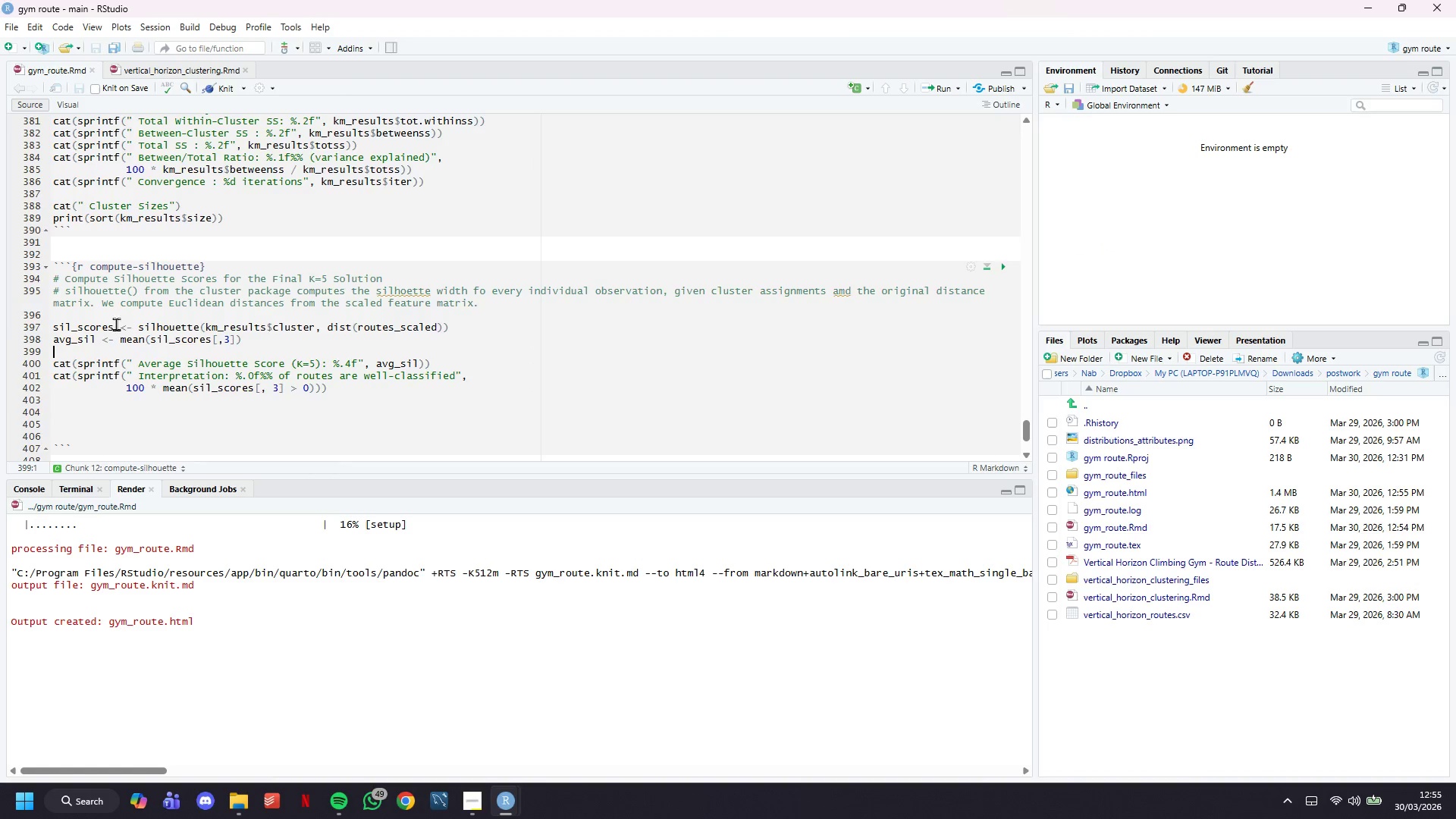 
scroll: coordinate [122, 268], scroll_direction: down, amount: 4.0
 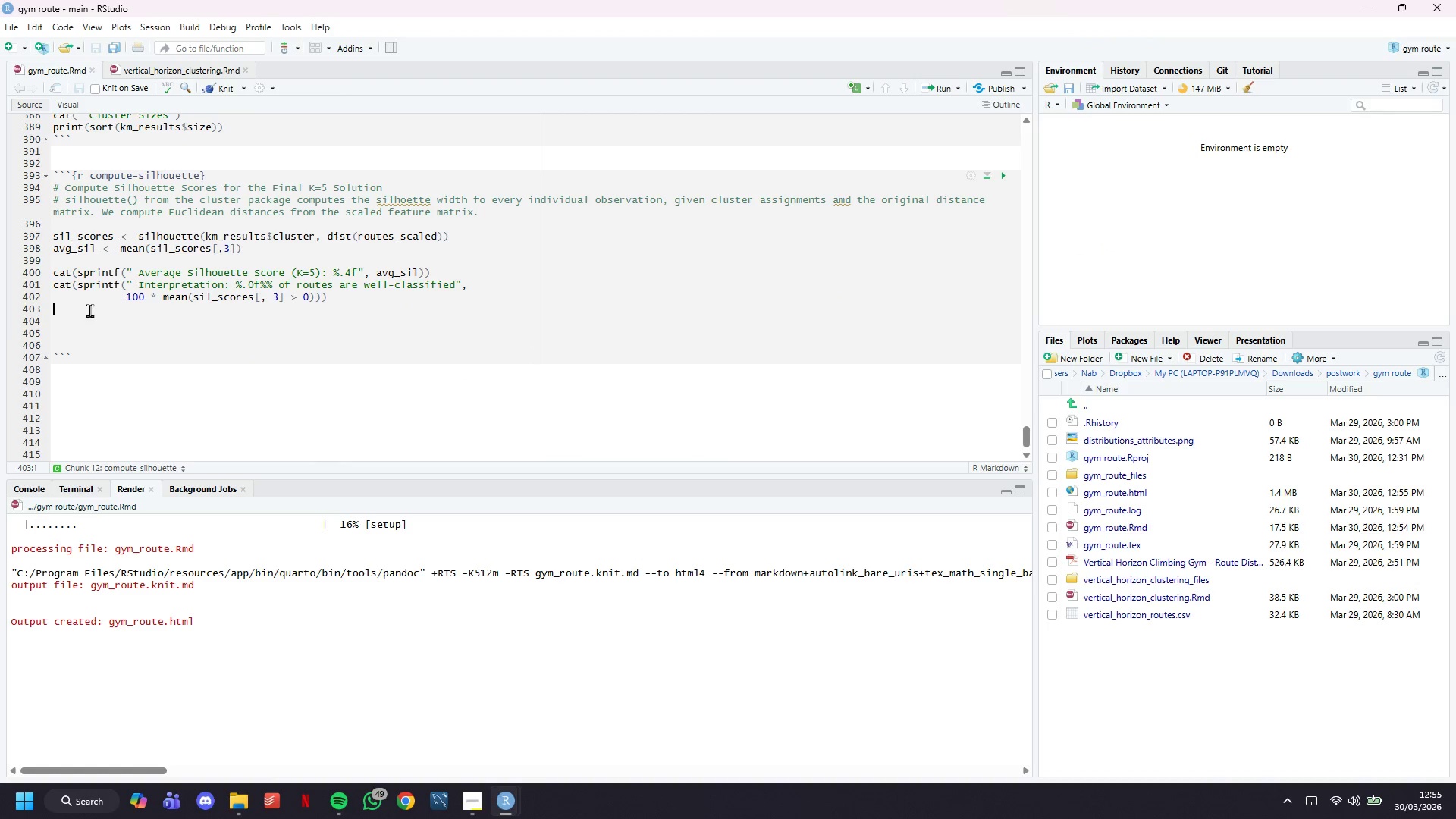 
double_click([99, 341])
 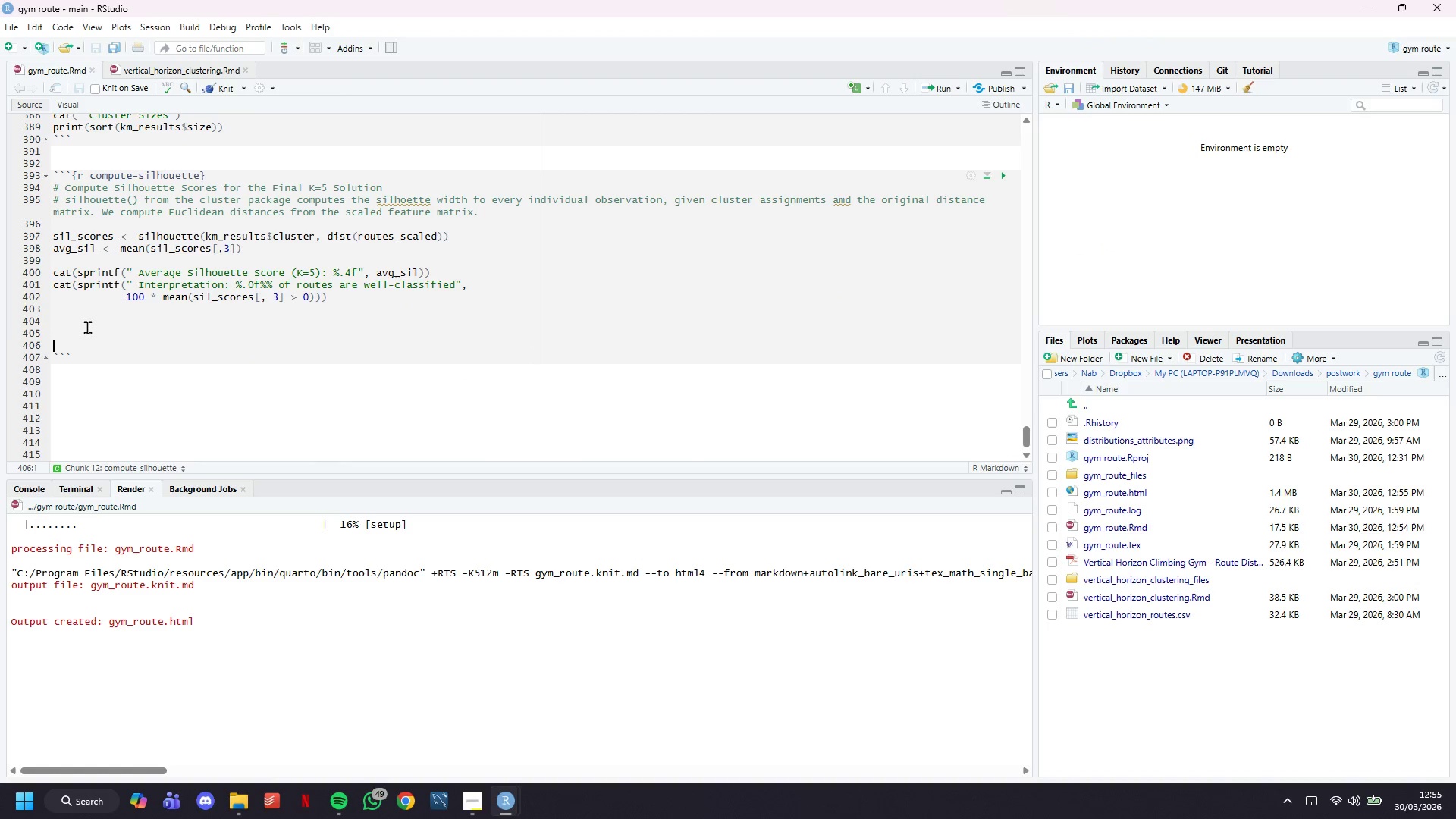 
triple_click([87, 327])
 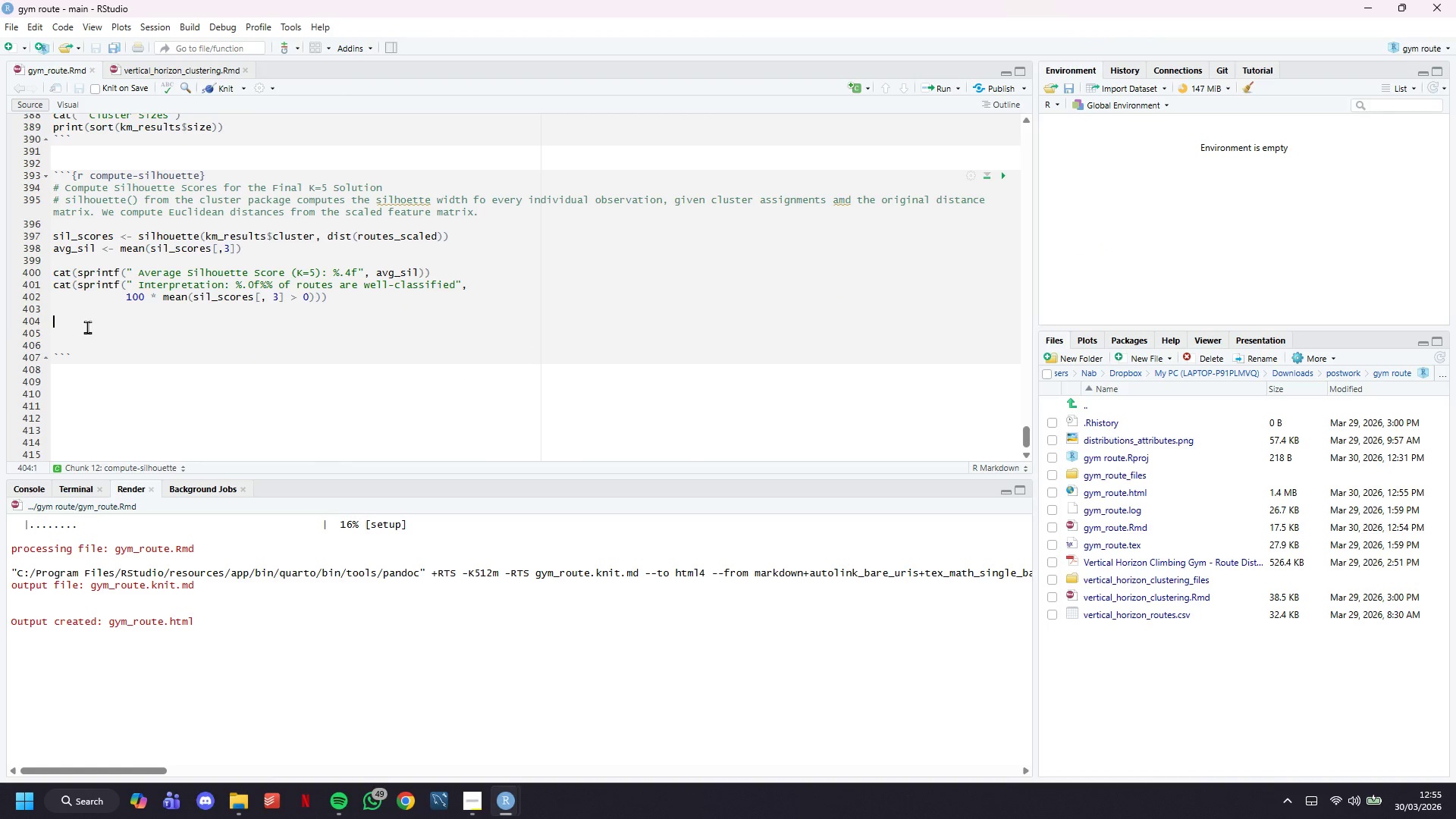 
type(cat()
 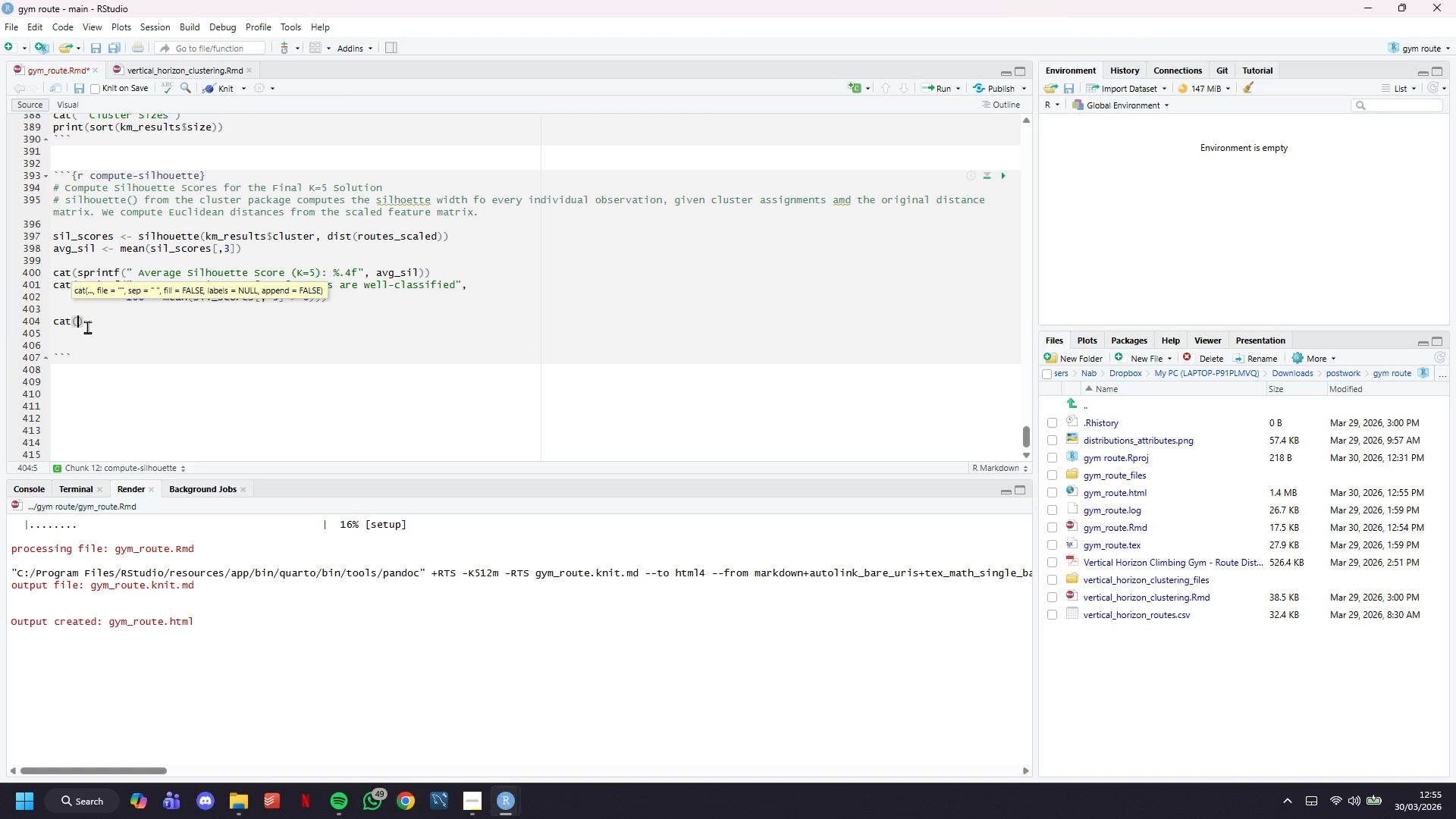 
key(ArrowRight)
 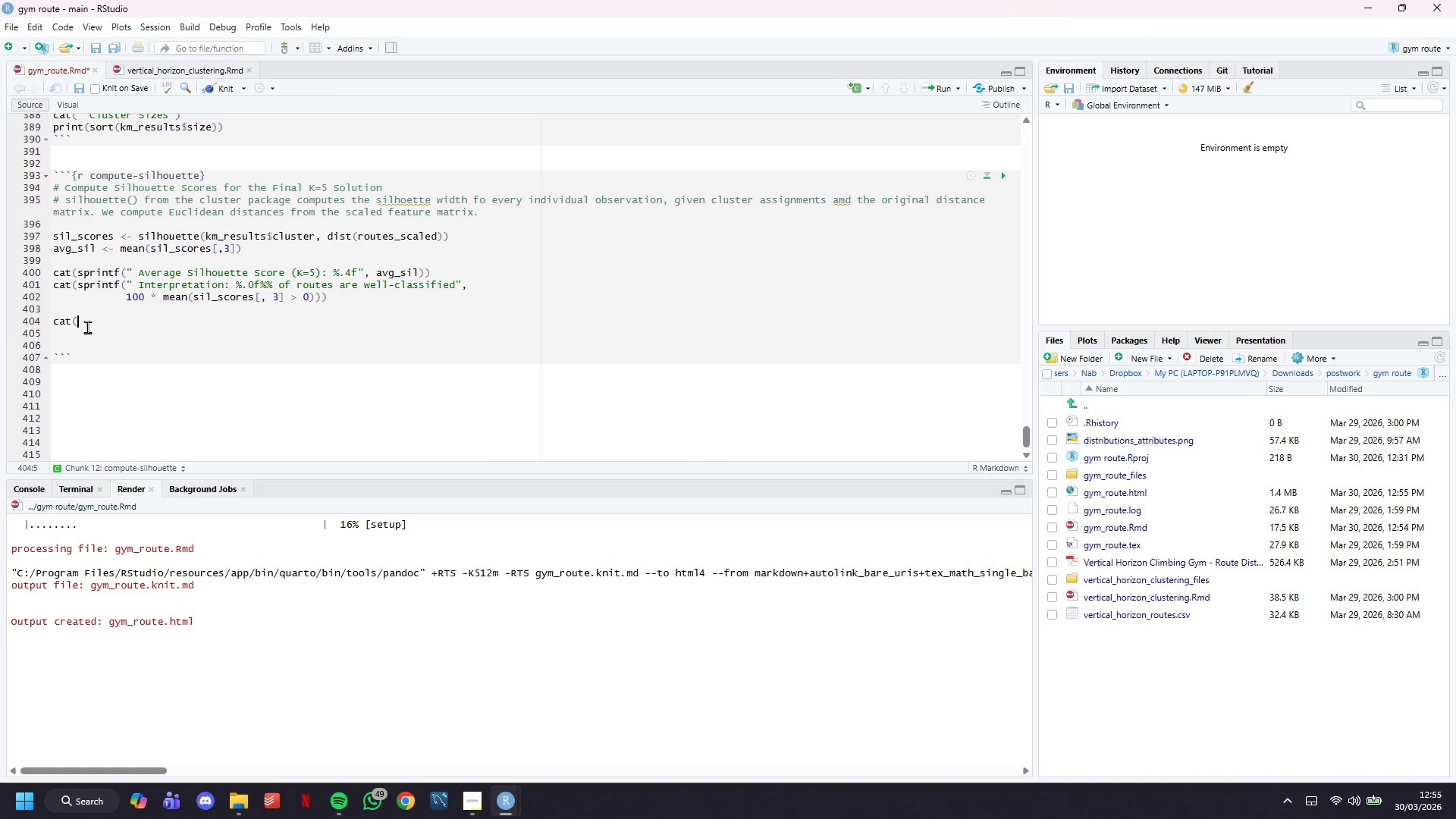 
key(Backspace)
 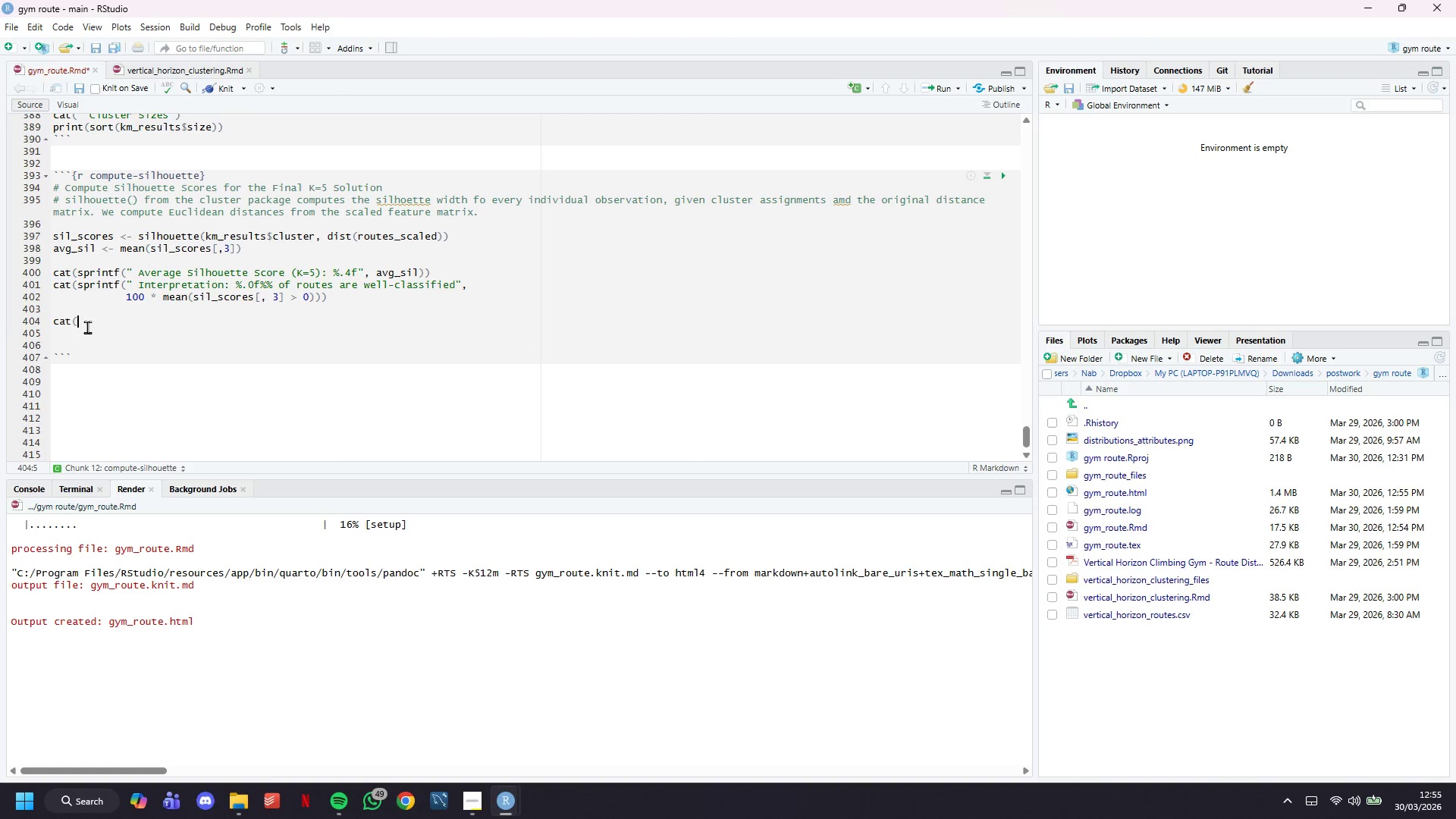 
key(Backspace)
 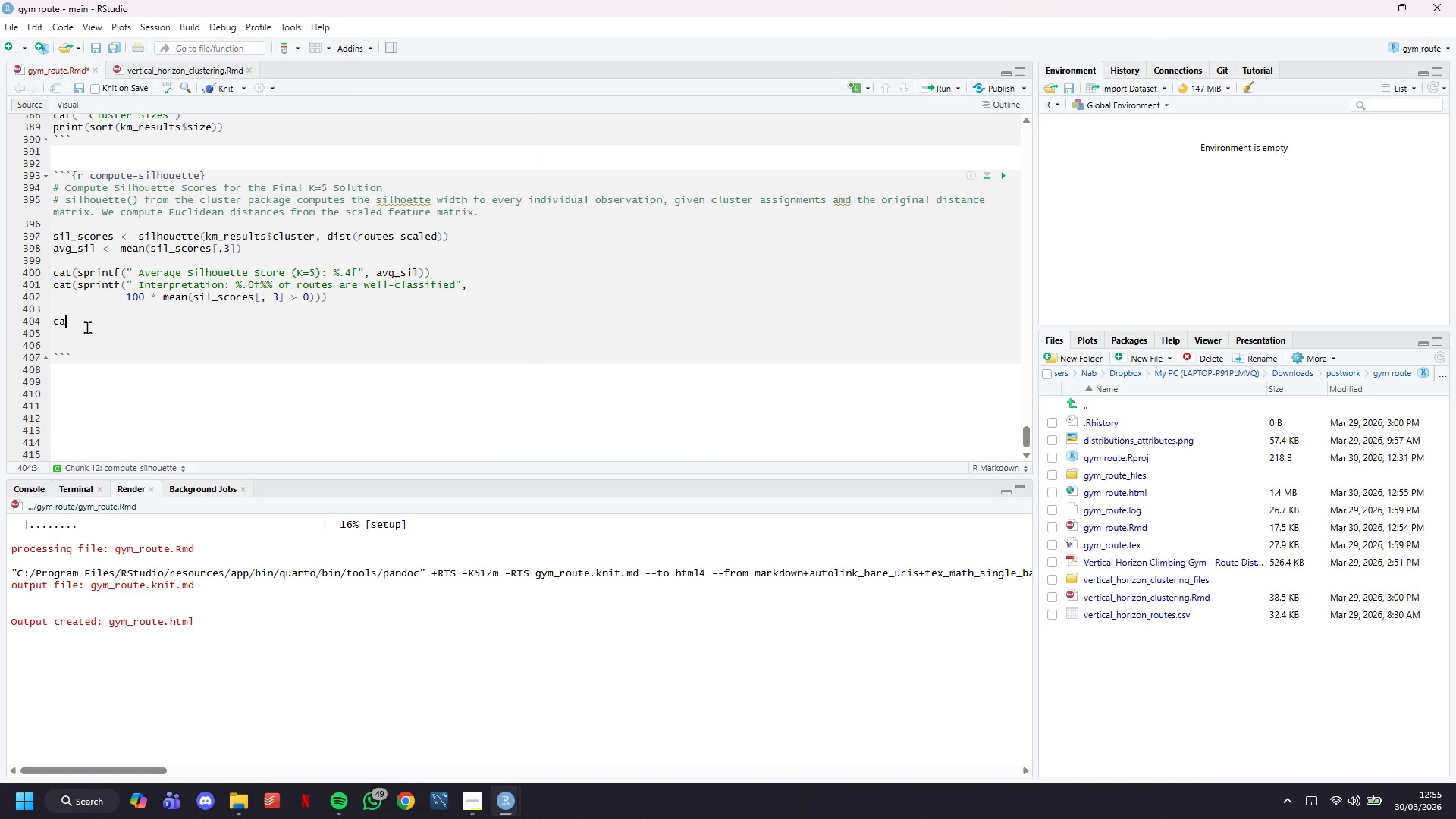 
key(Backspace)
 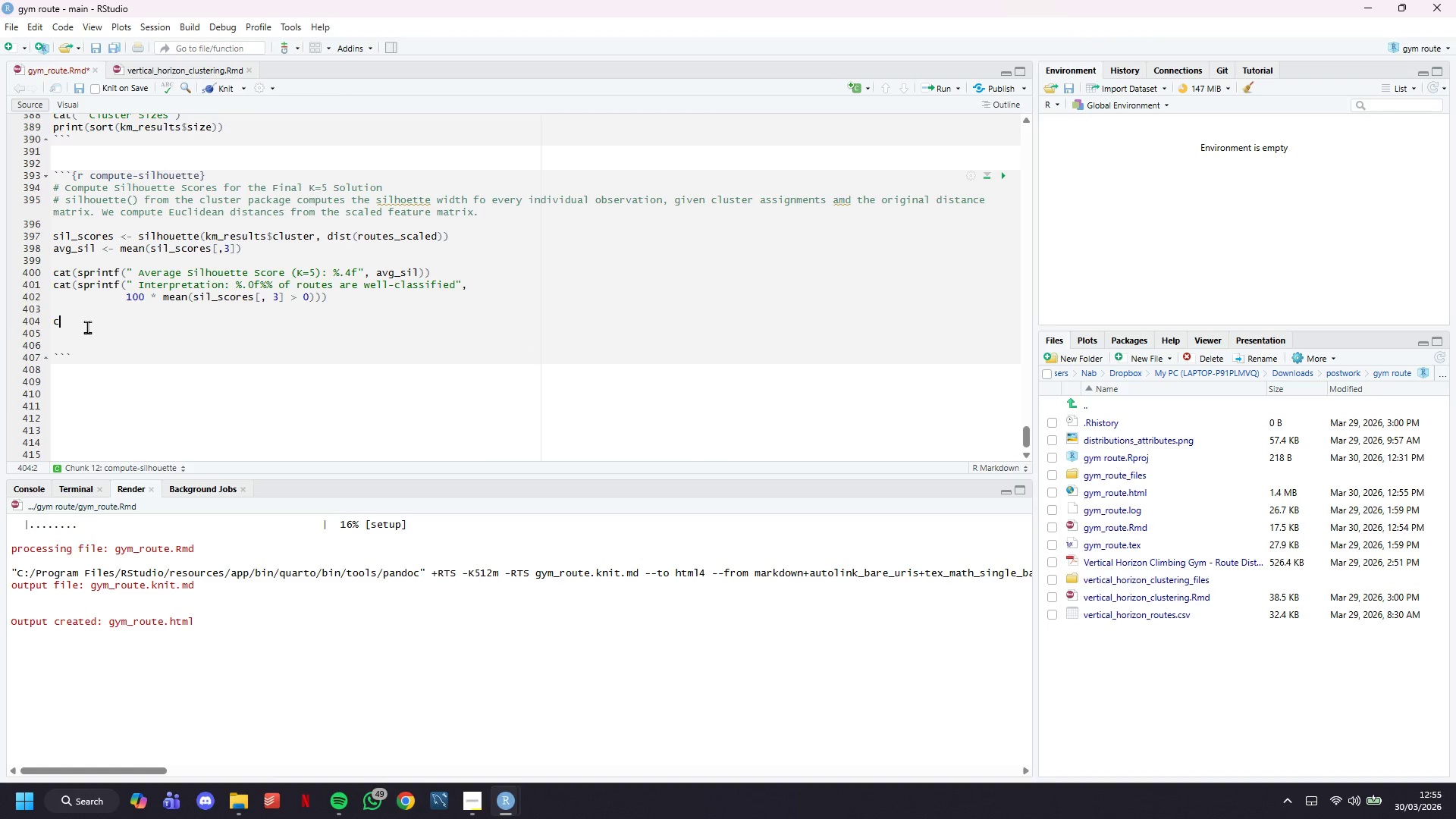 
key(Backspace)
 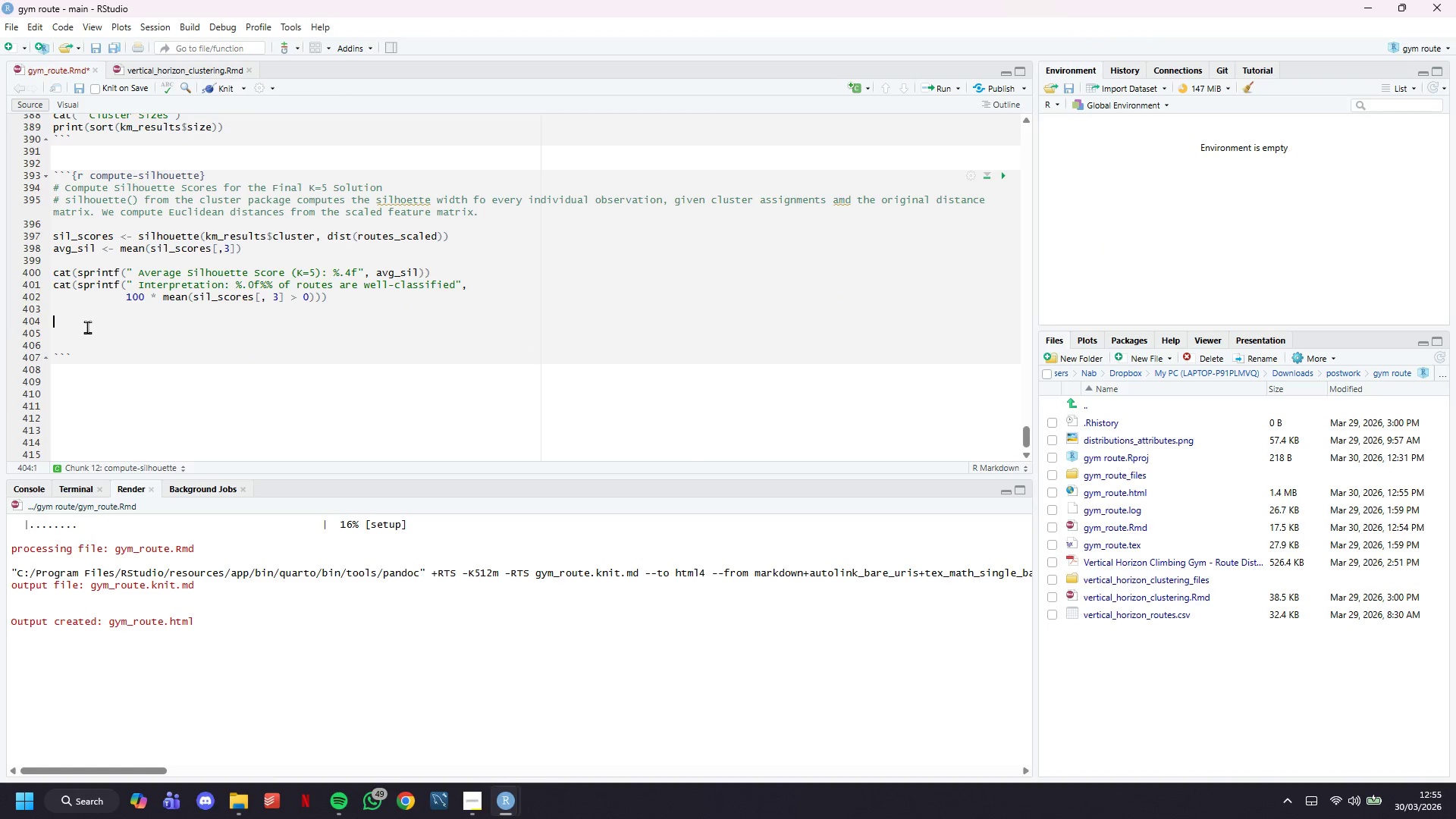 
key(Backspace)
 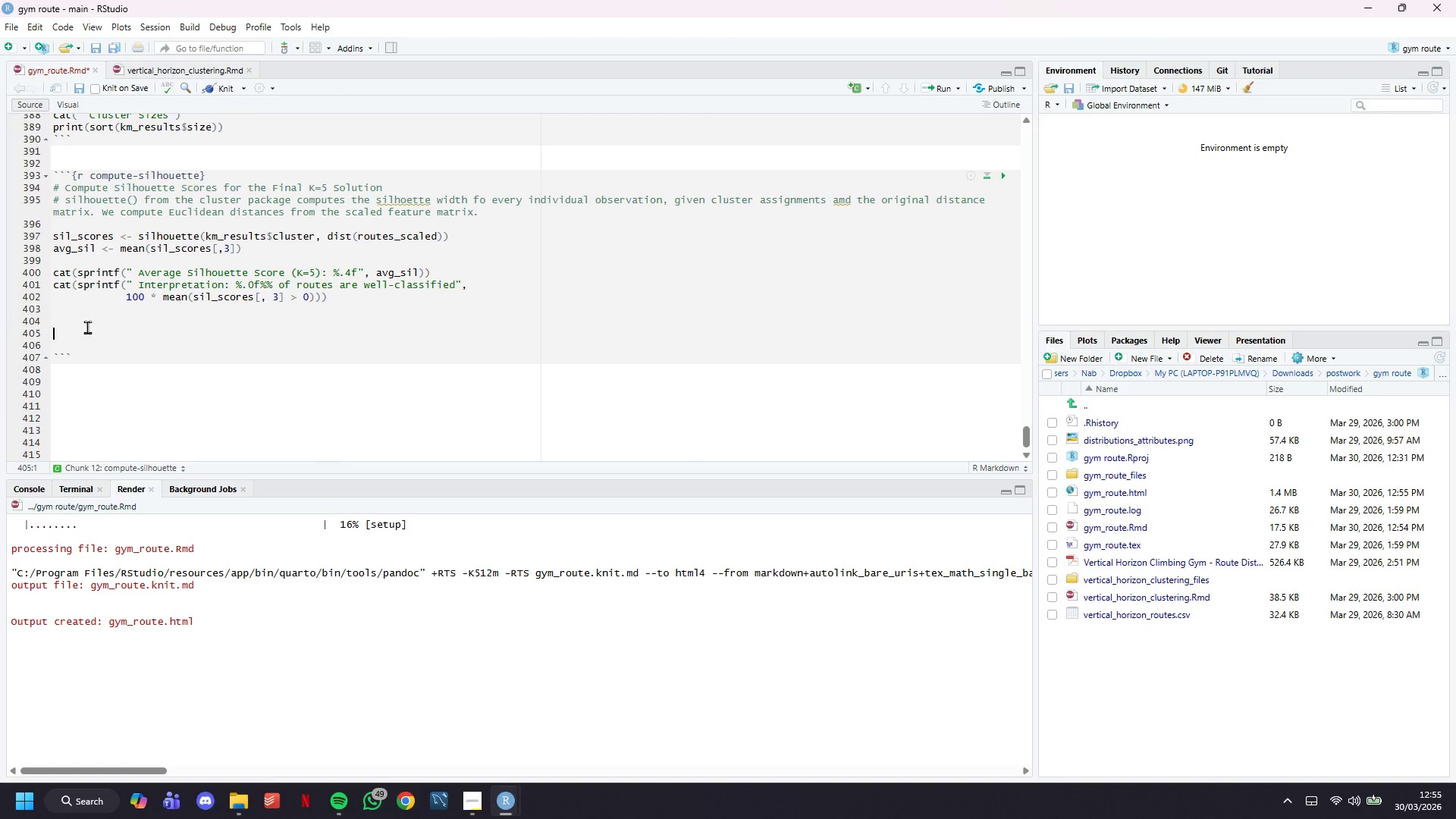 
key(ArrowDown)
 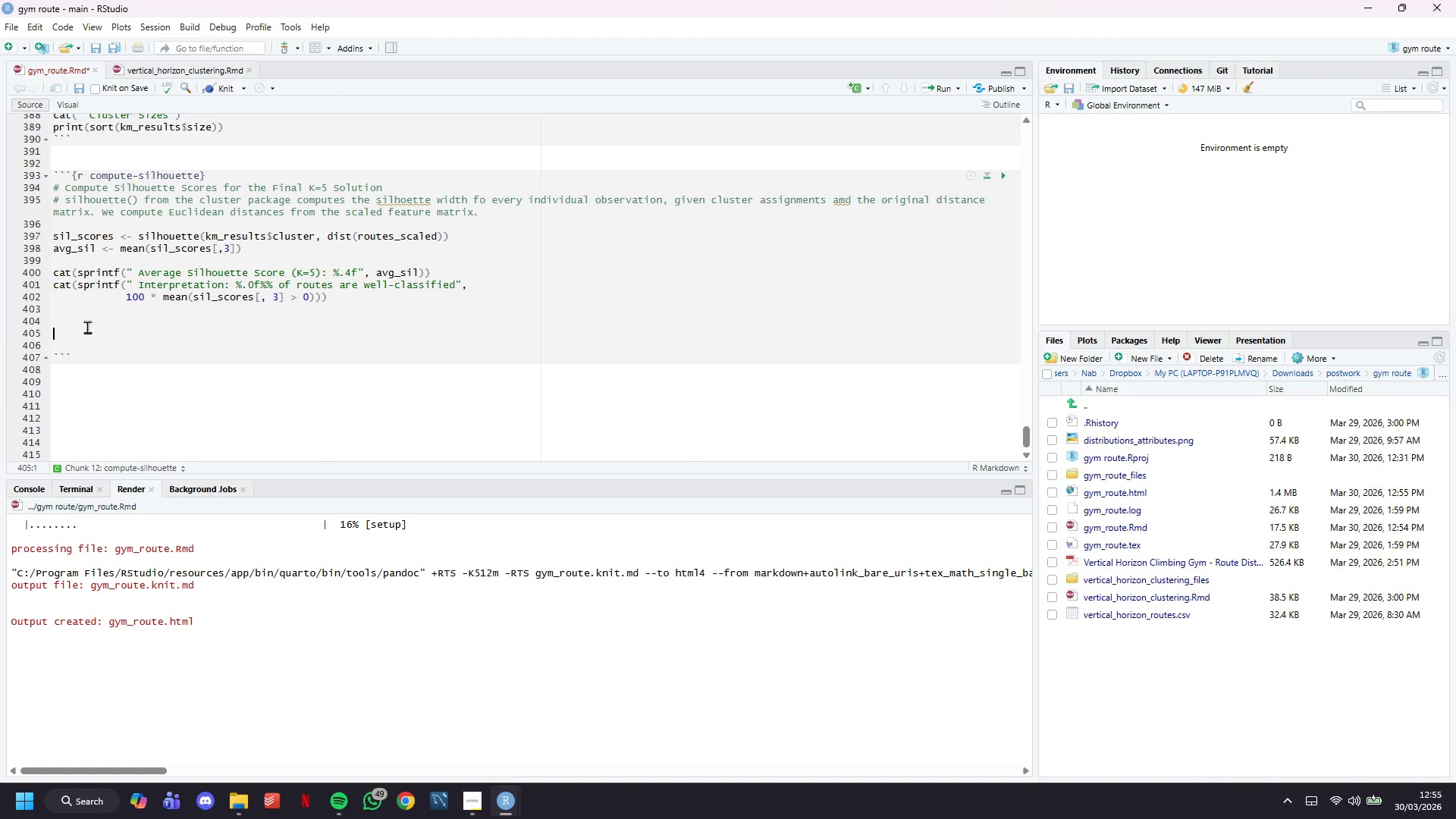 
key(ArrowDown)
 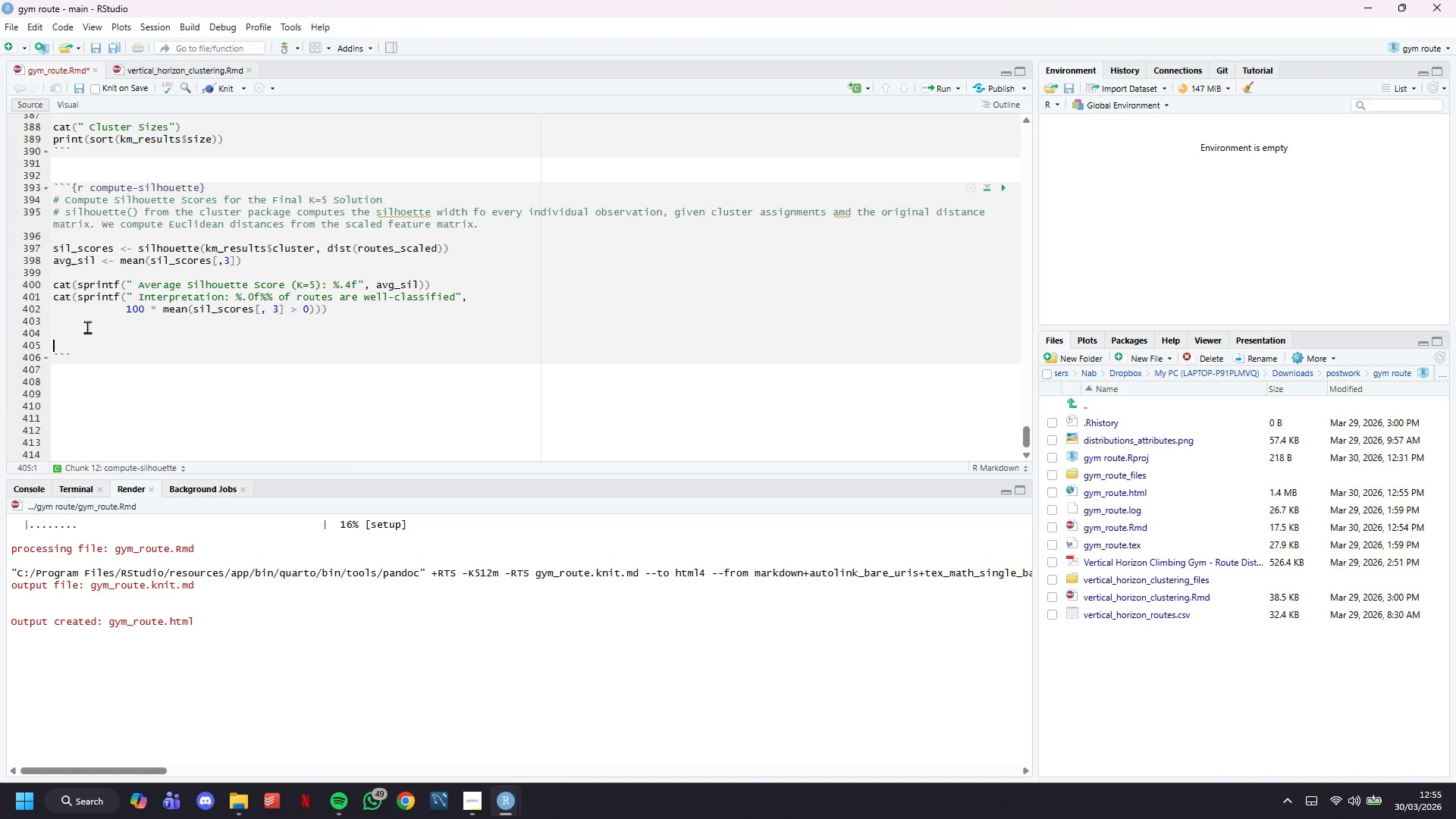 
key(Backspace)
 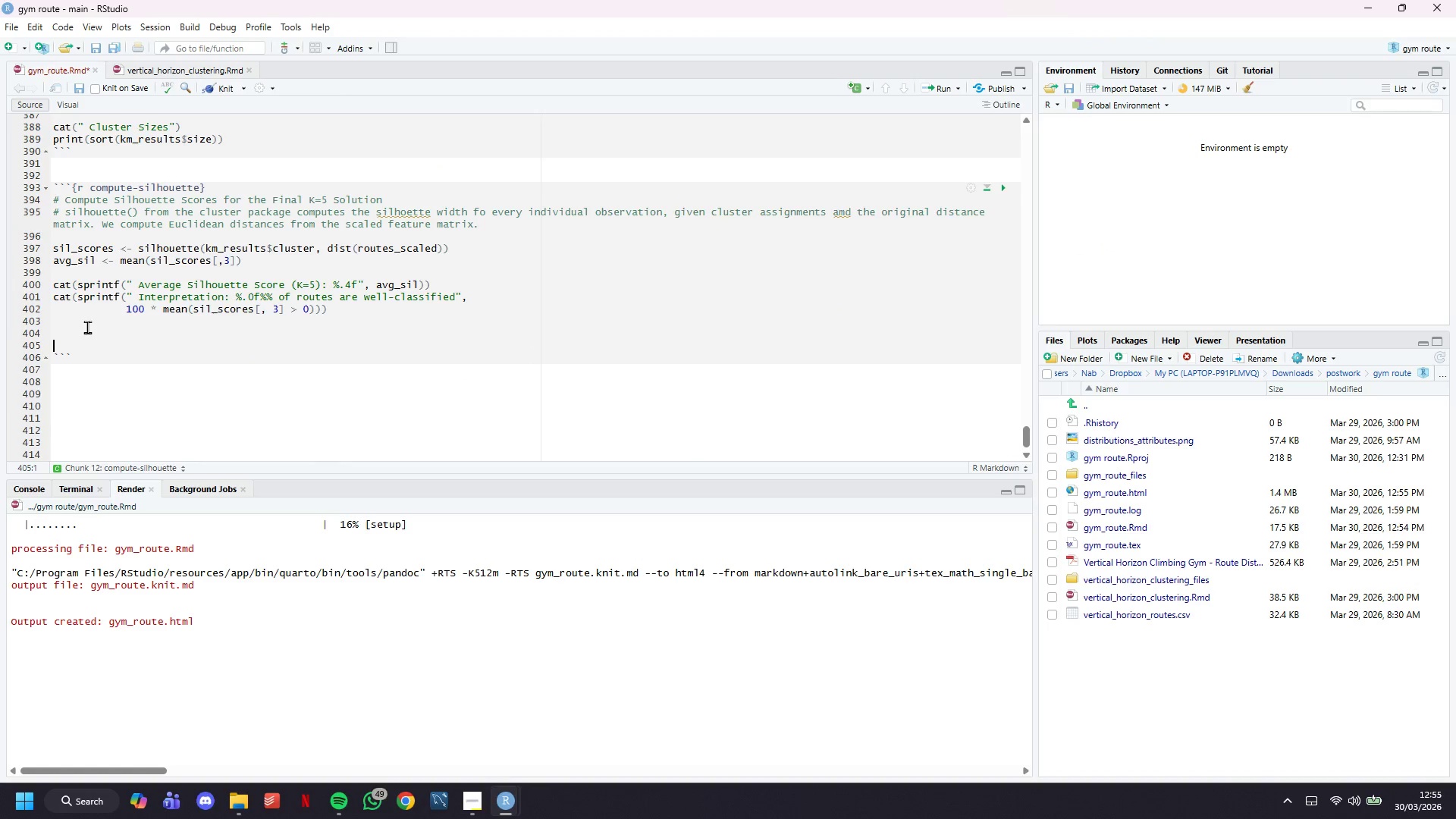 
key(Backspace)
 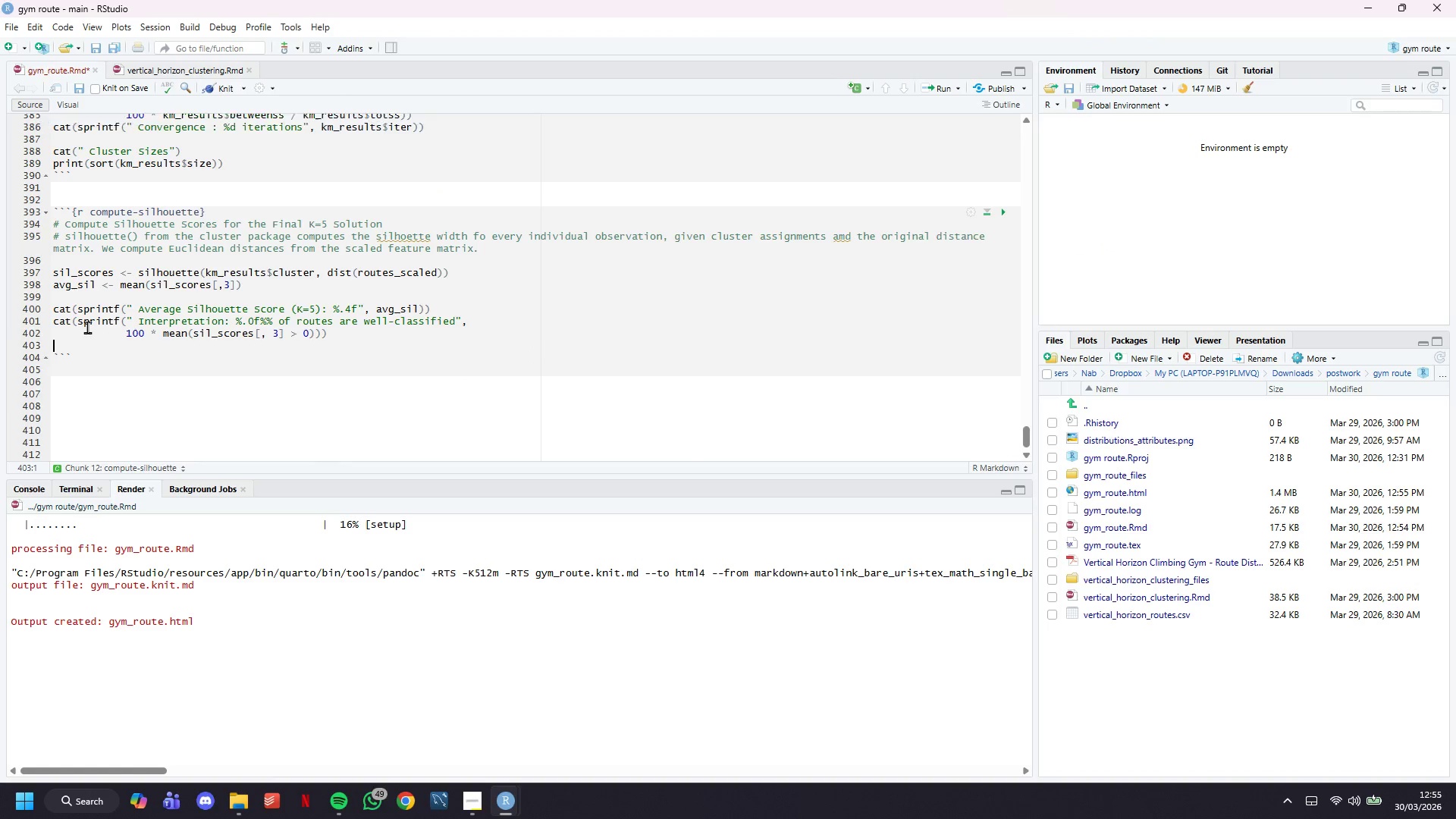 
key(Backspace)
 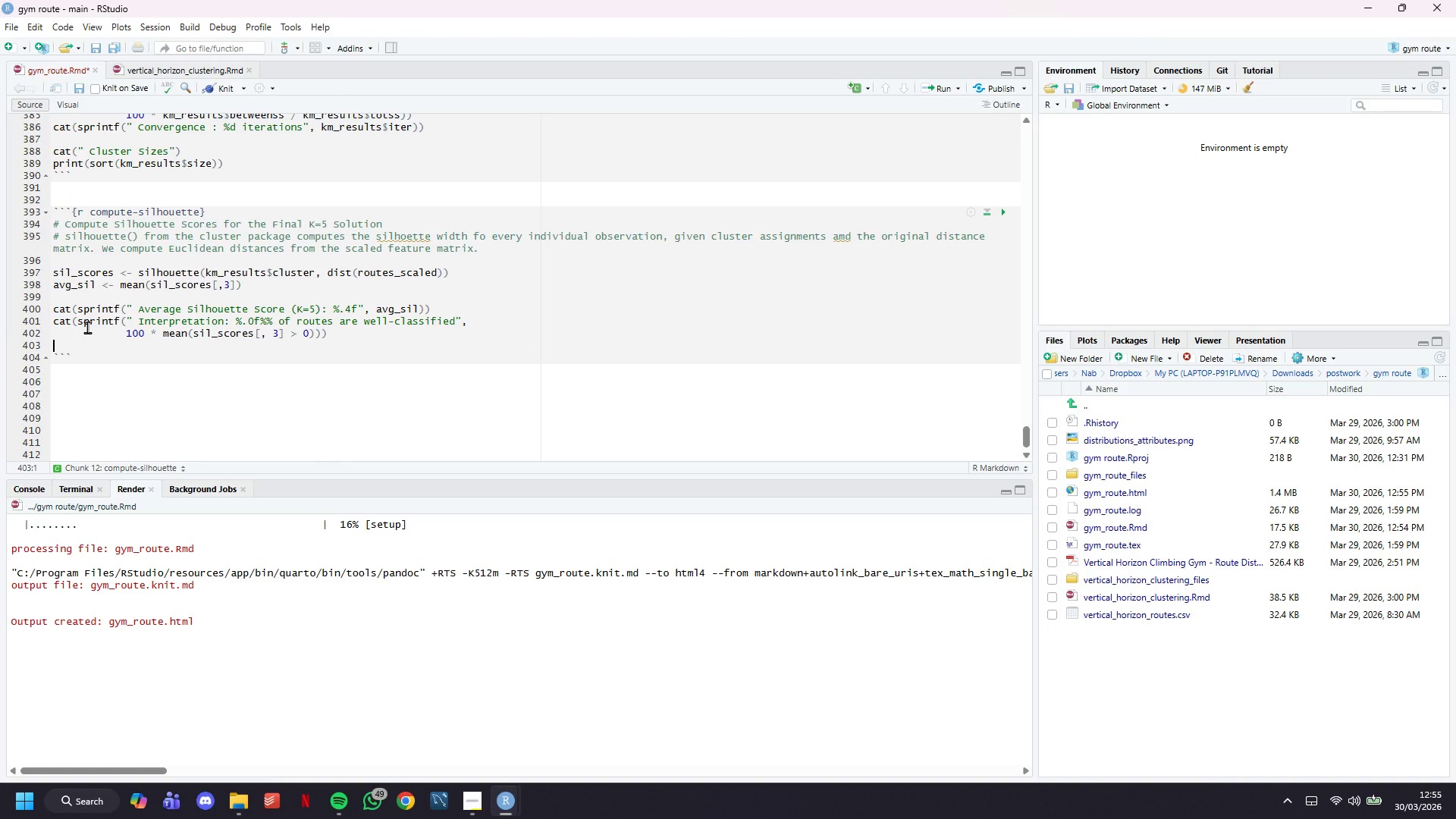 
key(ArrowDown)
 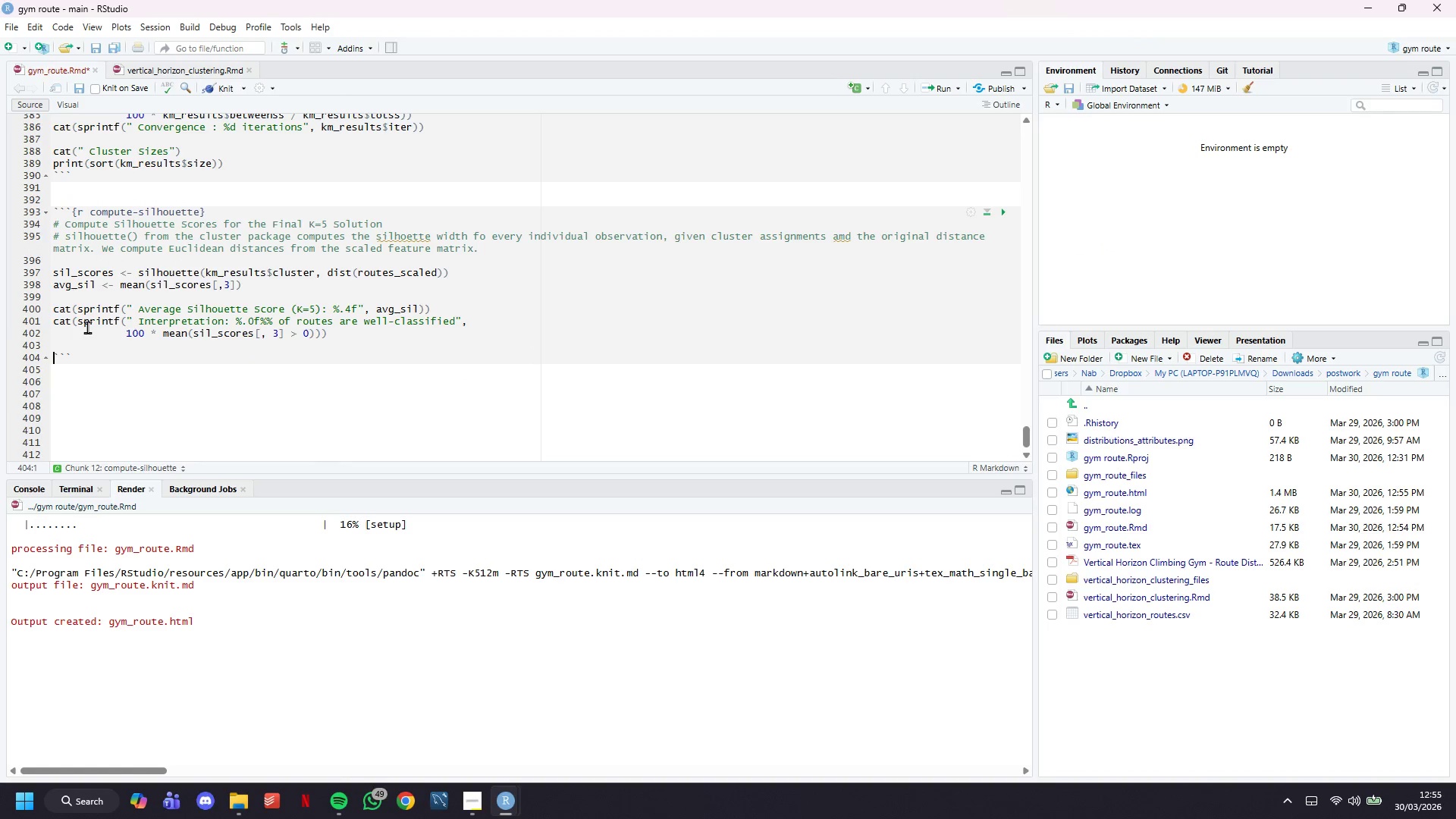 
key(ArrowUp)
 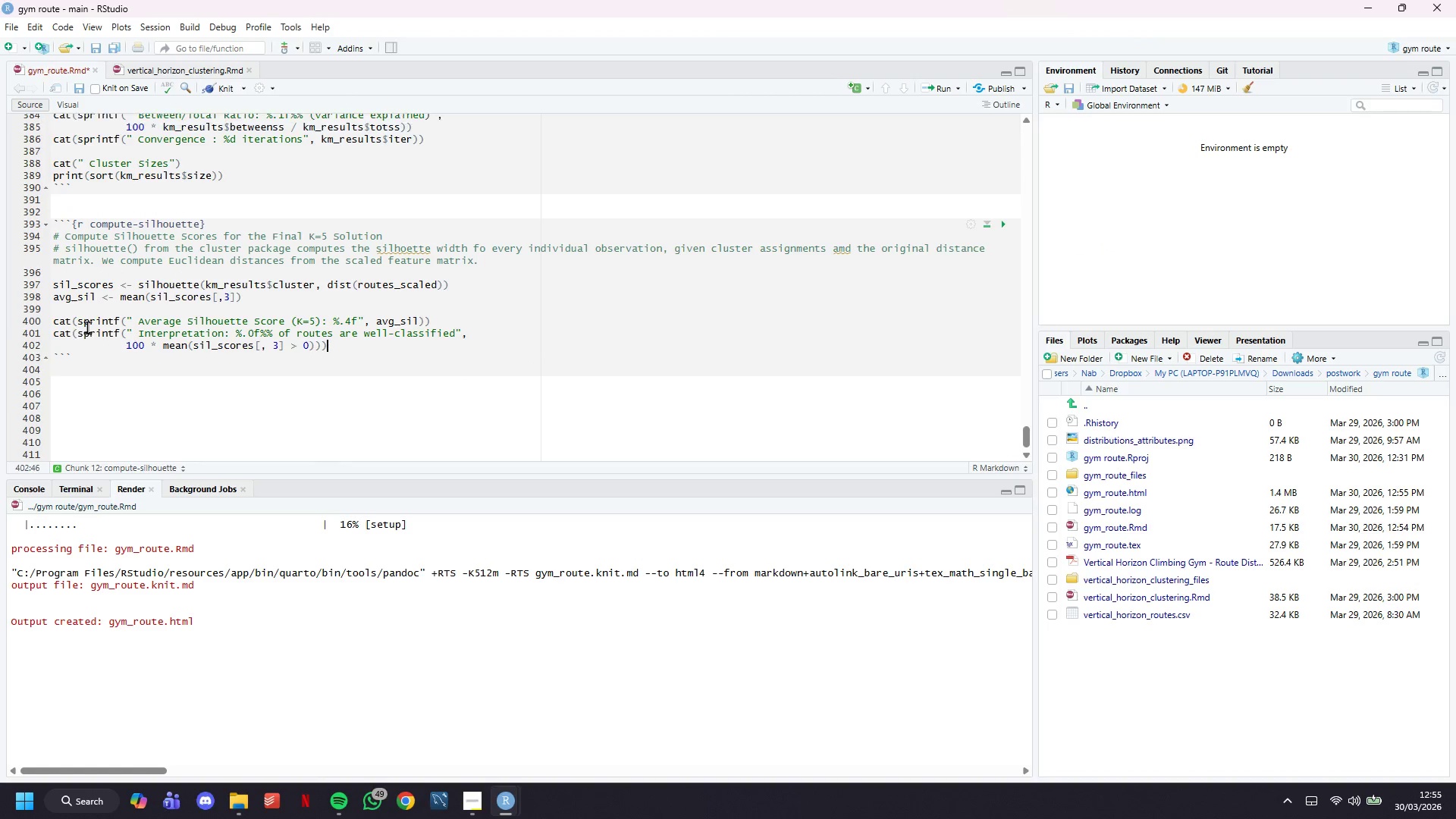 
key(Backspace)
 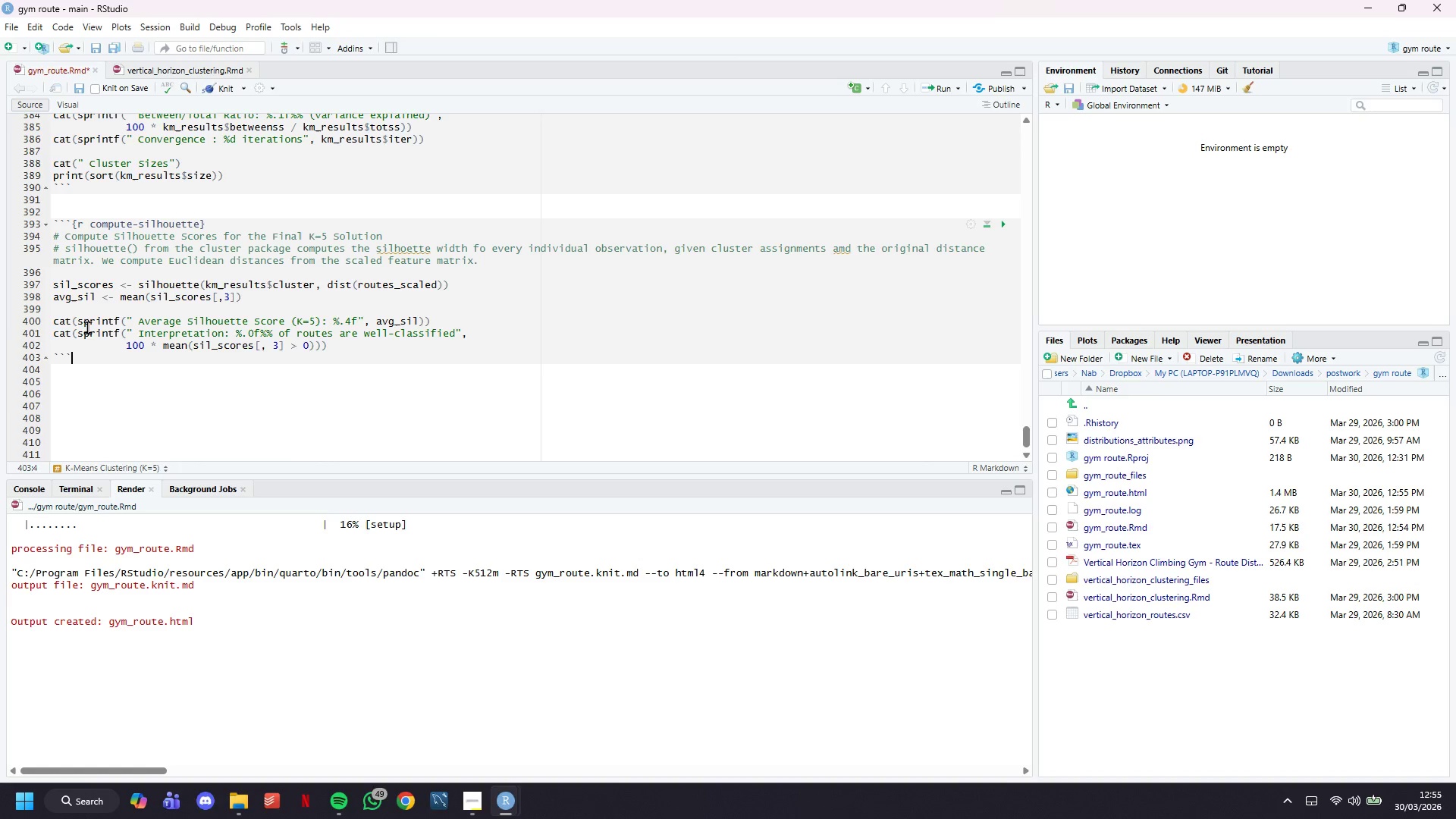 
key(ArrowDown)
 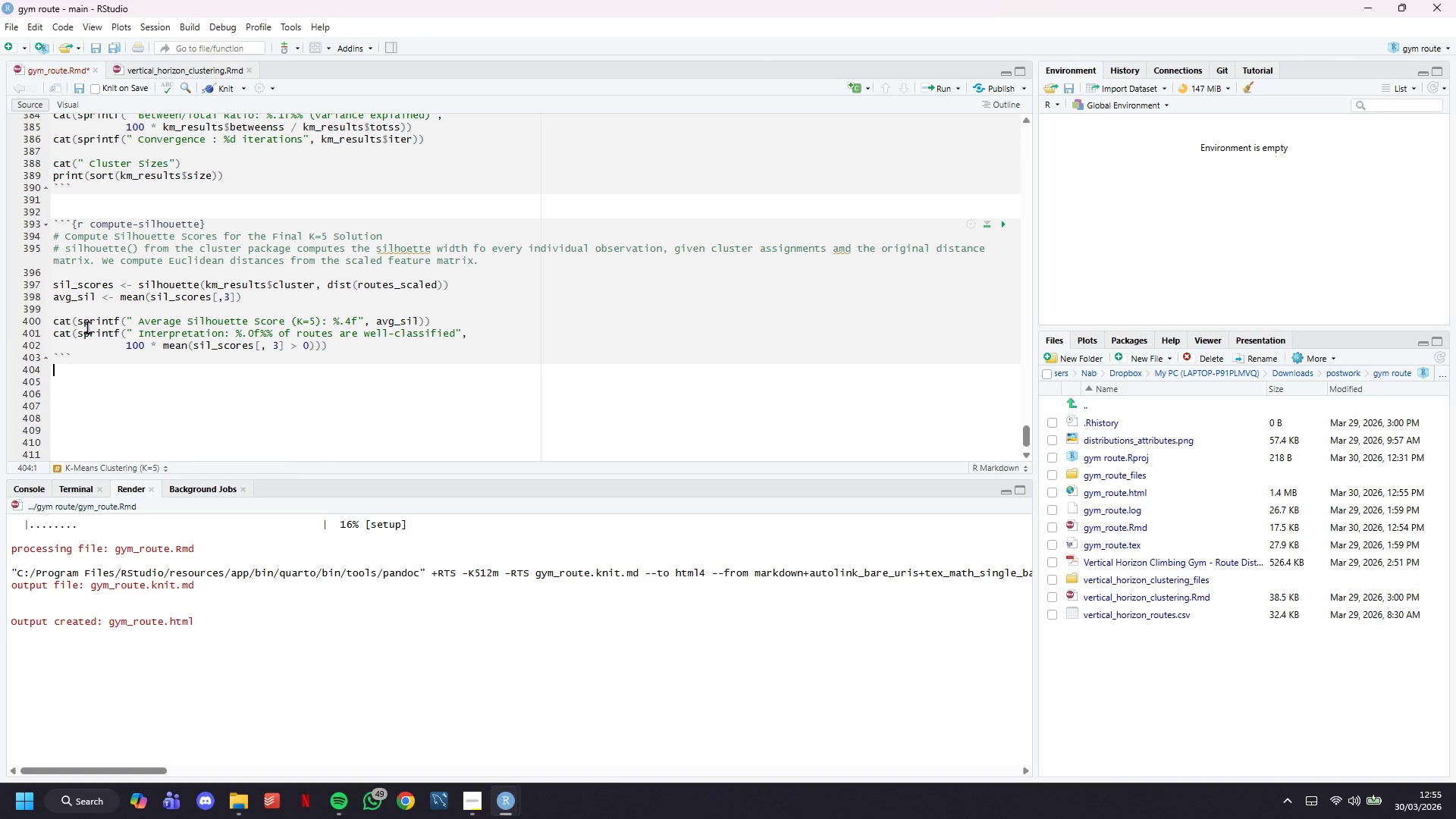 
key(Enter)
 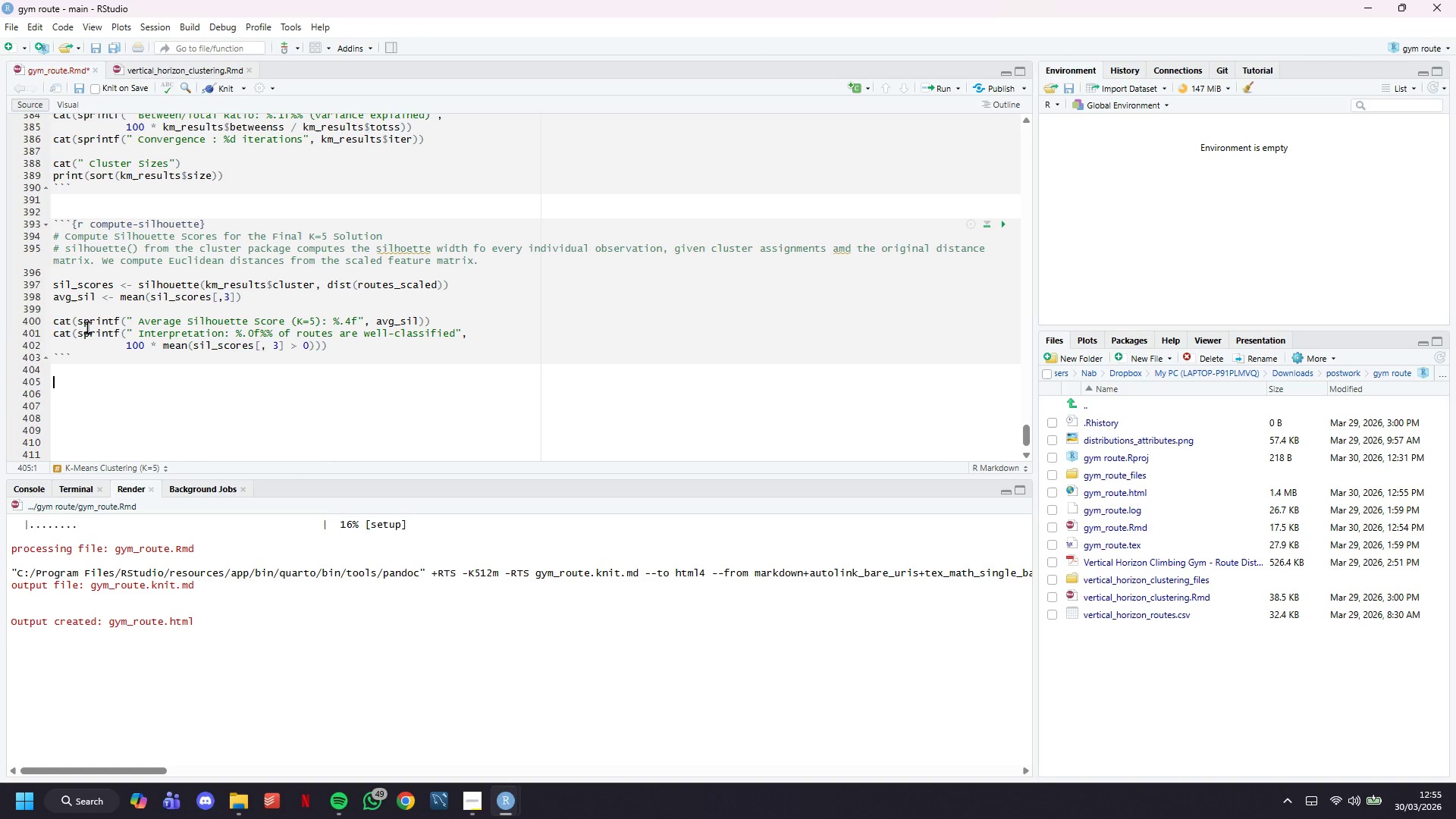 
key(Enter)
 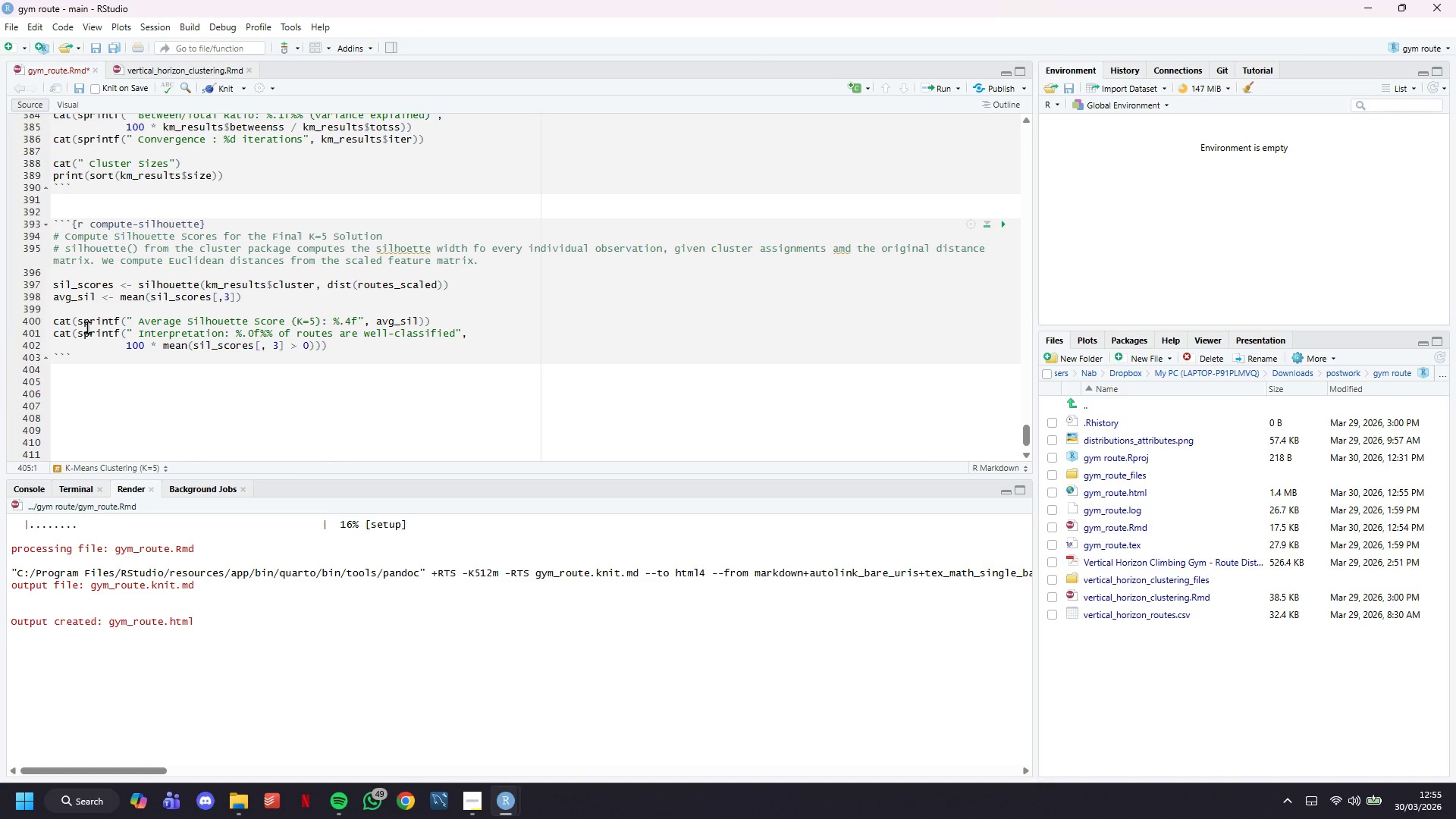 
scroll: coordinate [87, 327], scroll_direction: down, amount: 8.0
 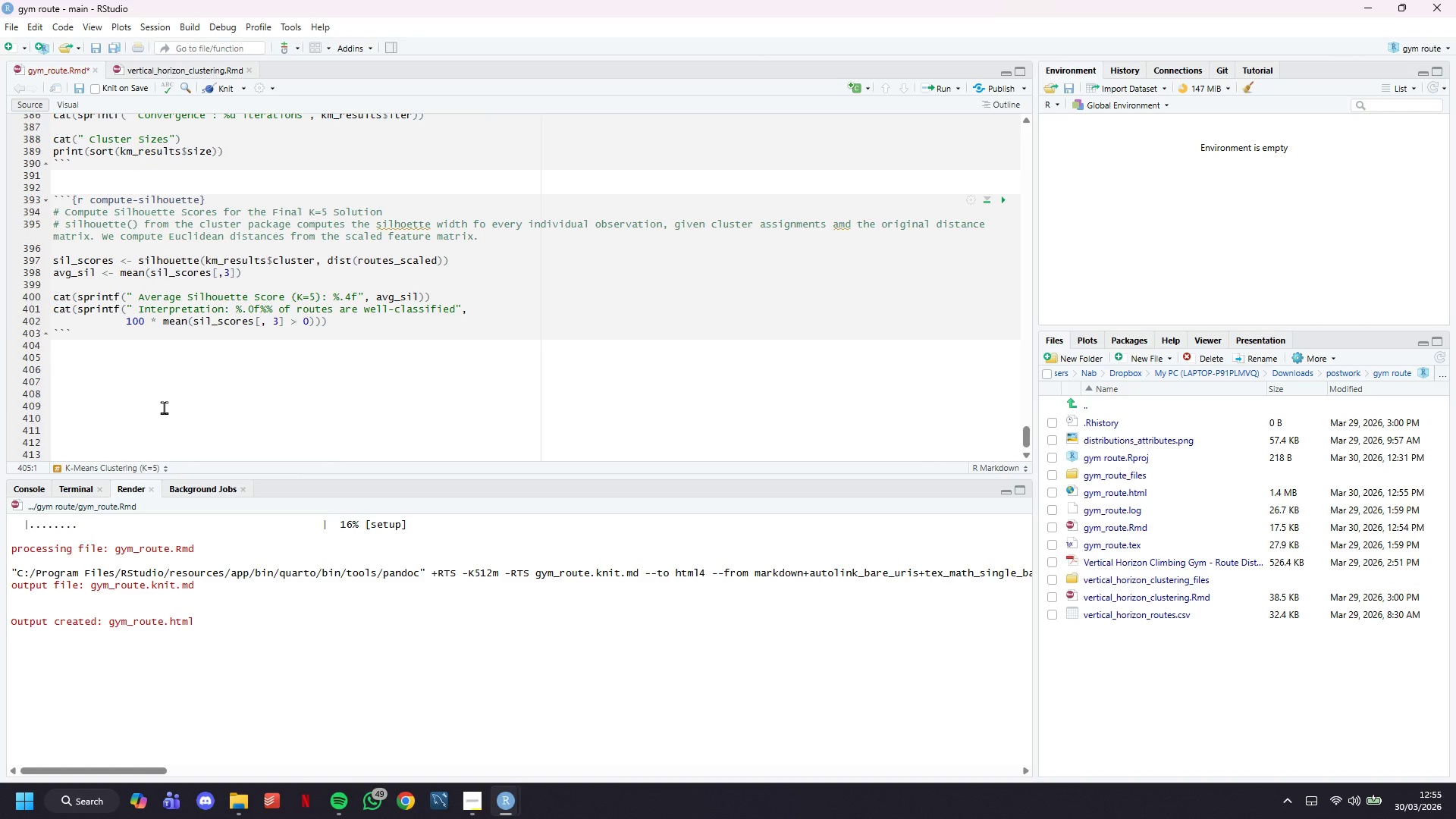 
key(Backquote)
 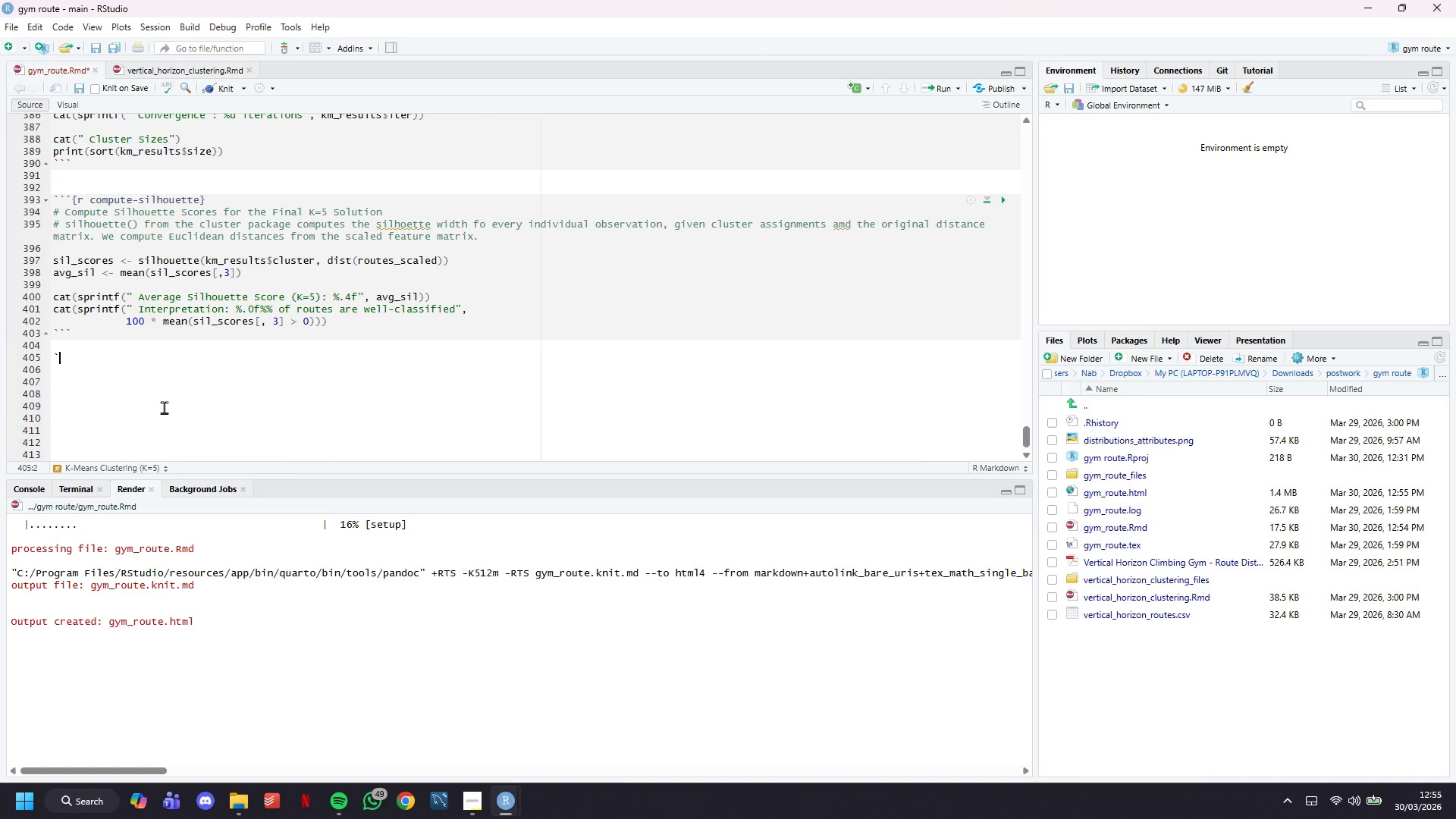 
key(Backquote)
 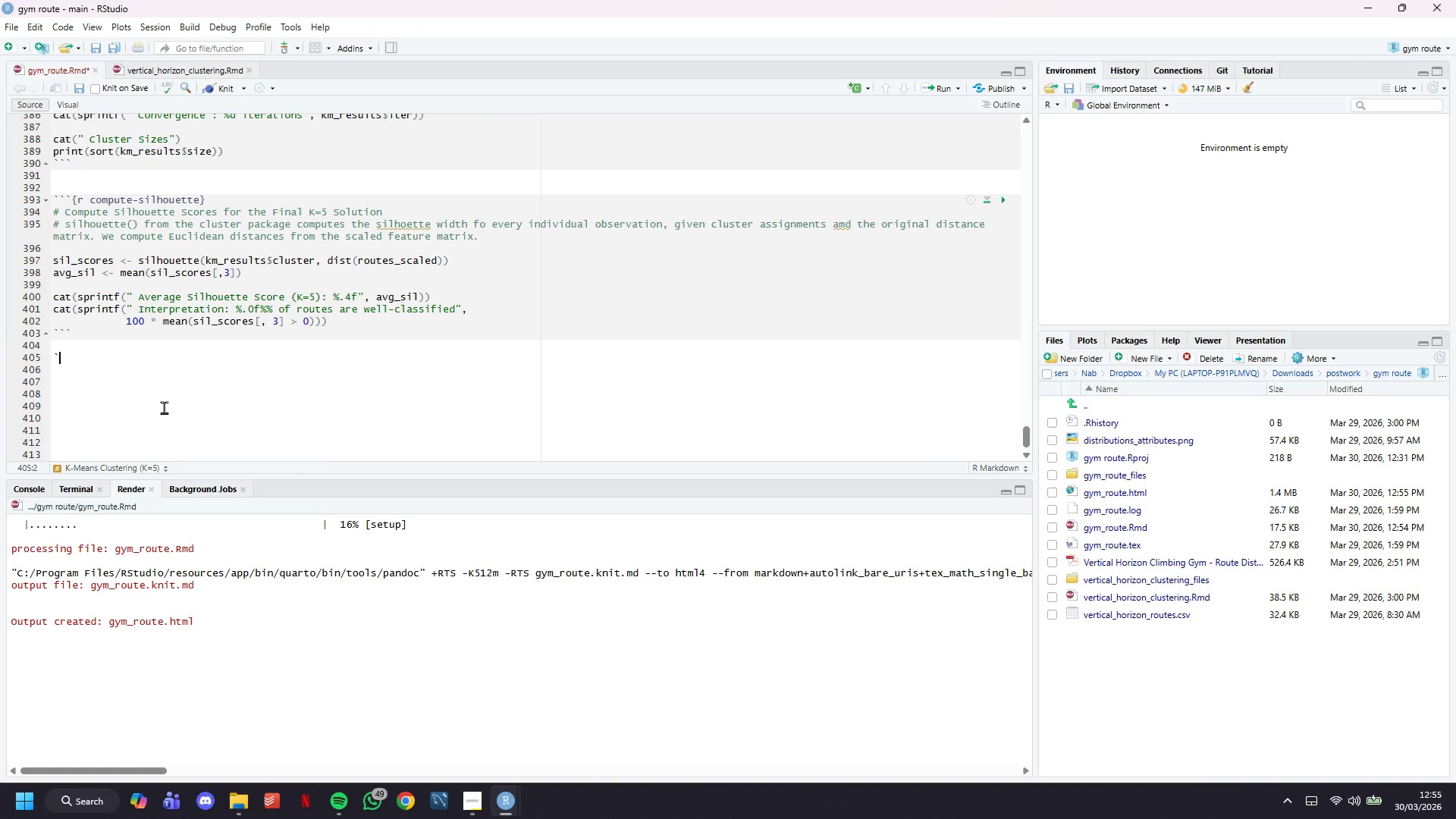 
key(Backquote)
 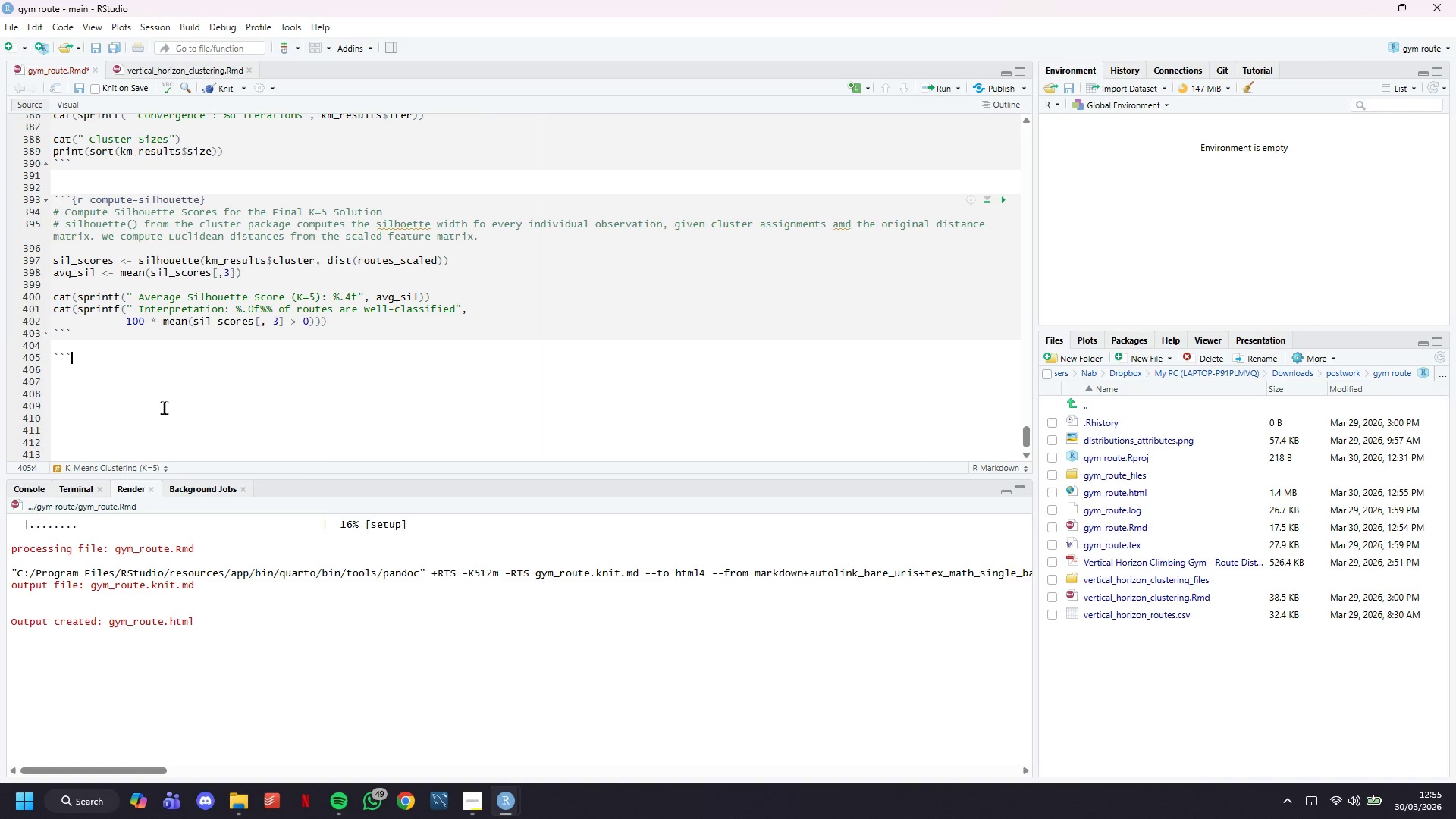 
key(Enter)
 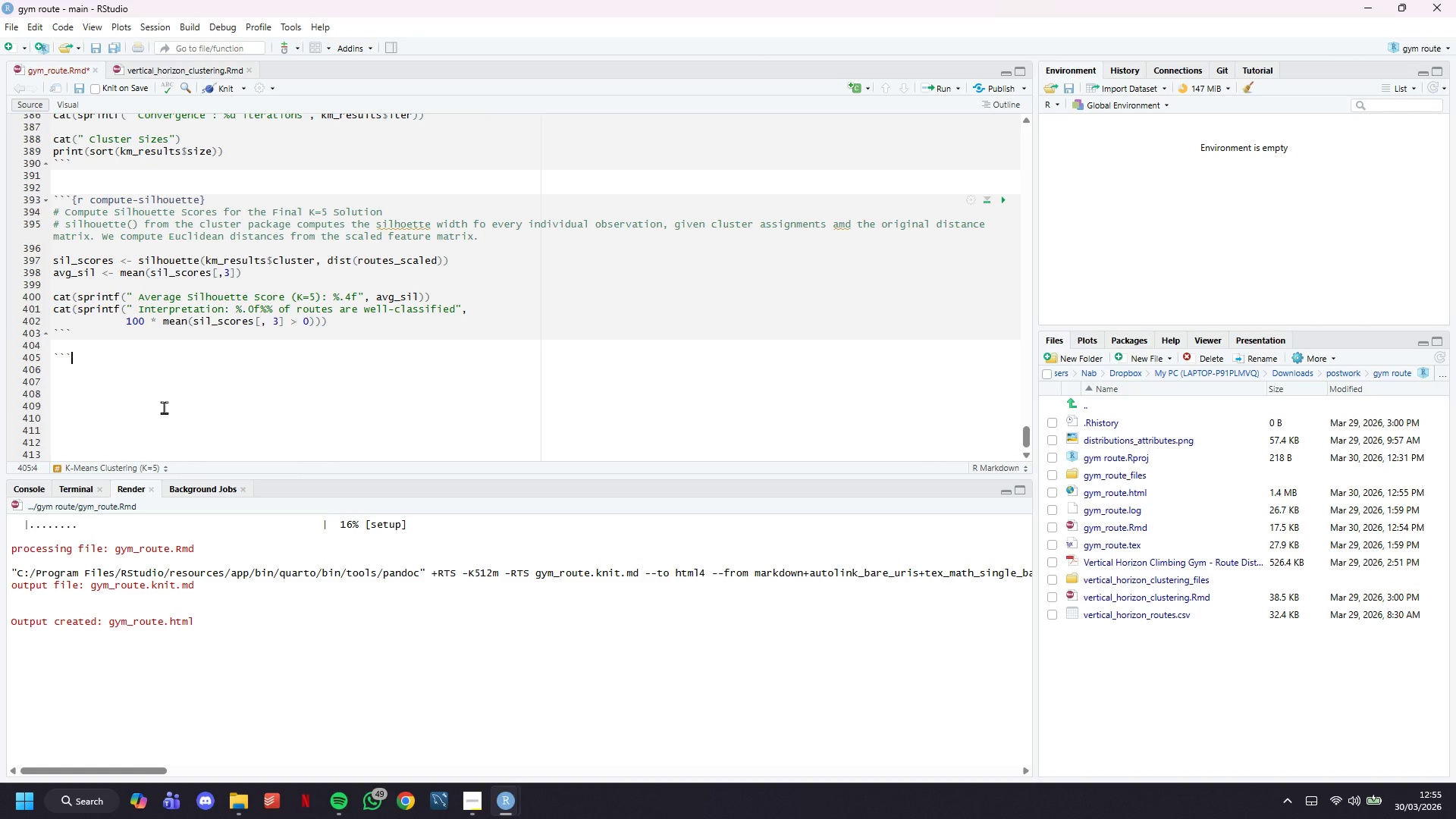 
key(Backquote)
 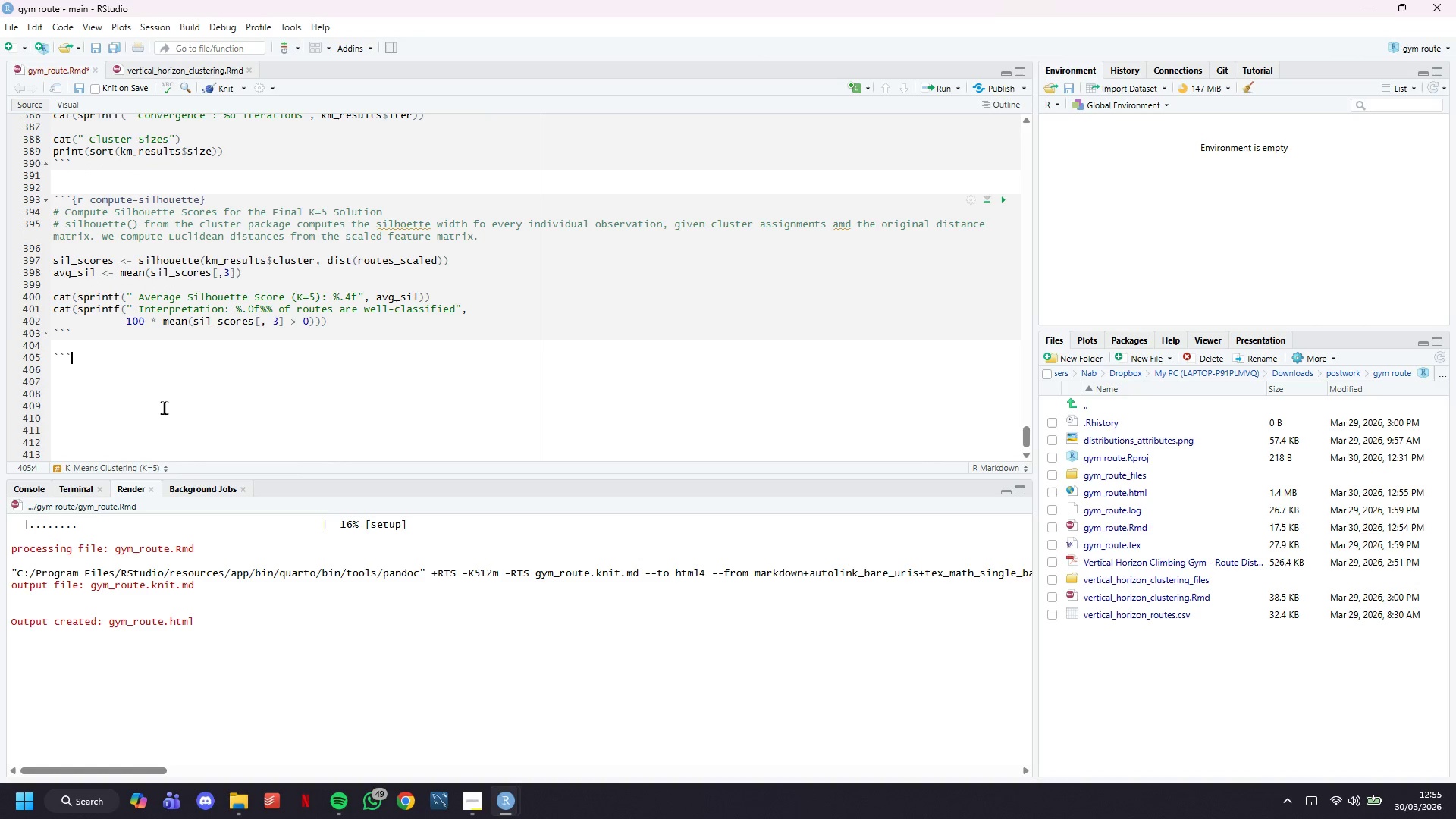 
key(Backquote)
 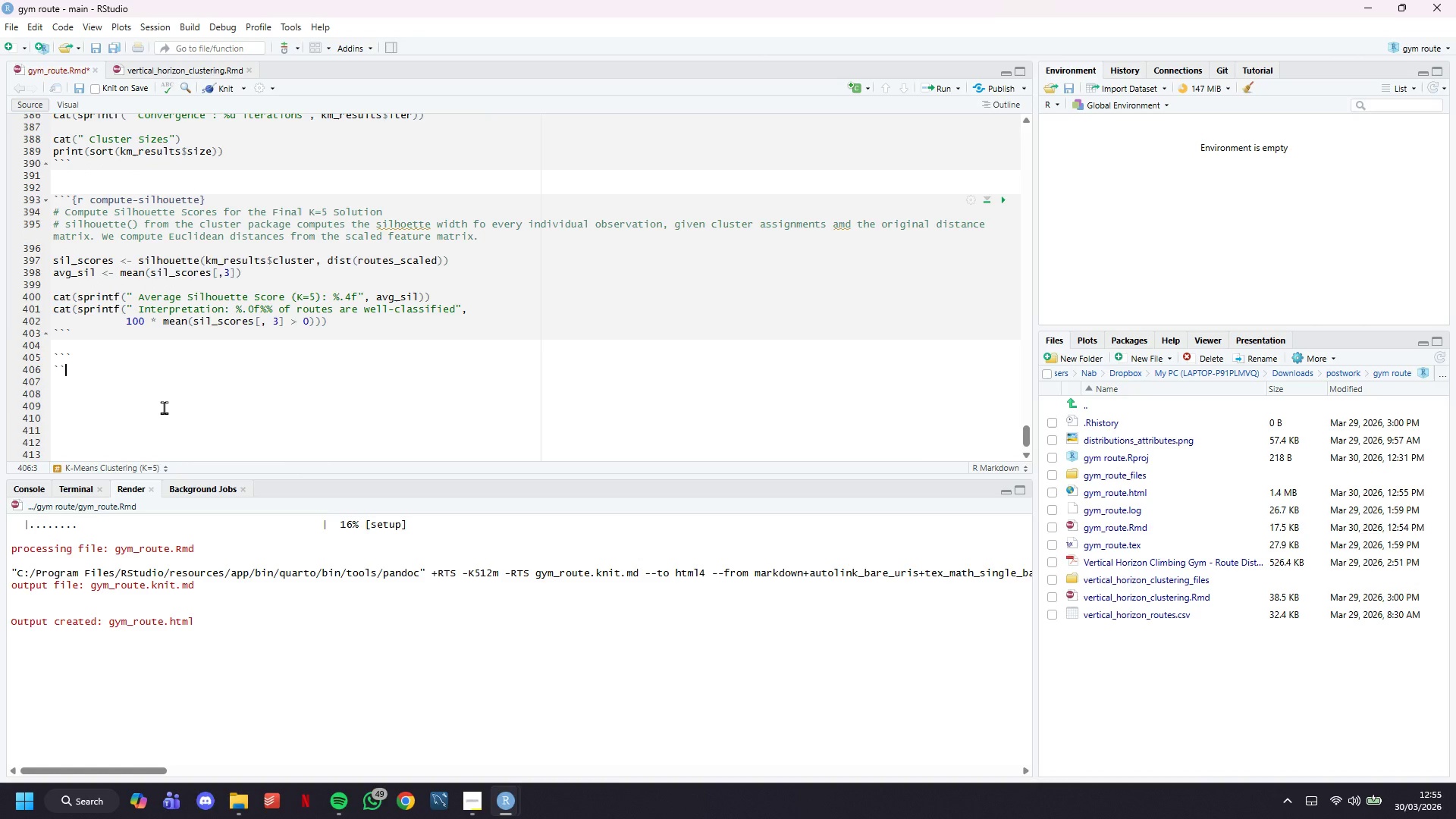 
key(Backquote)
 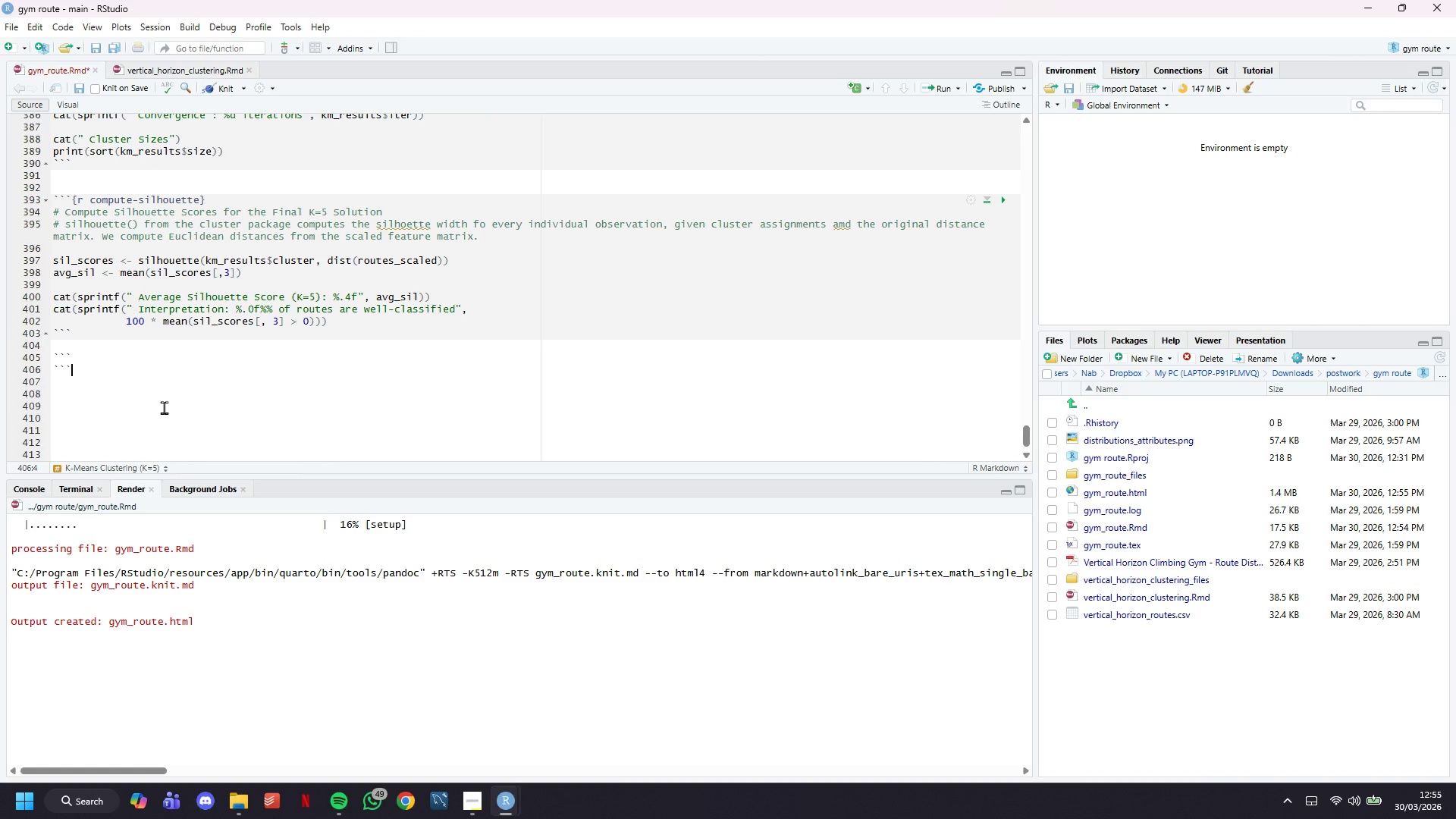 
key(ArrowUp)
 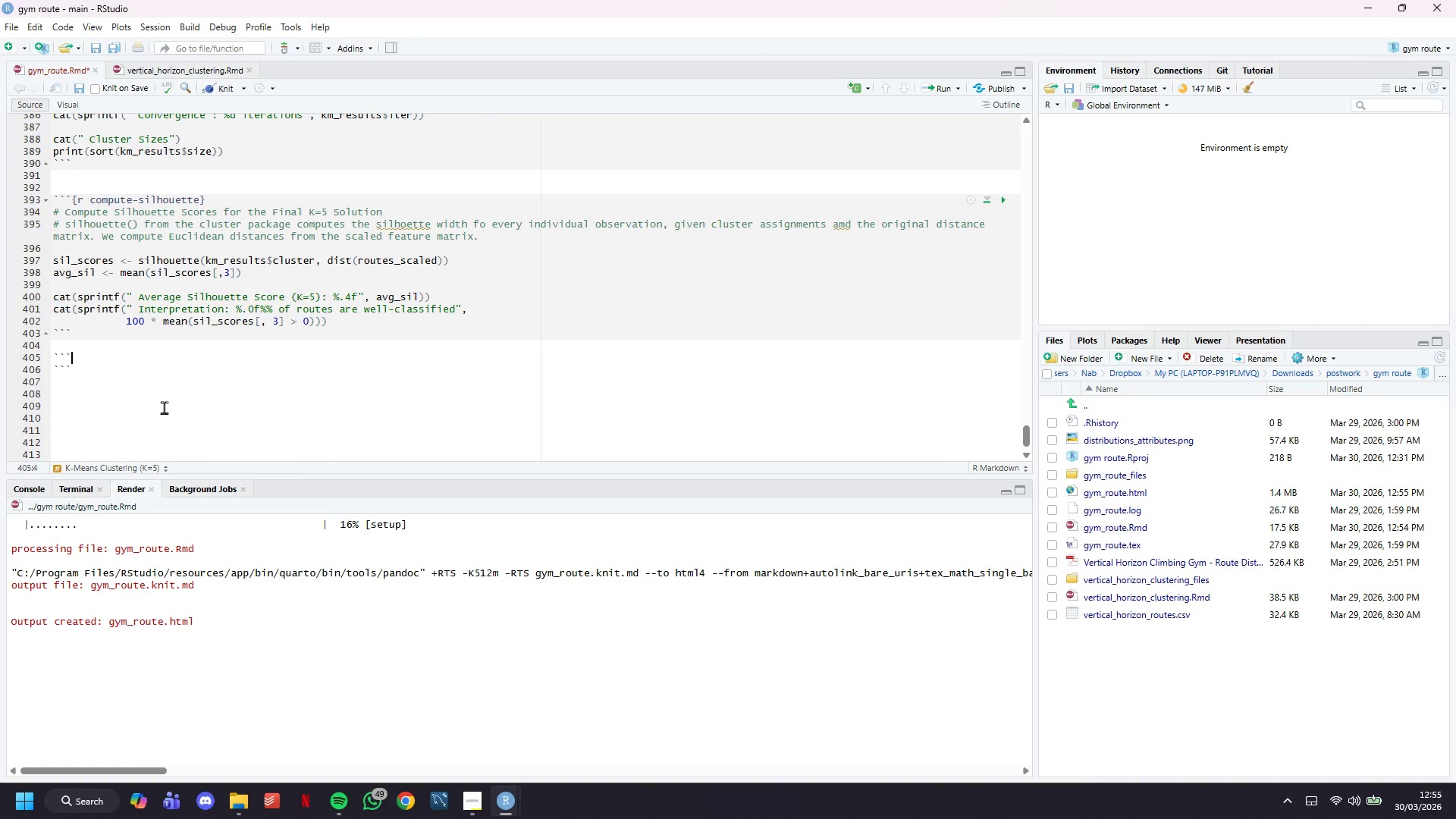 
type({r silhouette-l)
key(Backspace)
type(plot, fig.,)
key(Backspace)
key(Backspace)
type(,)
key(Backspace)
type(.width=9, fig.height=6, fig.cap = "")
 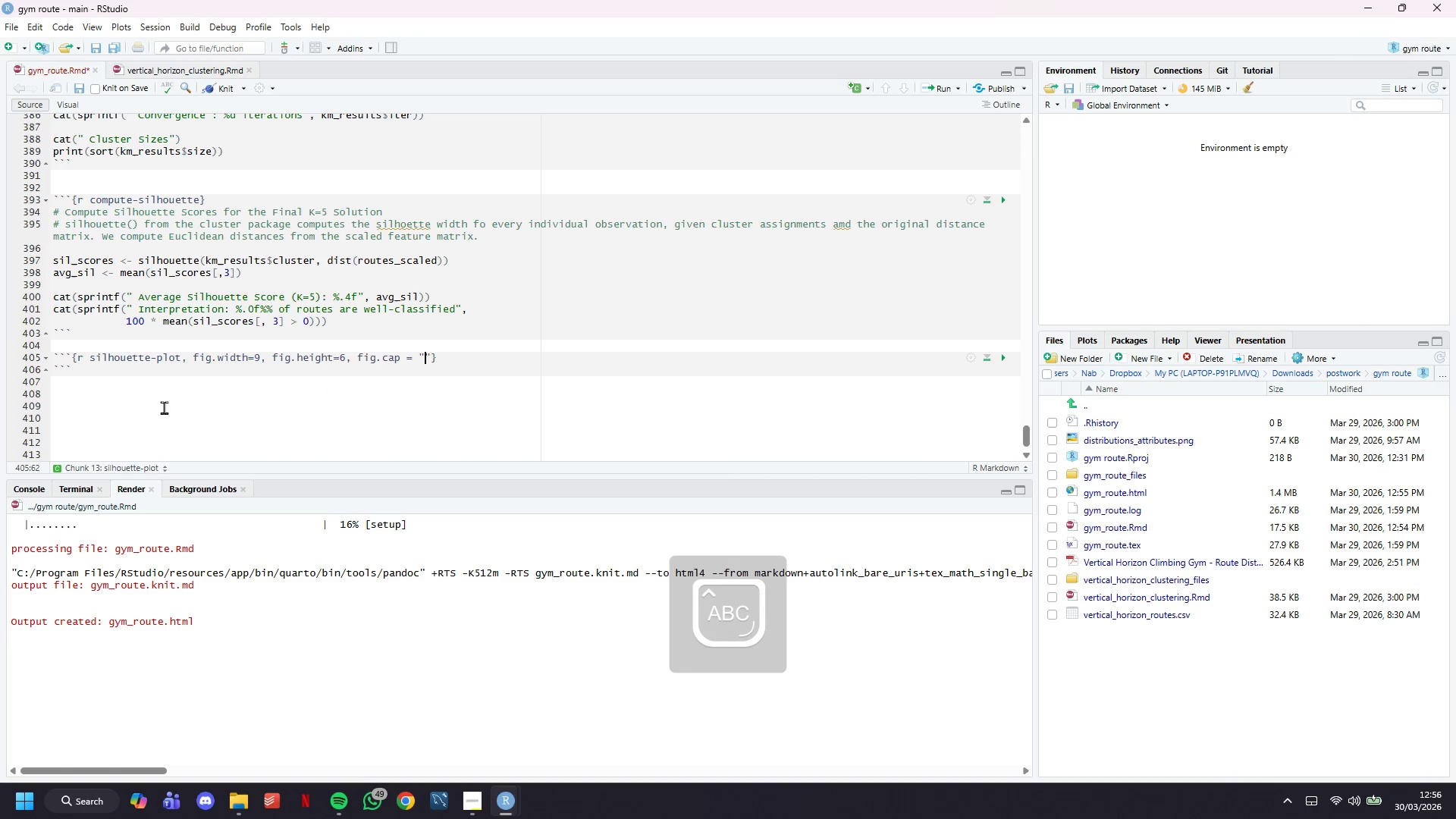 
 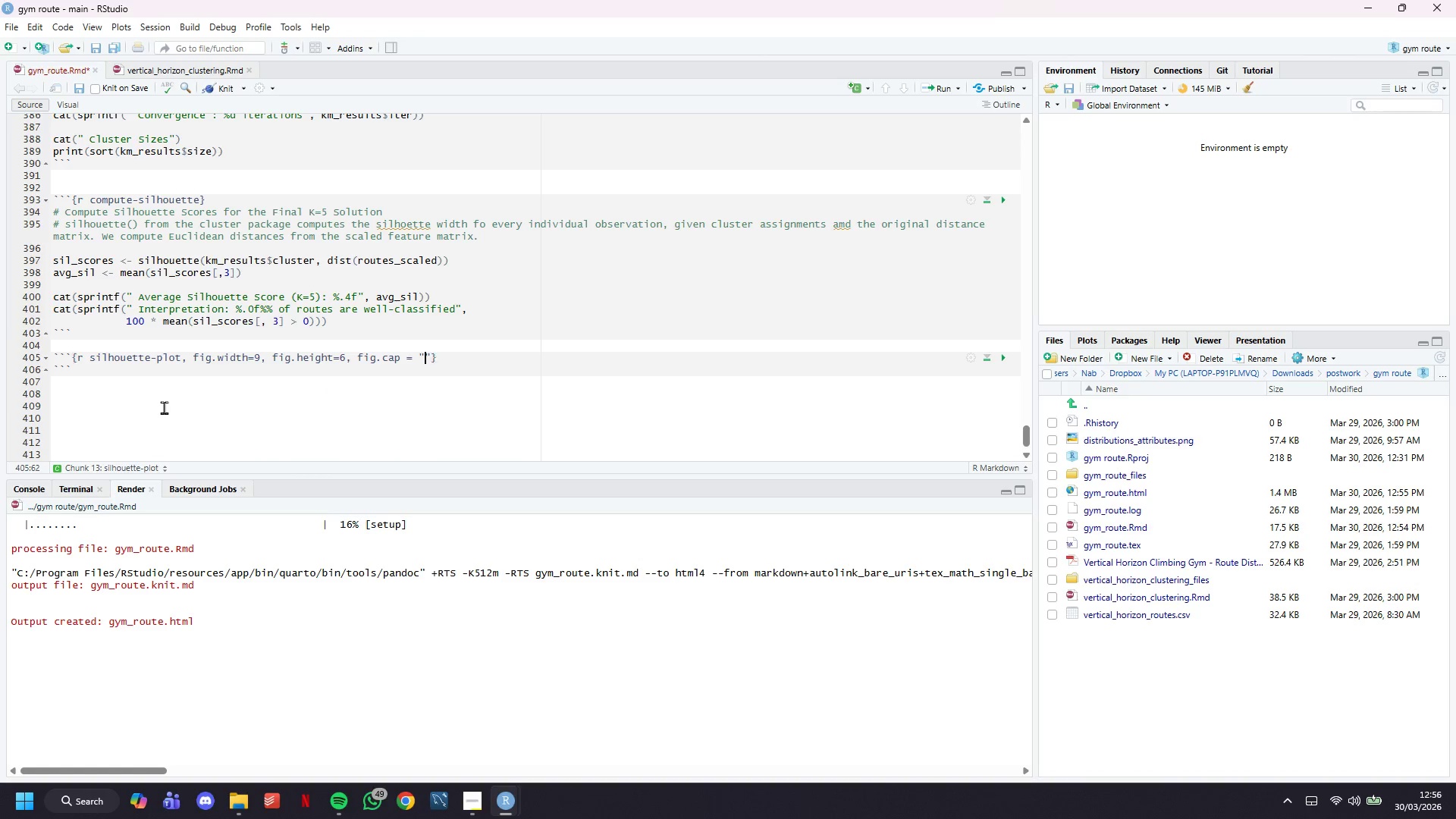 
key(ArrowLeft)
 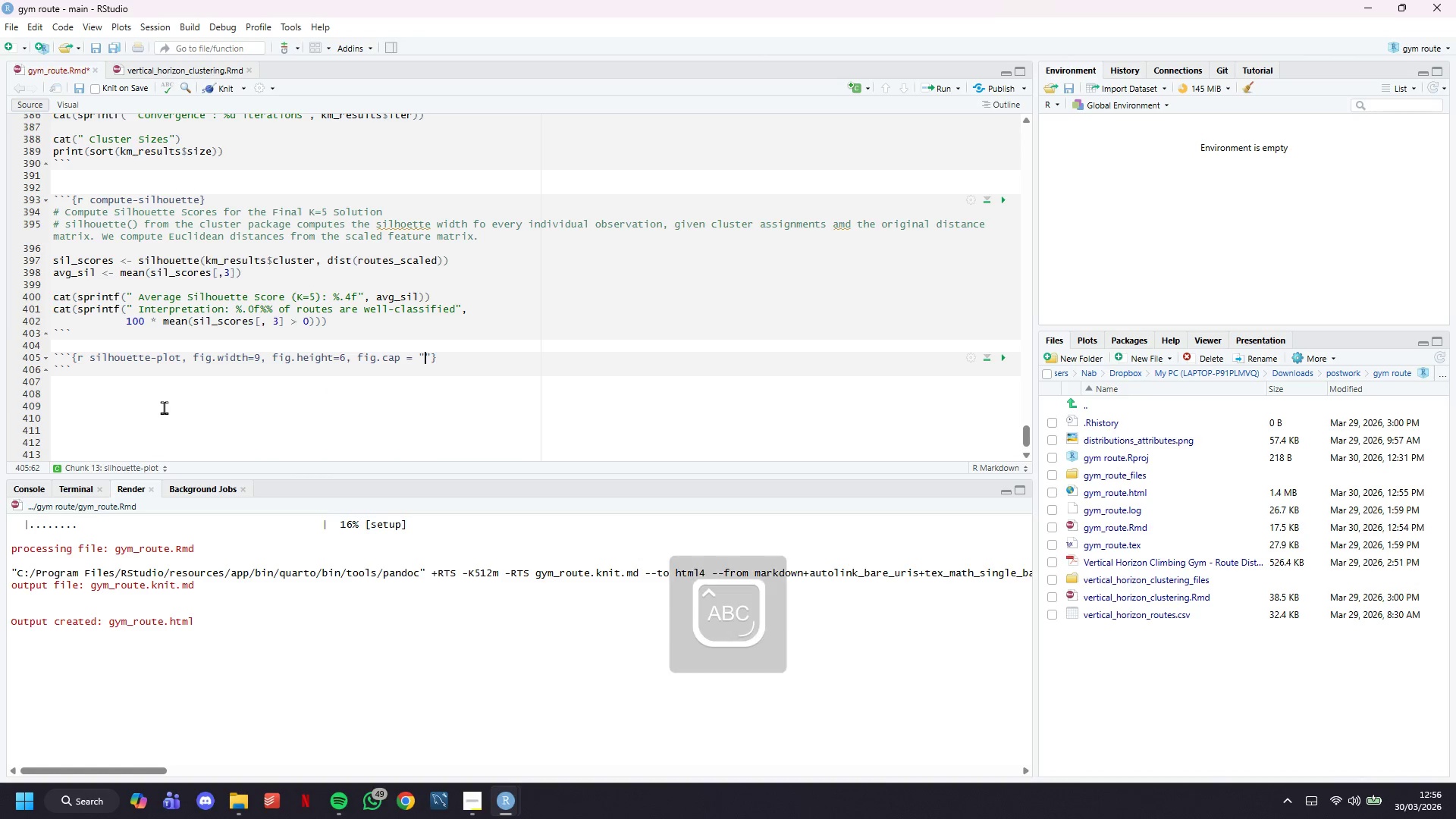 
type(Individual )
 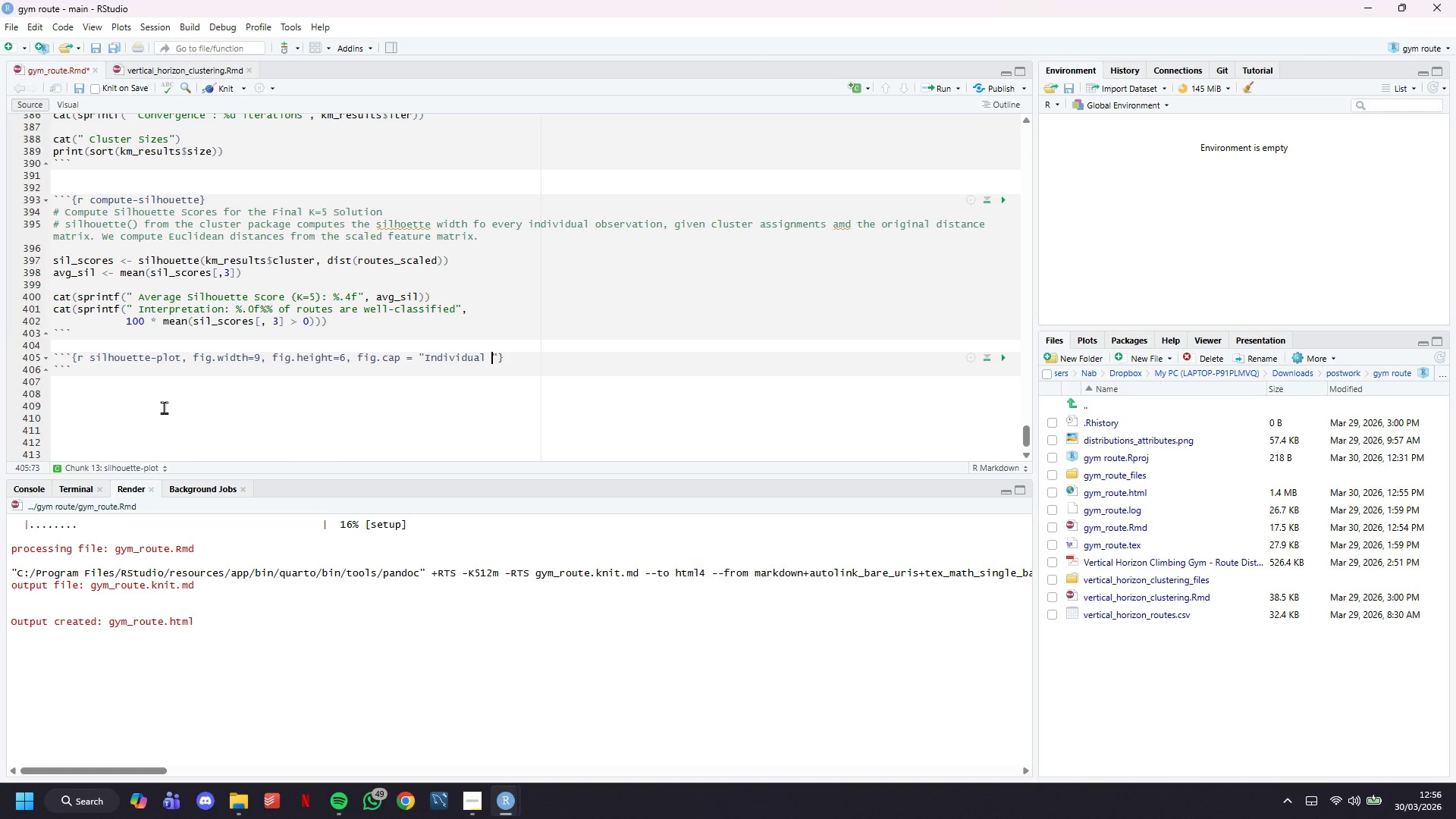 
type(silhouette widths for all 320 routes, sorted by cluster and width. Each bar represents one route; bars pointing right indicate the route is well-matched to its cluster. Wide, unformly positive silhouettes confirm strong cluster seperation.)
 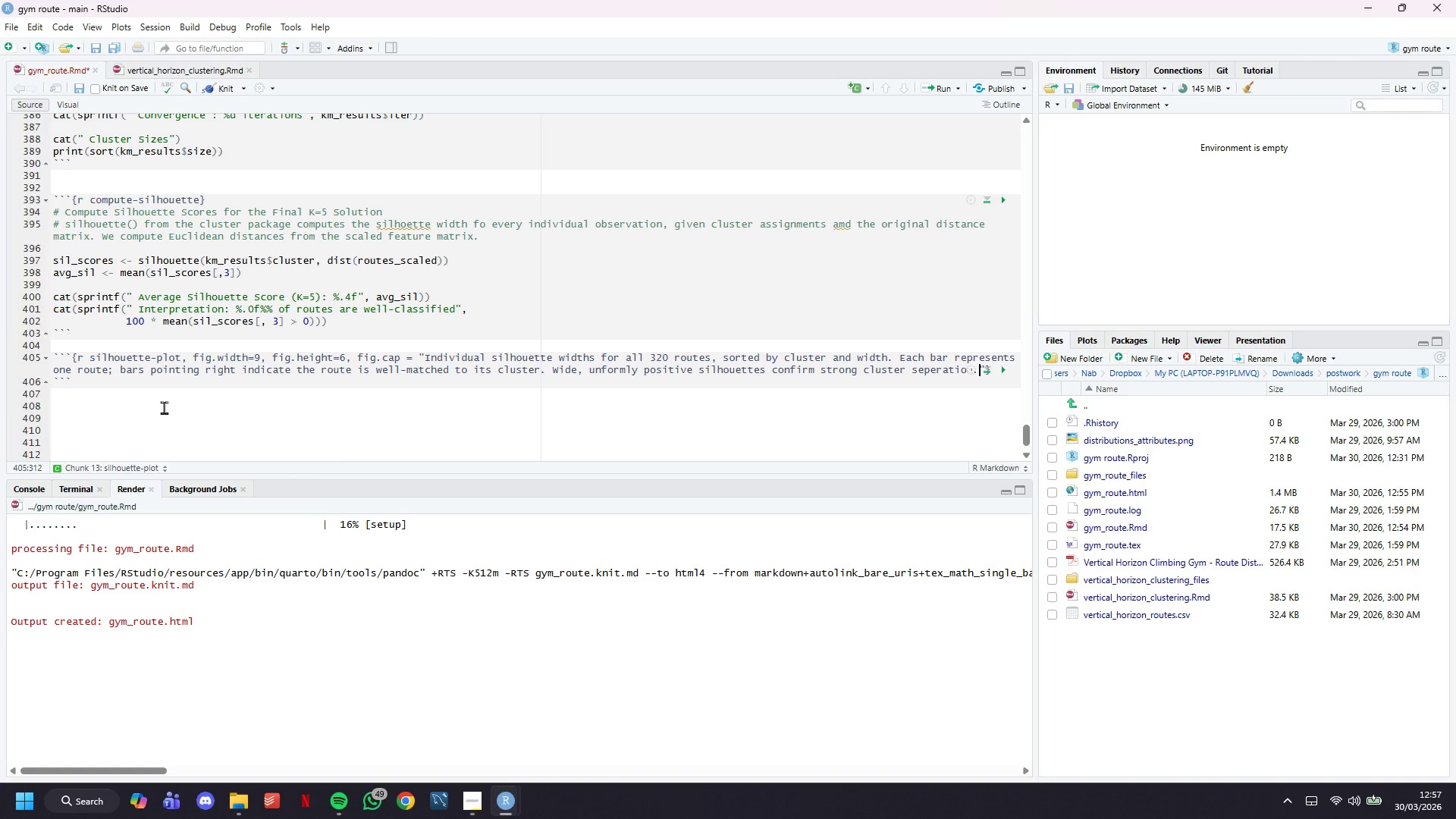 
key(ArrowRight)
 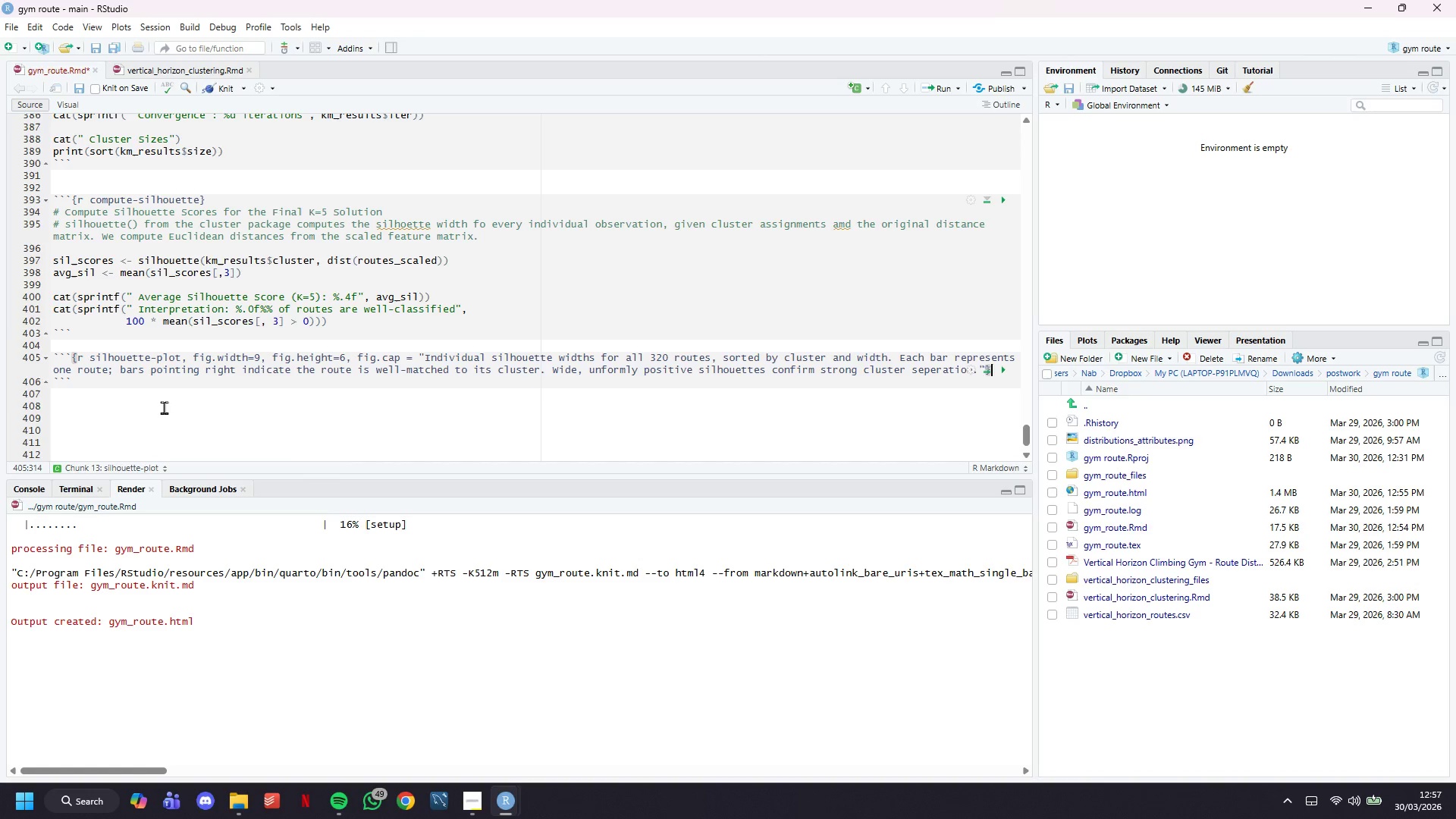 
key(ArrowRight)
 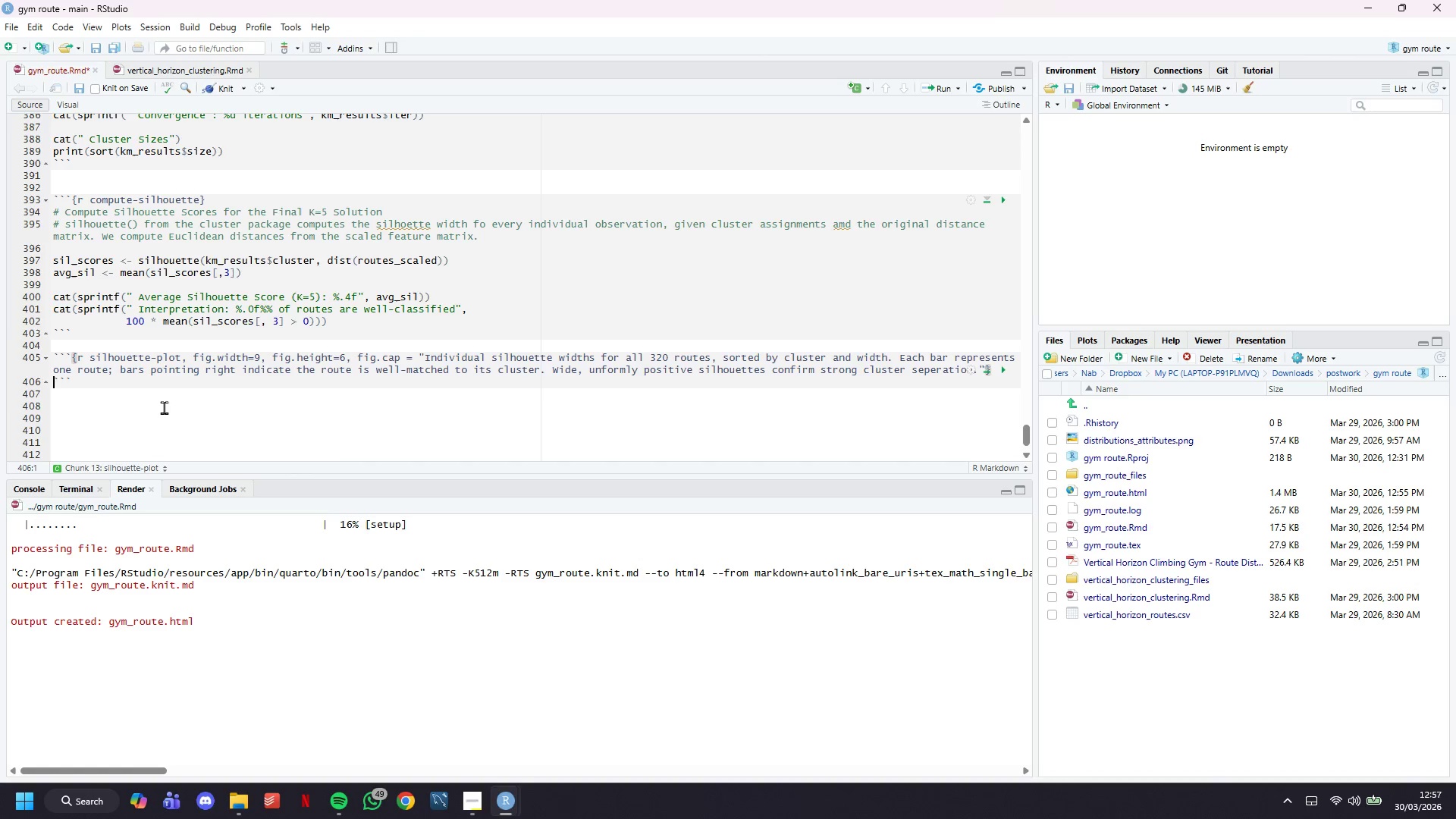 
key(ArrowRight)
 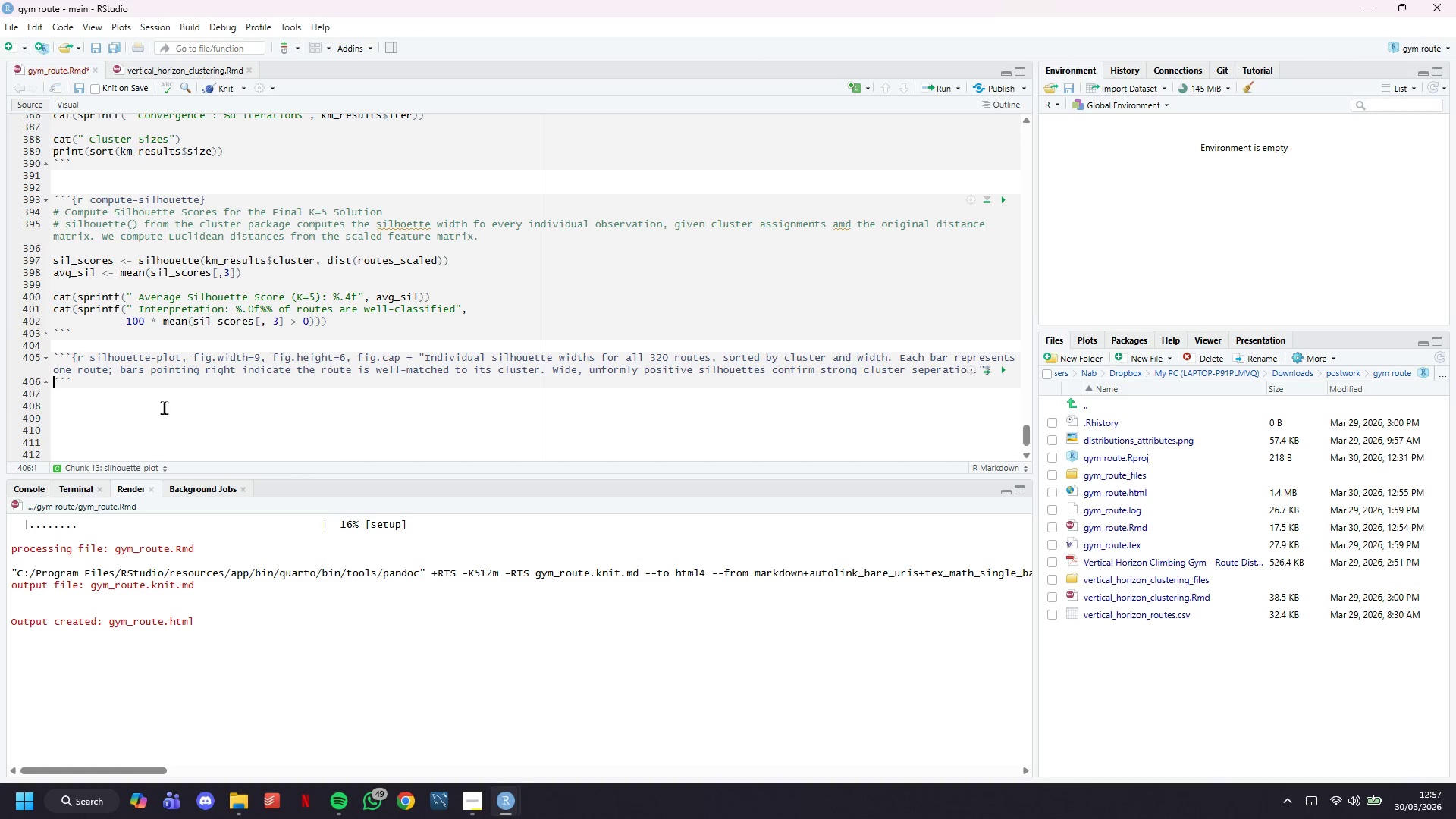 
key(ArrowRight)
 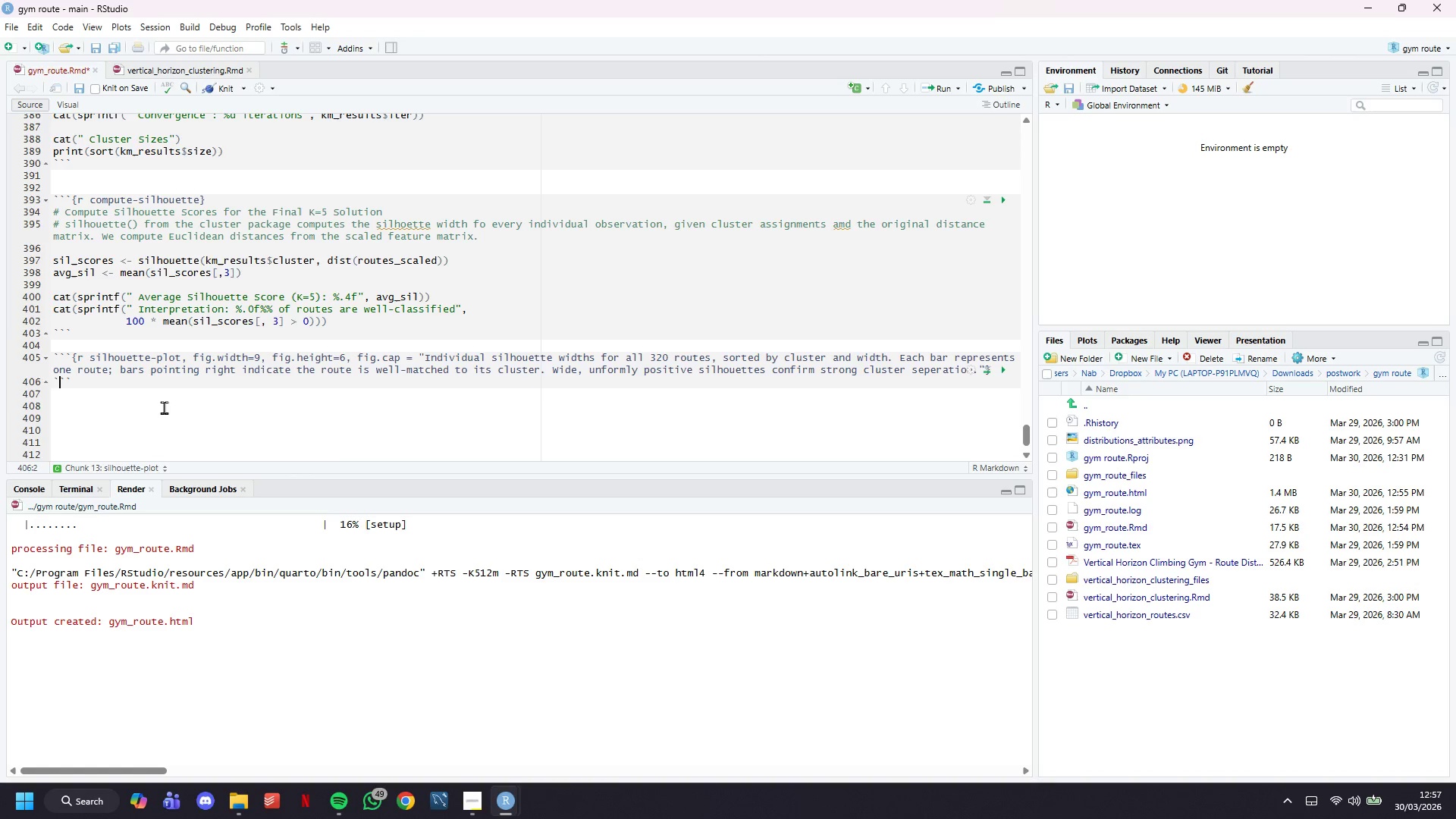 
key(ArrowLeft)
 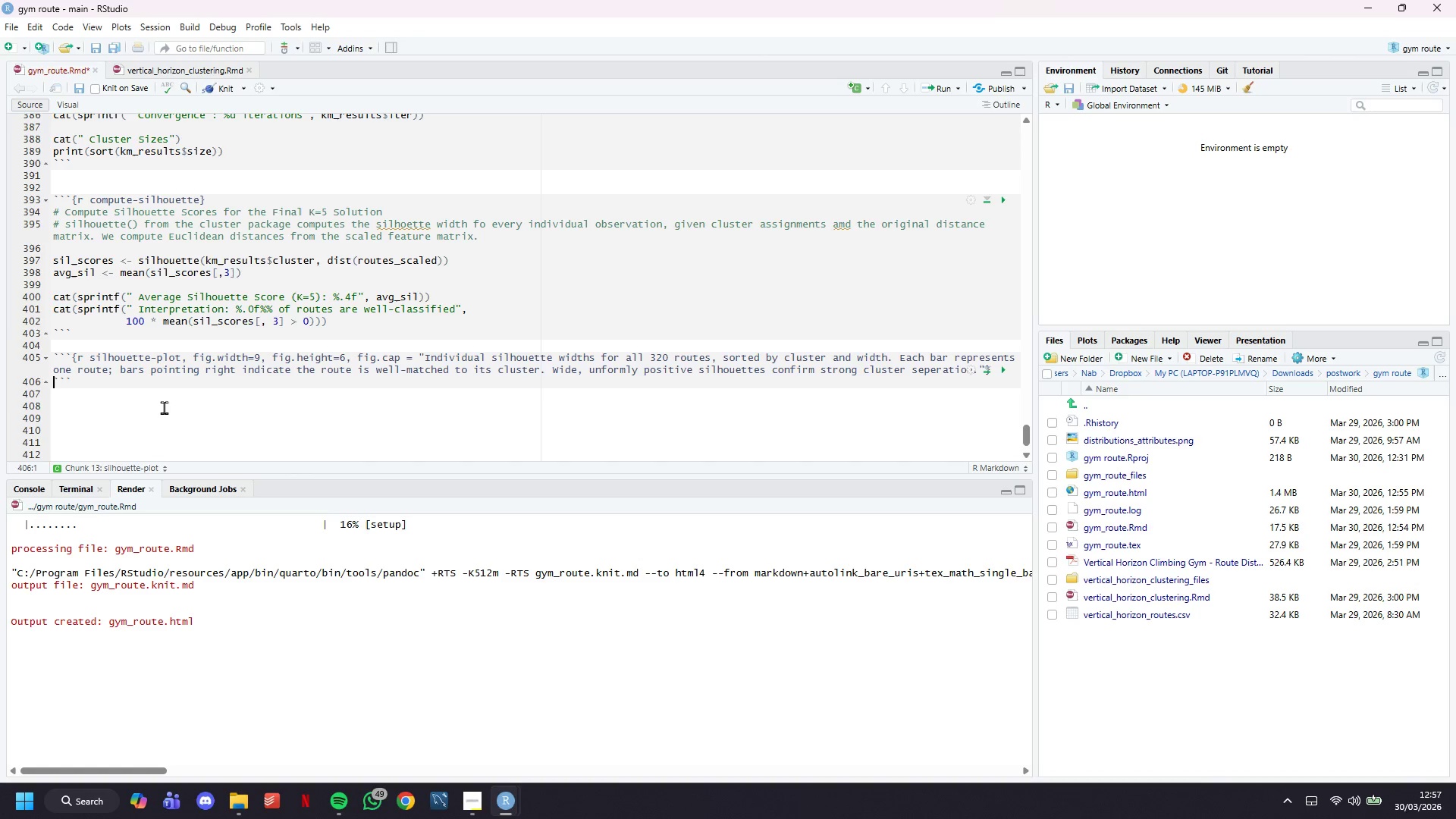 
key(ArrowLeft)
 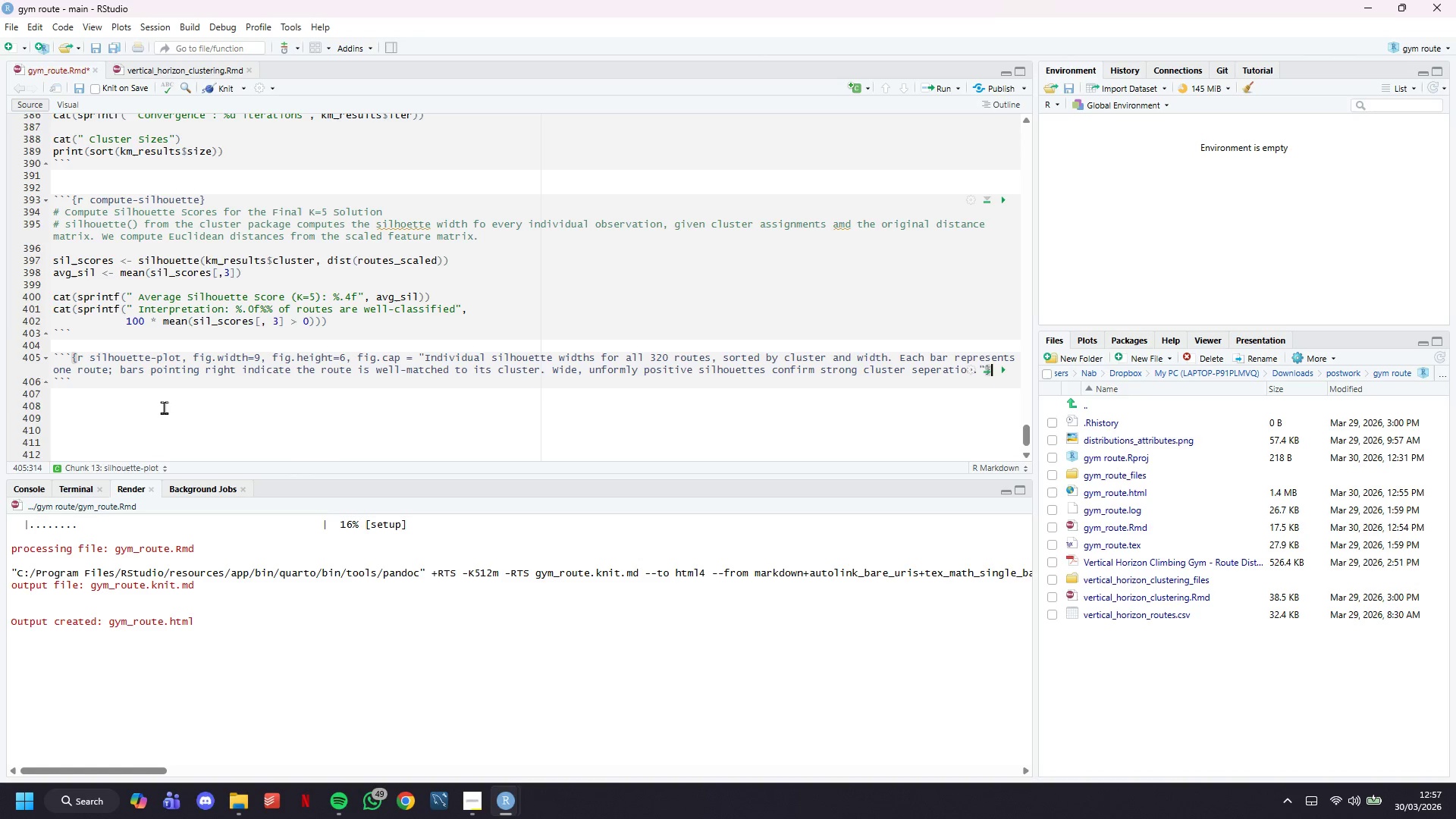 
key(ArrowLeft)
 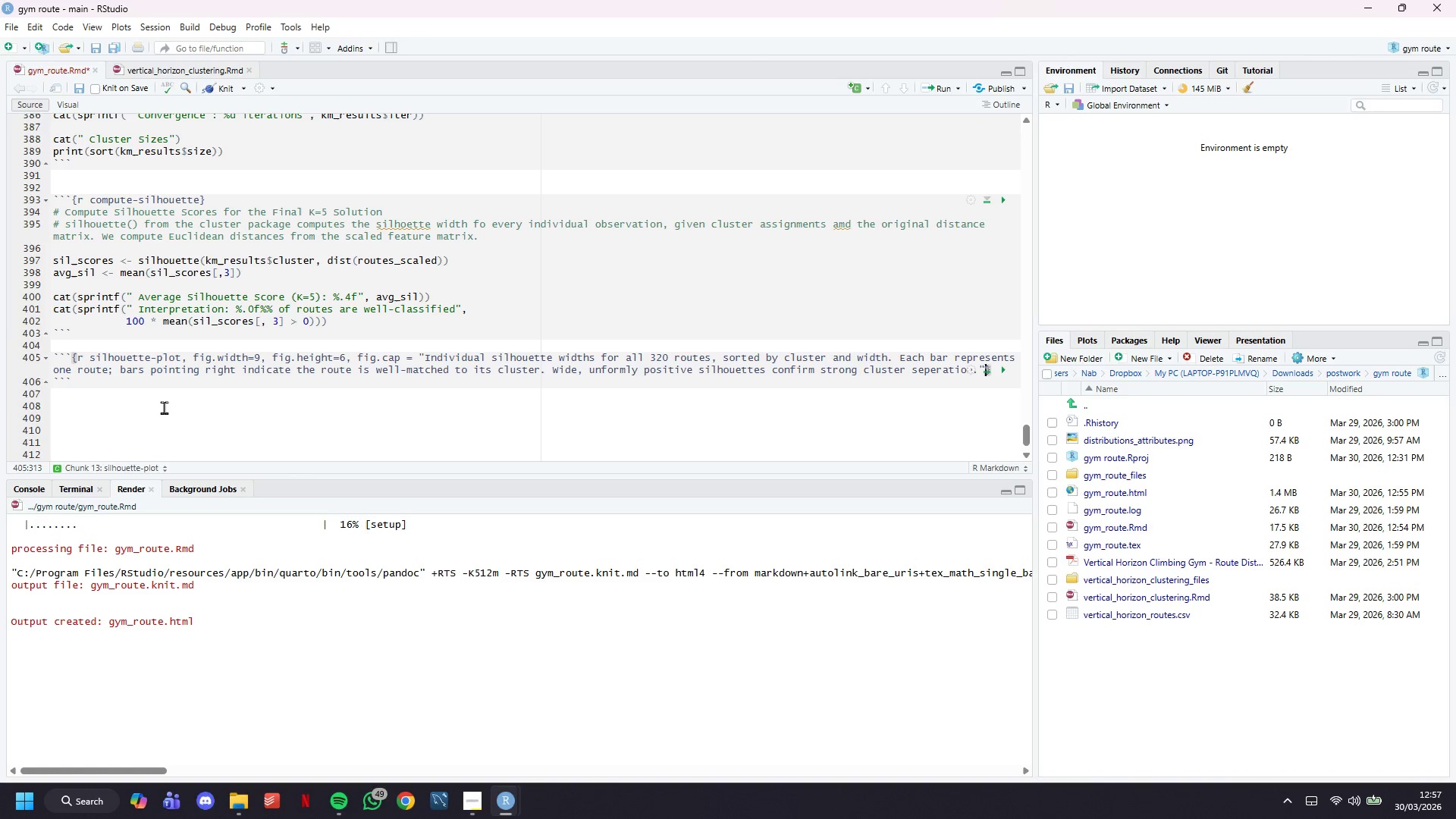 
key(ArrowLeft)
 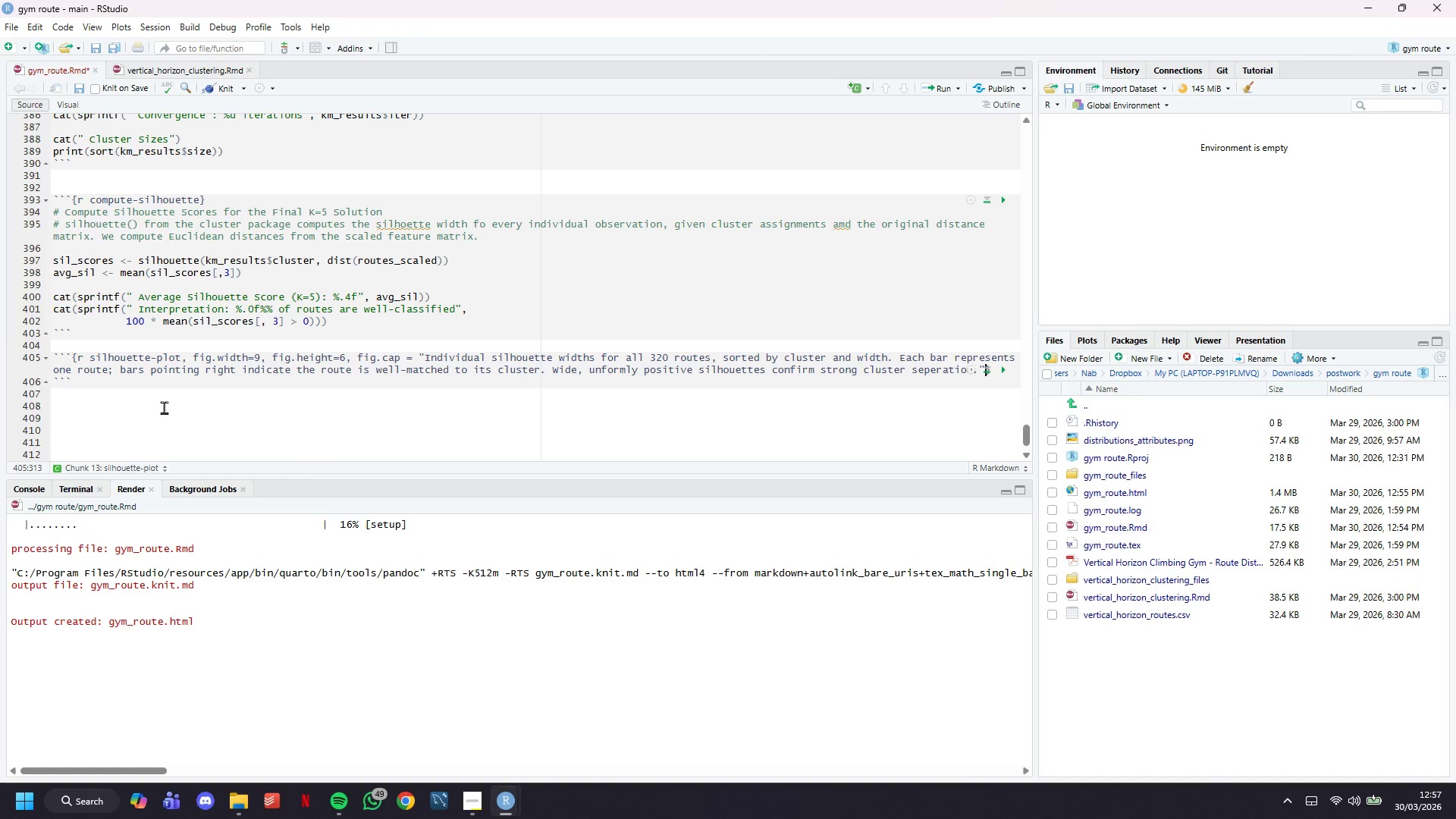 
key(ArrowRight)
 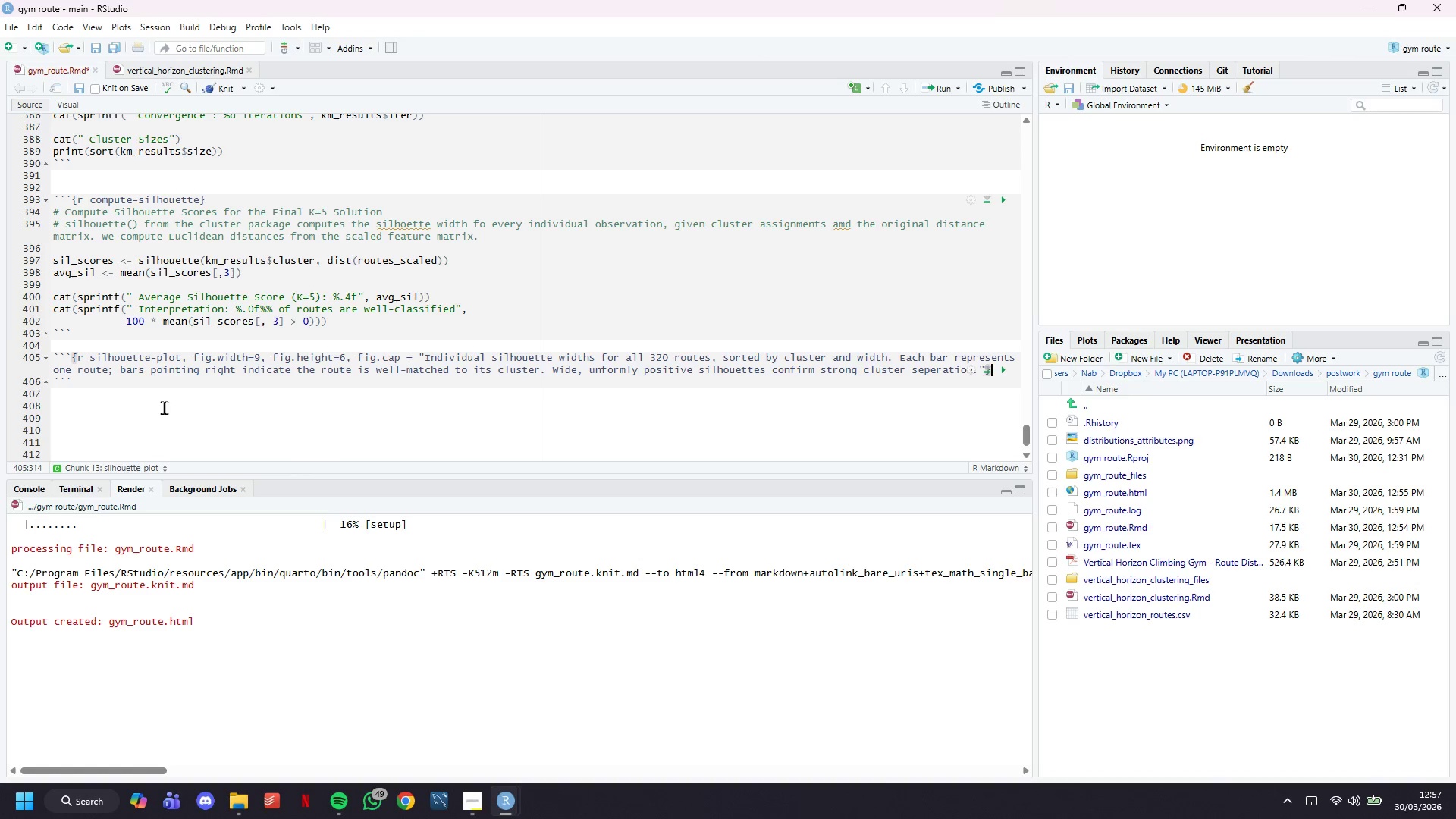 
key(ArrowRight)
 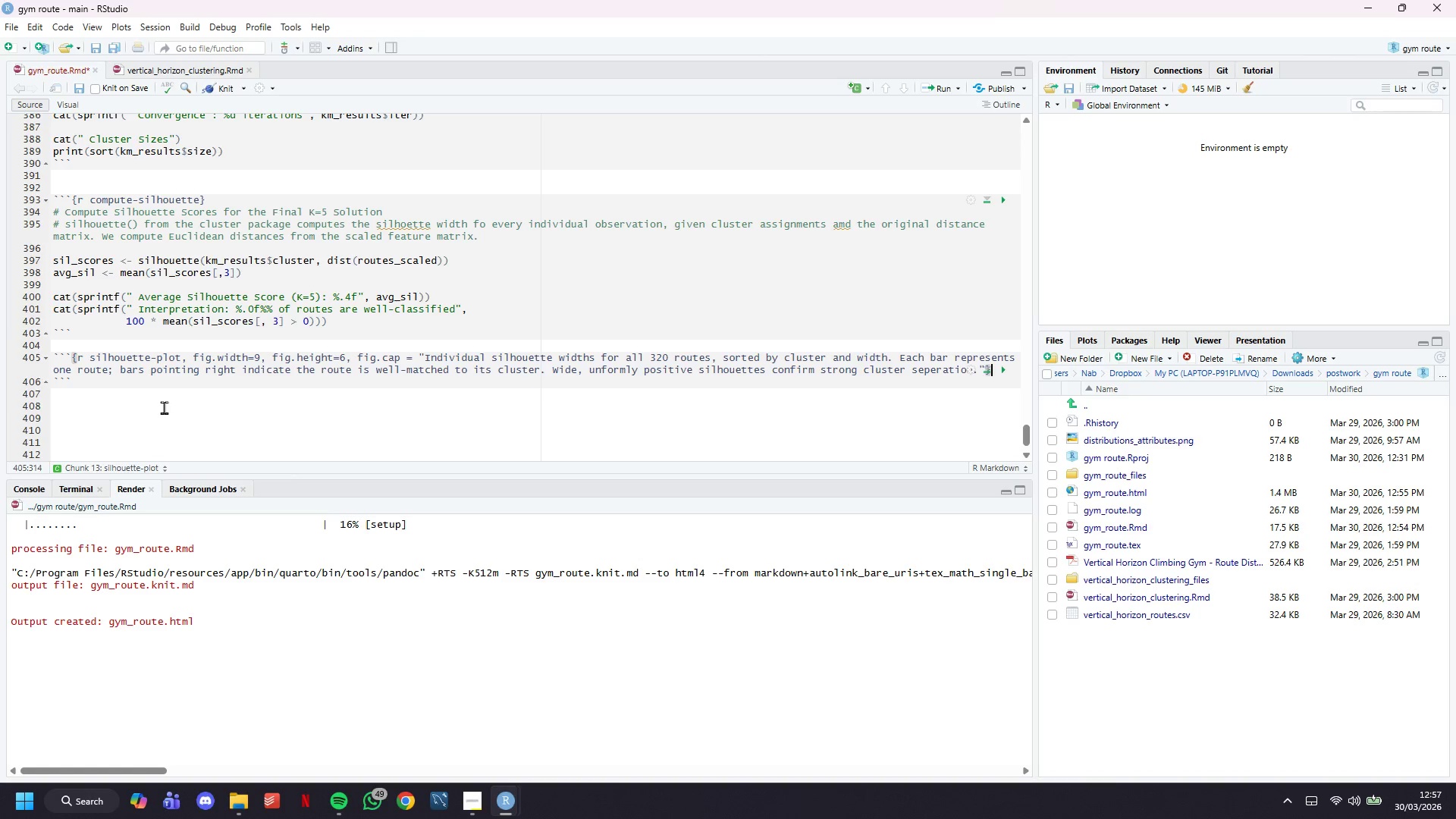 
key(ArrowRight)
 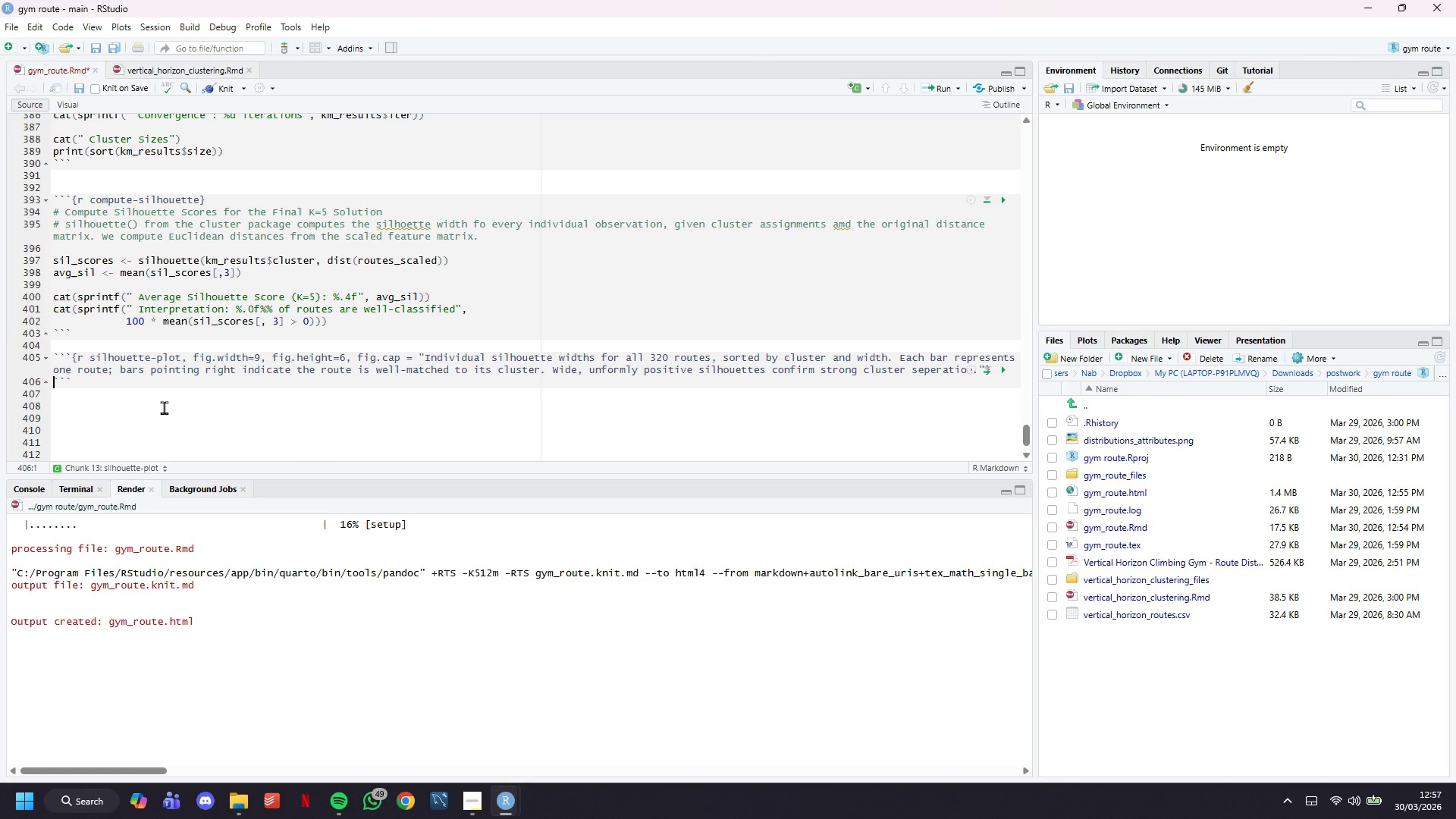 
key(Enter)
 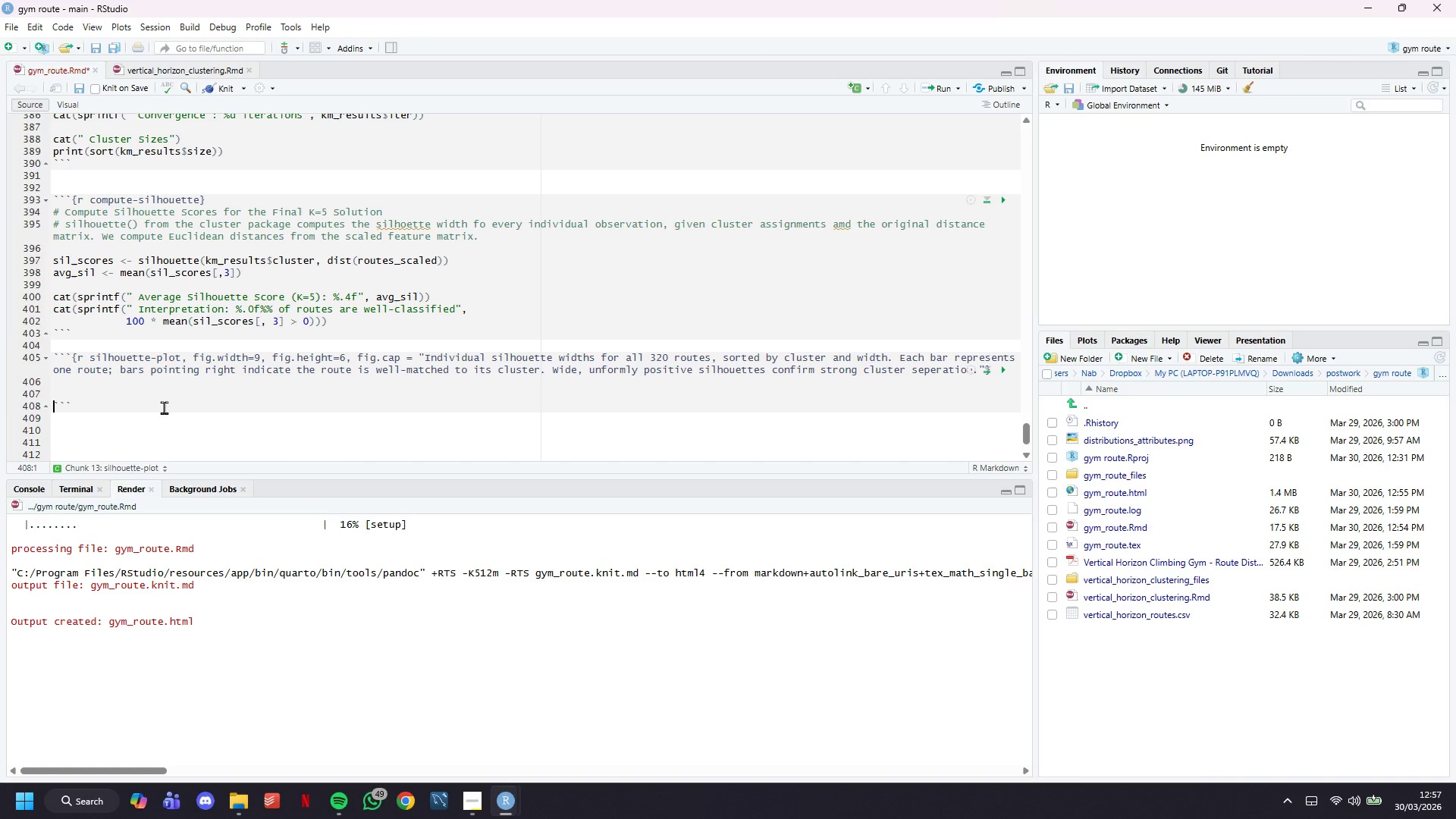 
key(Enter)
 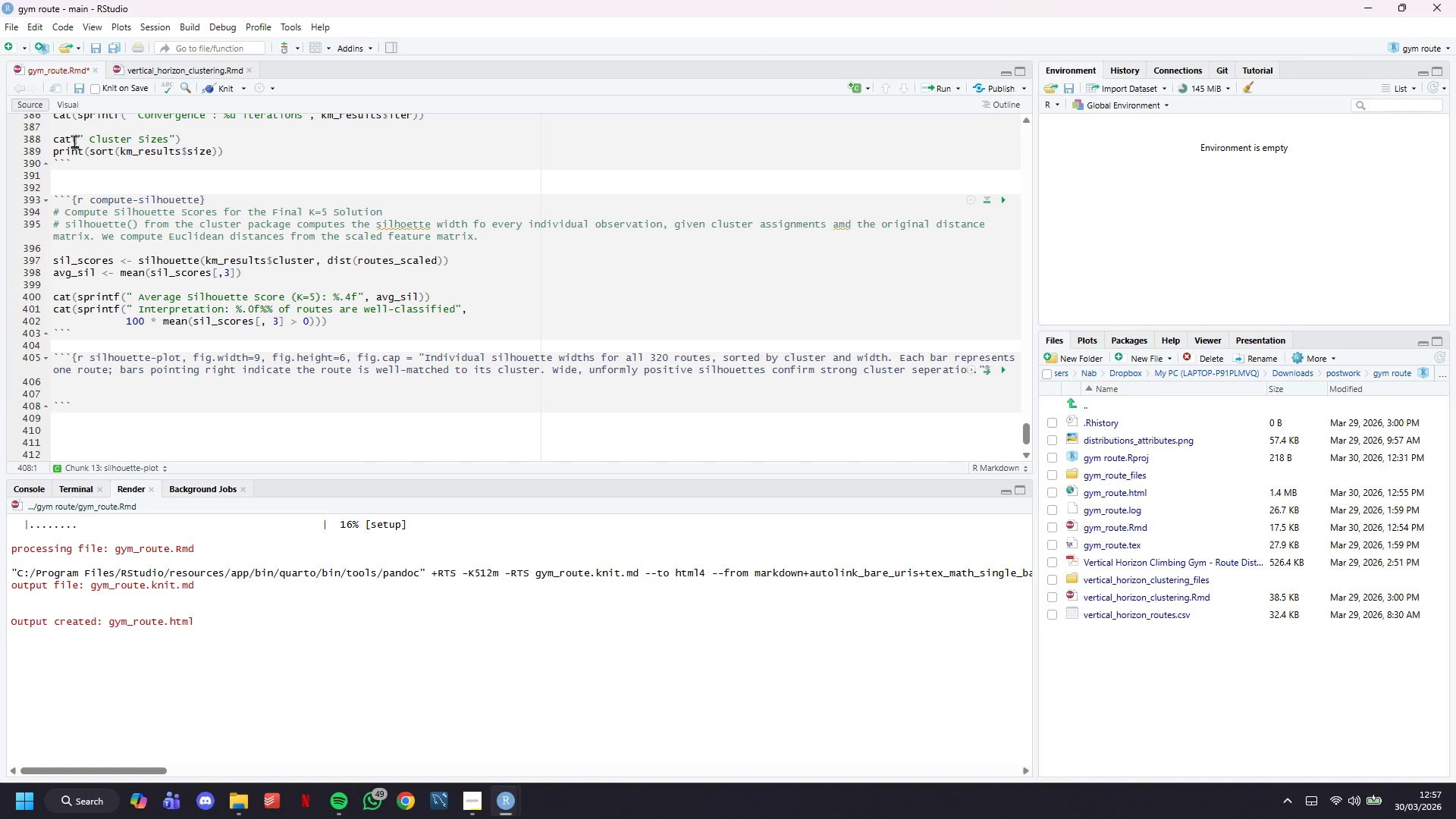 
scroll: coordinate [679, 269], scroll_direction: down, amount: 16.0
 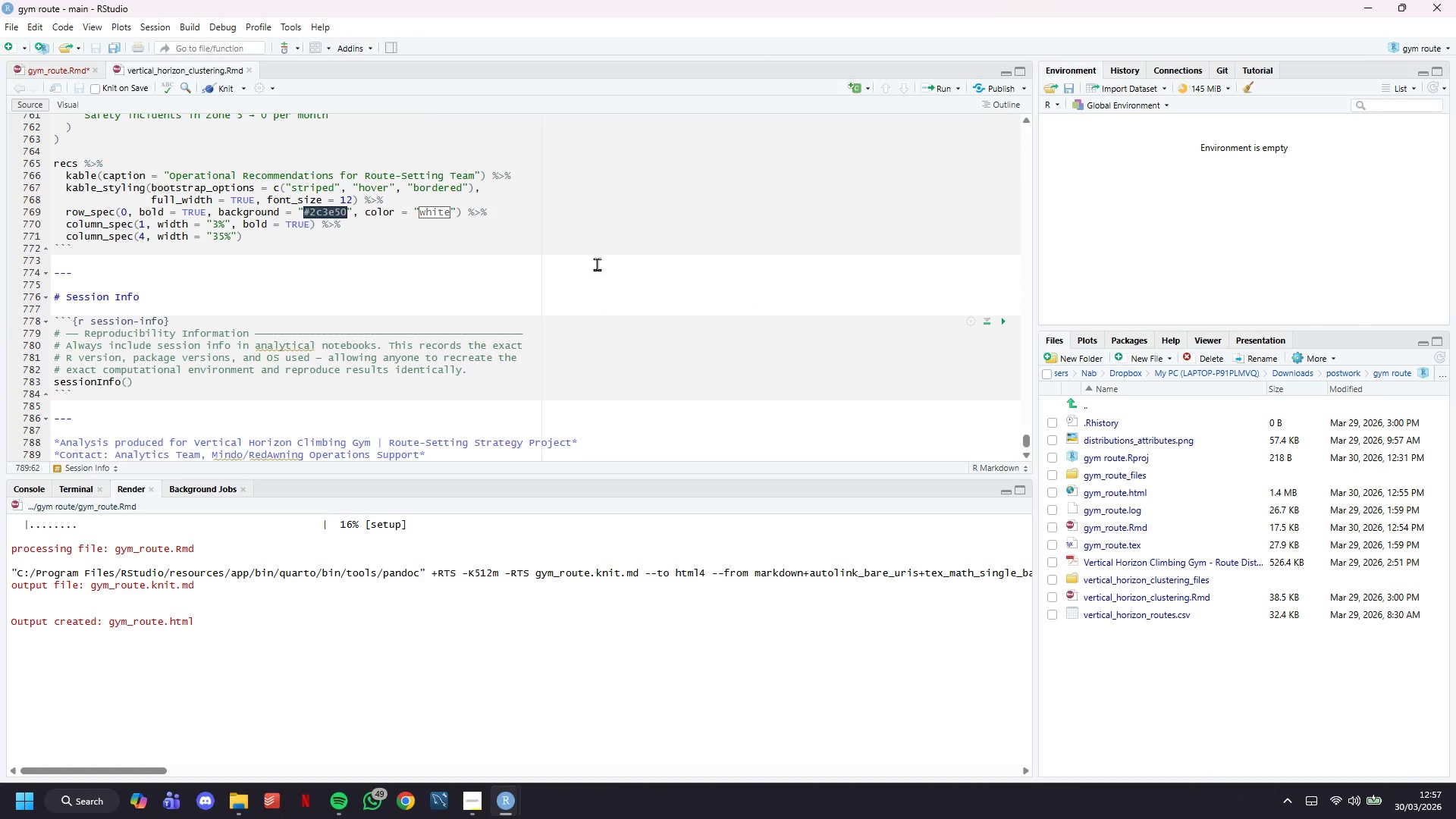 
scroll: coordinate [554, 279], scroll_direction: up, amount: 4.0
 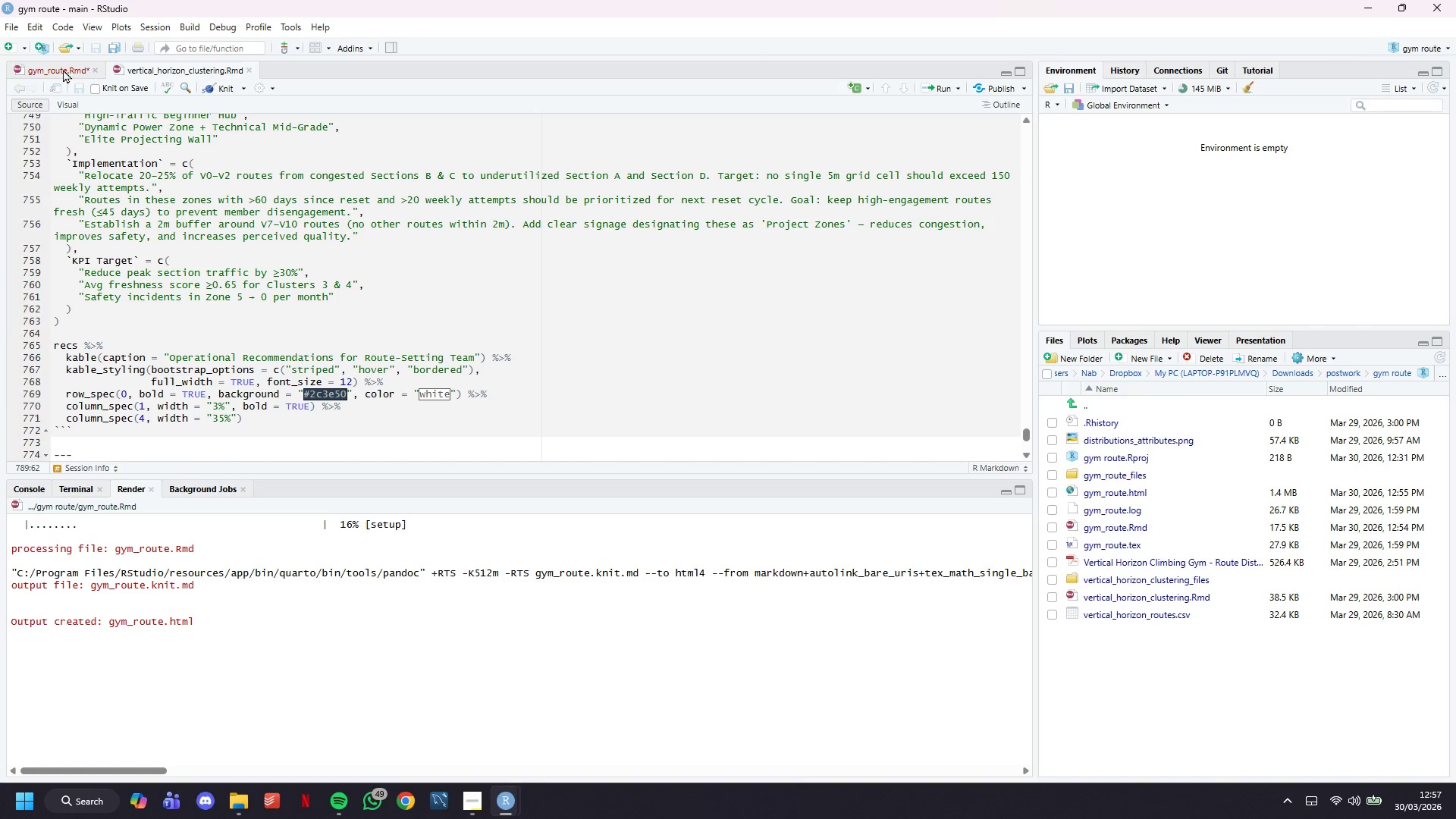 
left_click([60, 69])
 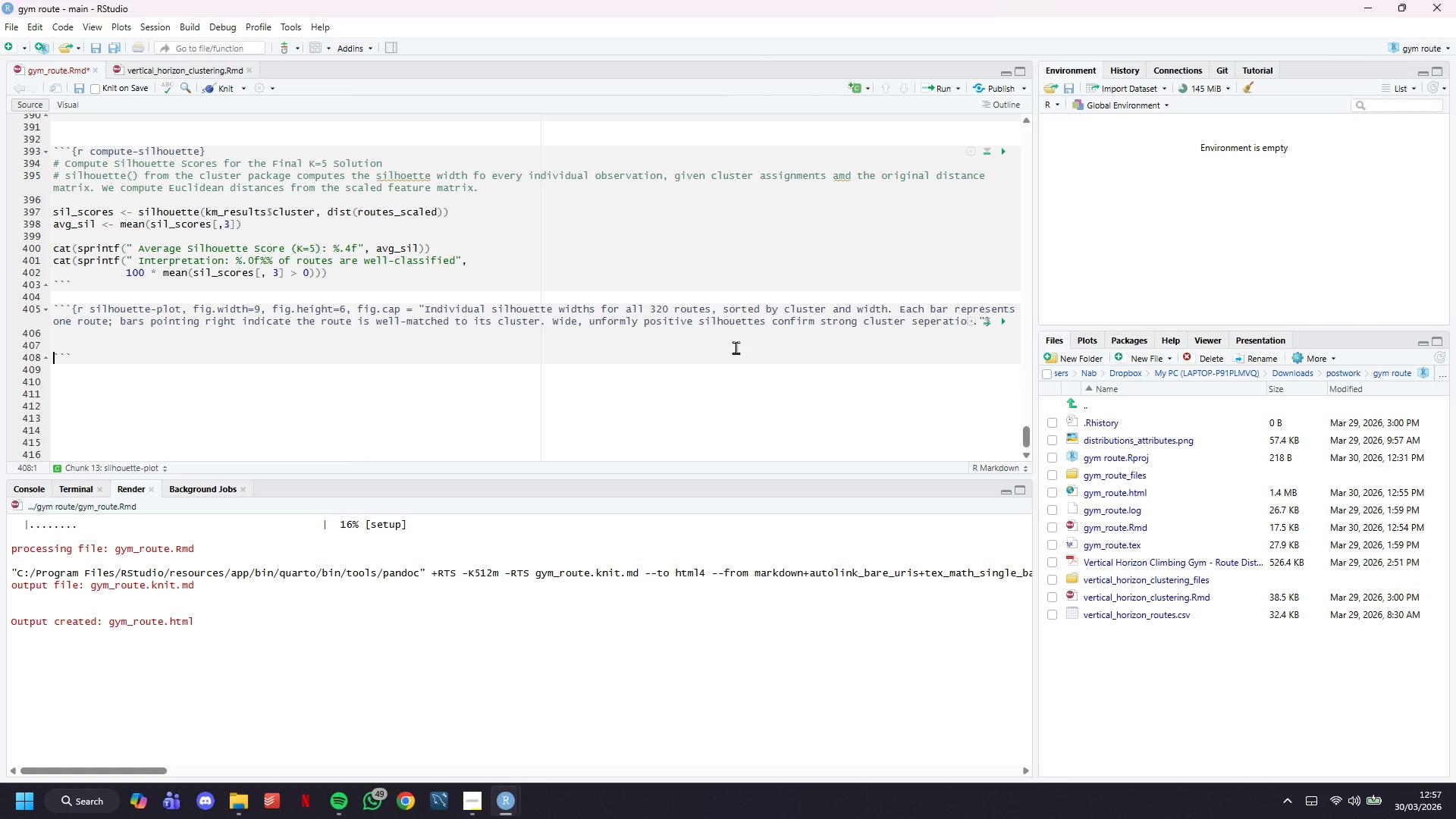 
left_click([813, 357])
 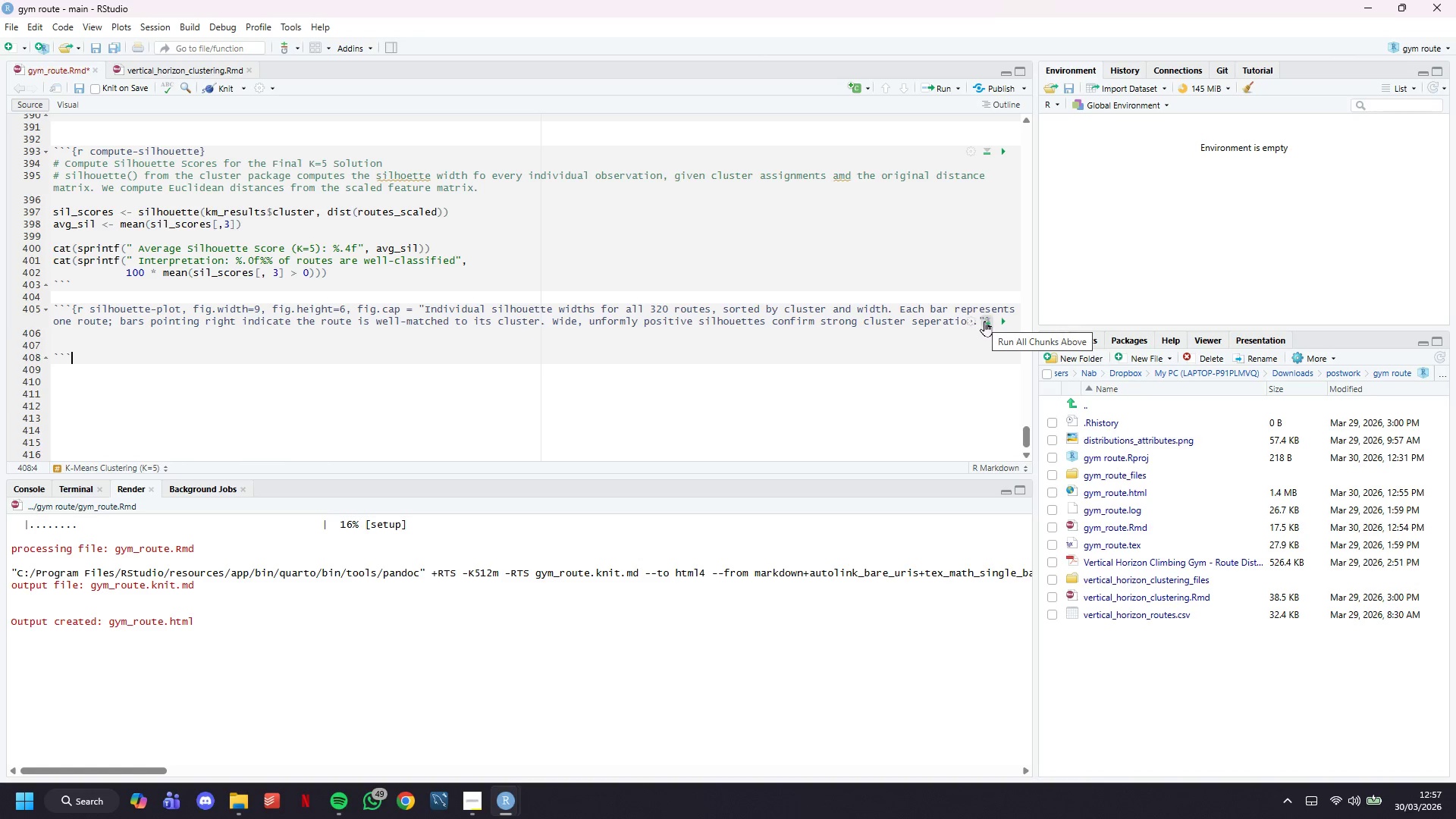 
scroll: coordinate [736, 347], scroll_direction: down, amount: 3.0
 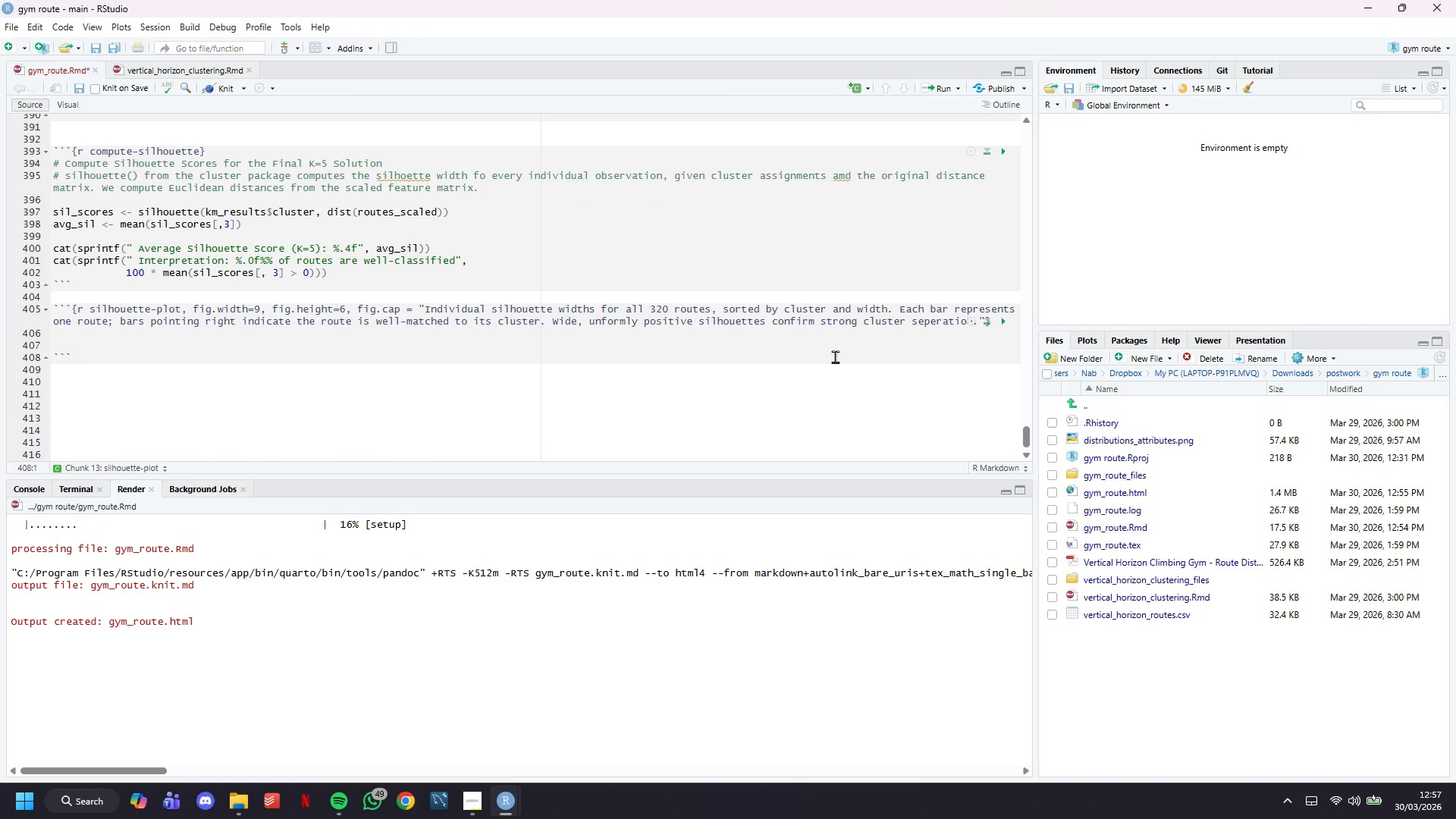 
left_click([639, 312])
 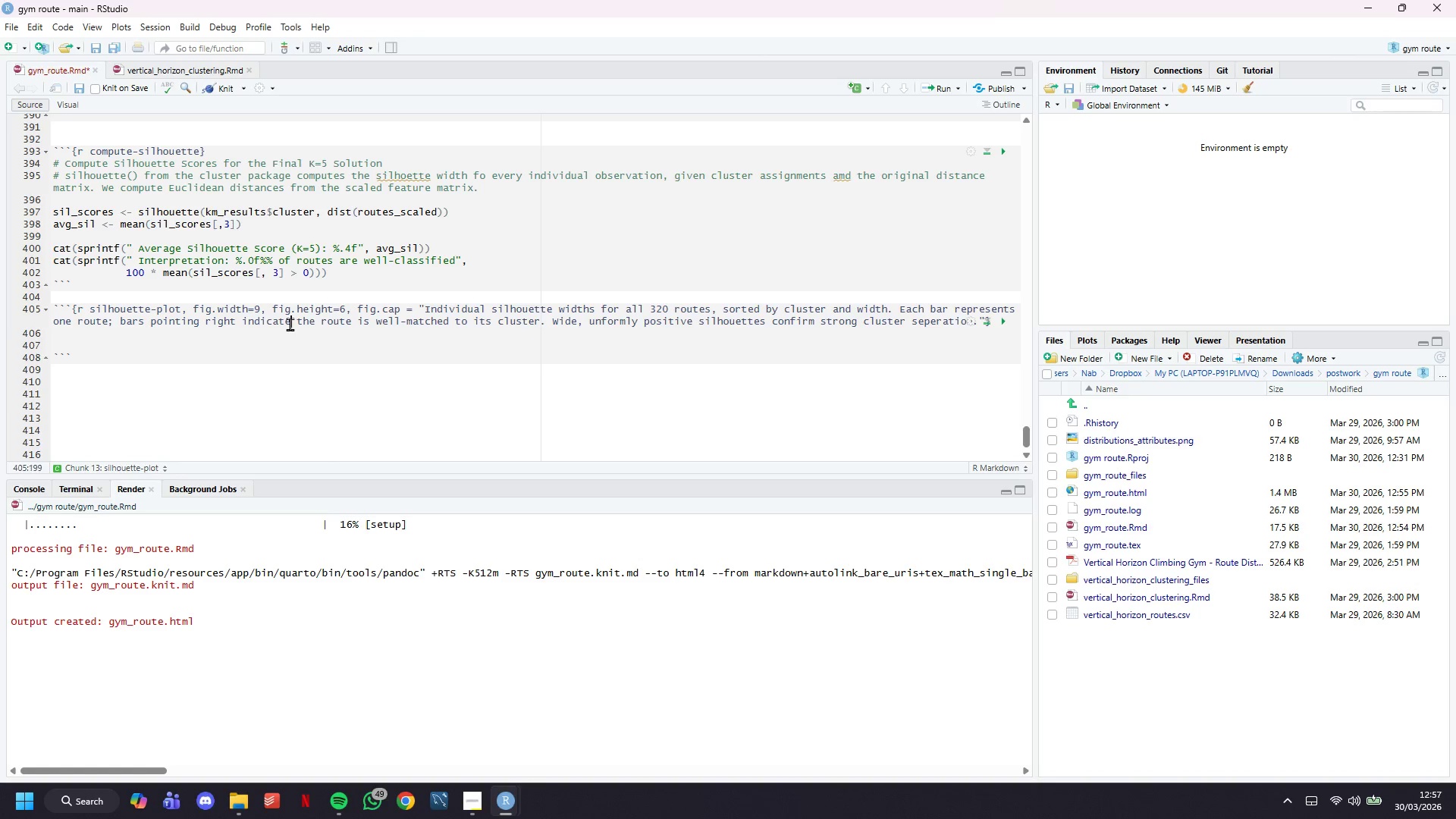 
double_click([249, 338])
 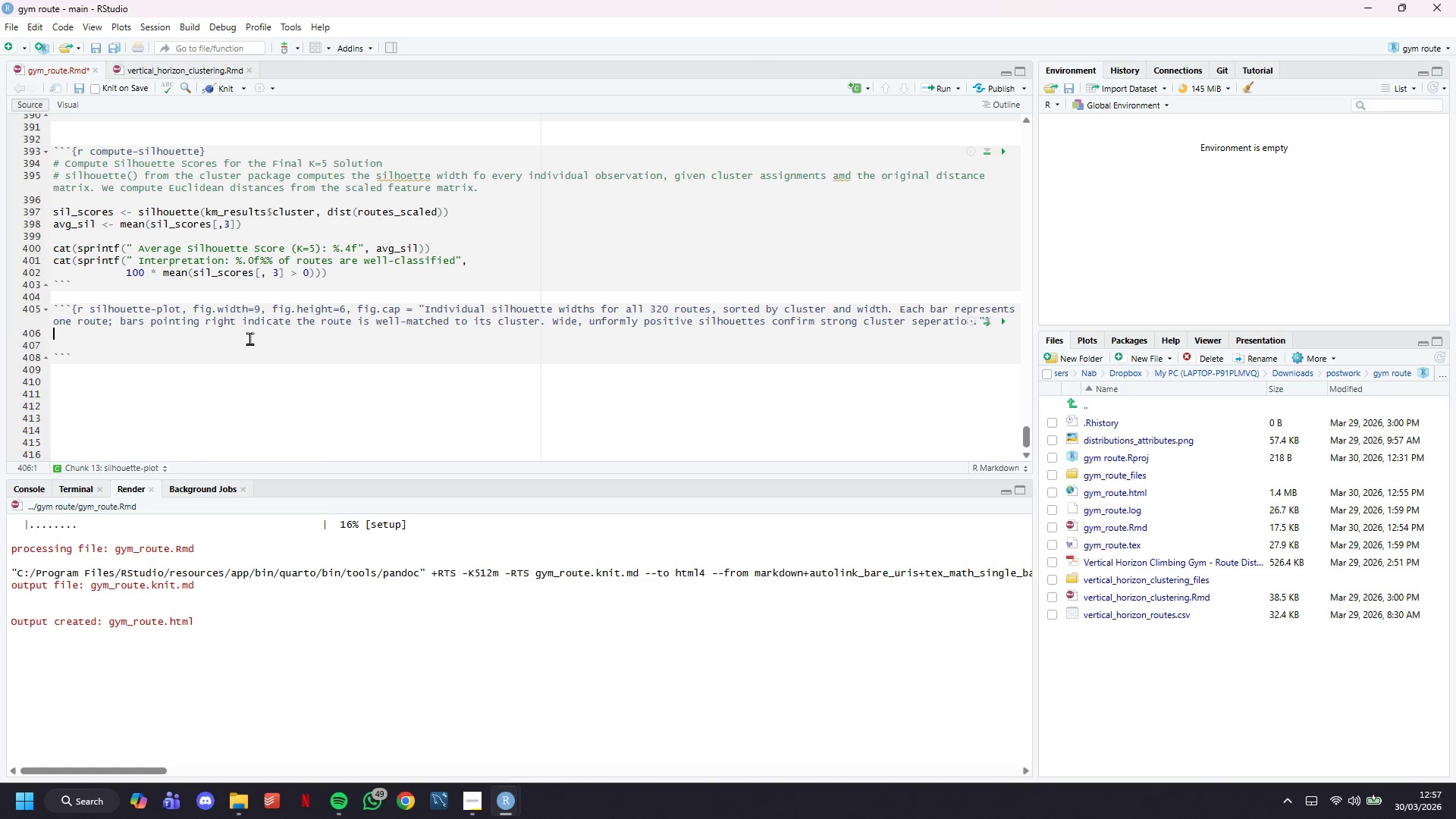 
key(Control+S)
 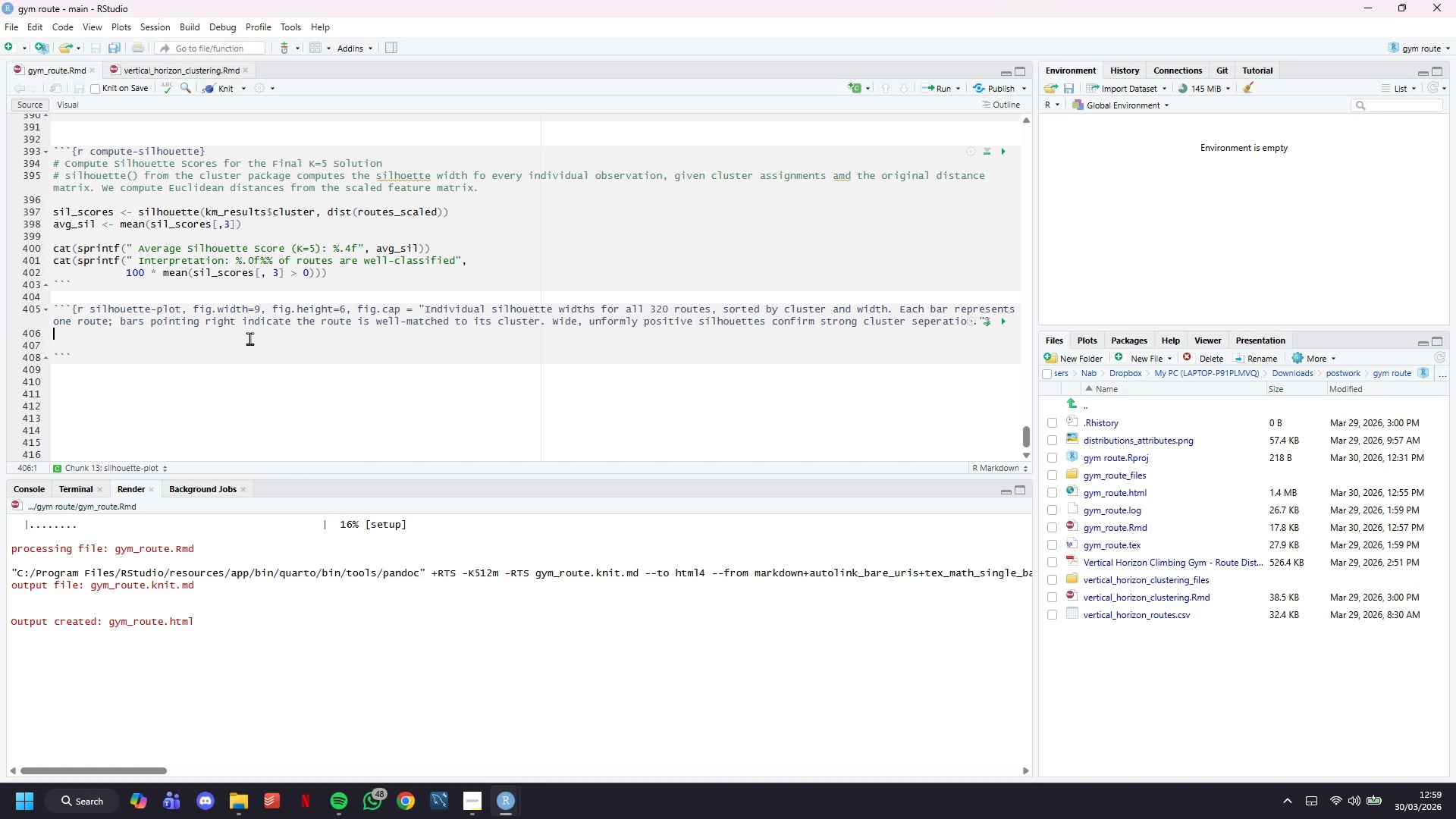 
wait(116.61)
 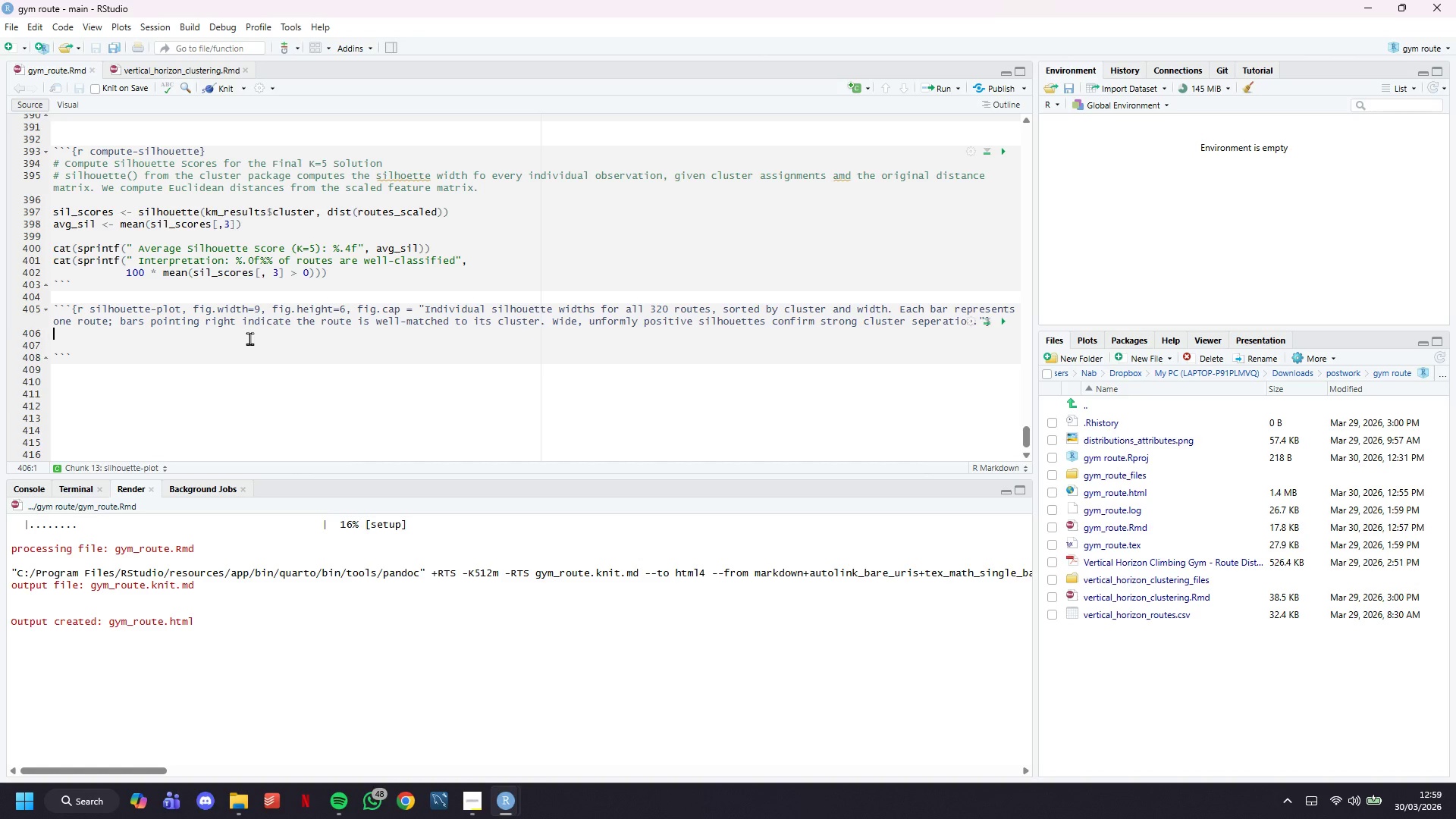 
left_click([227, 90])
 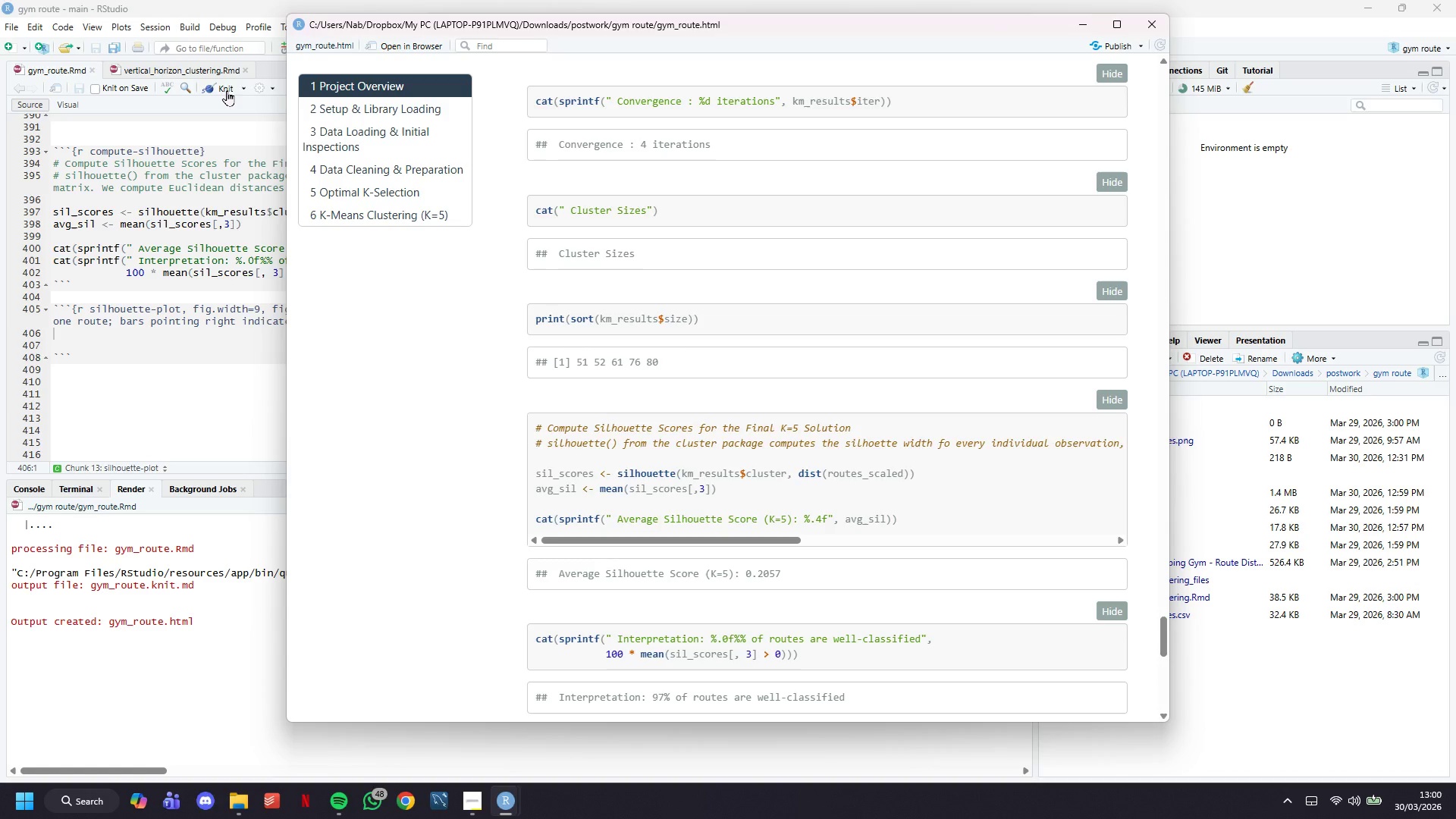 
wait(37.22)
 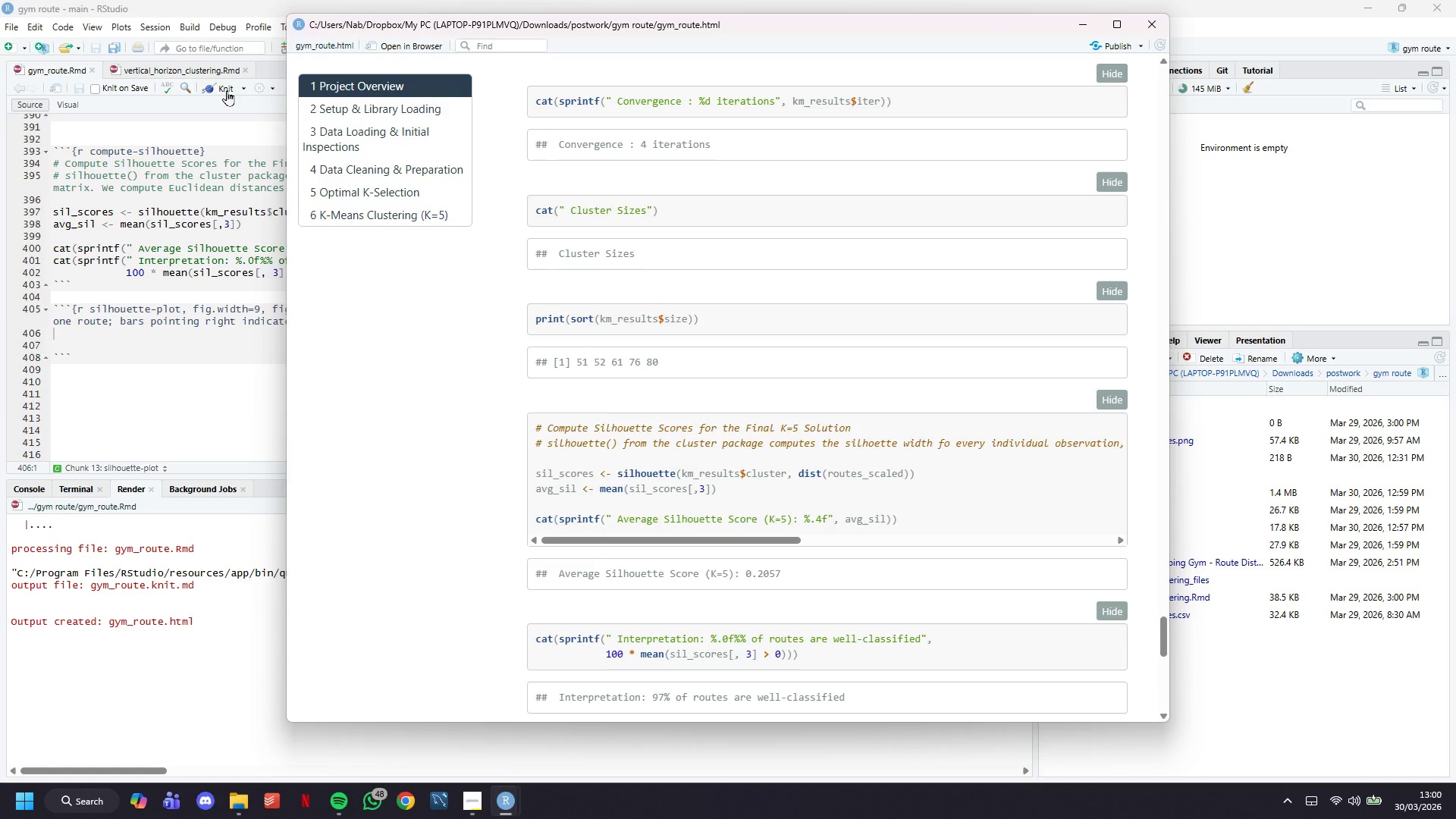 
scroll: coordinate [674, 394], scroll_direction: down, amount: 5.0
 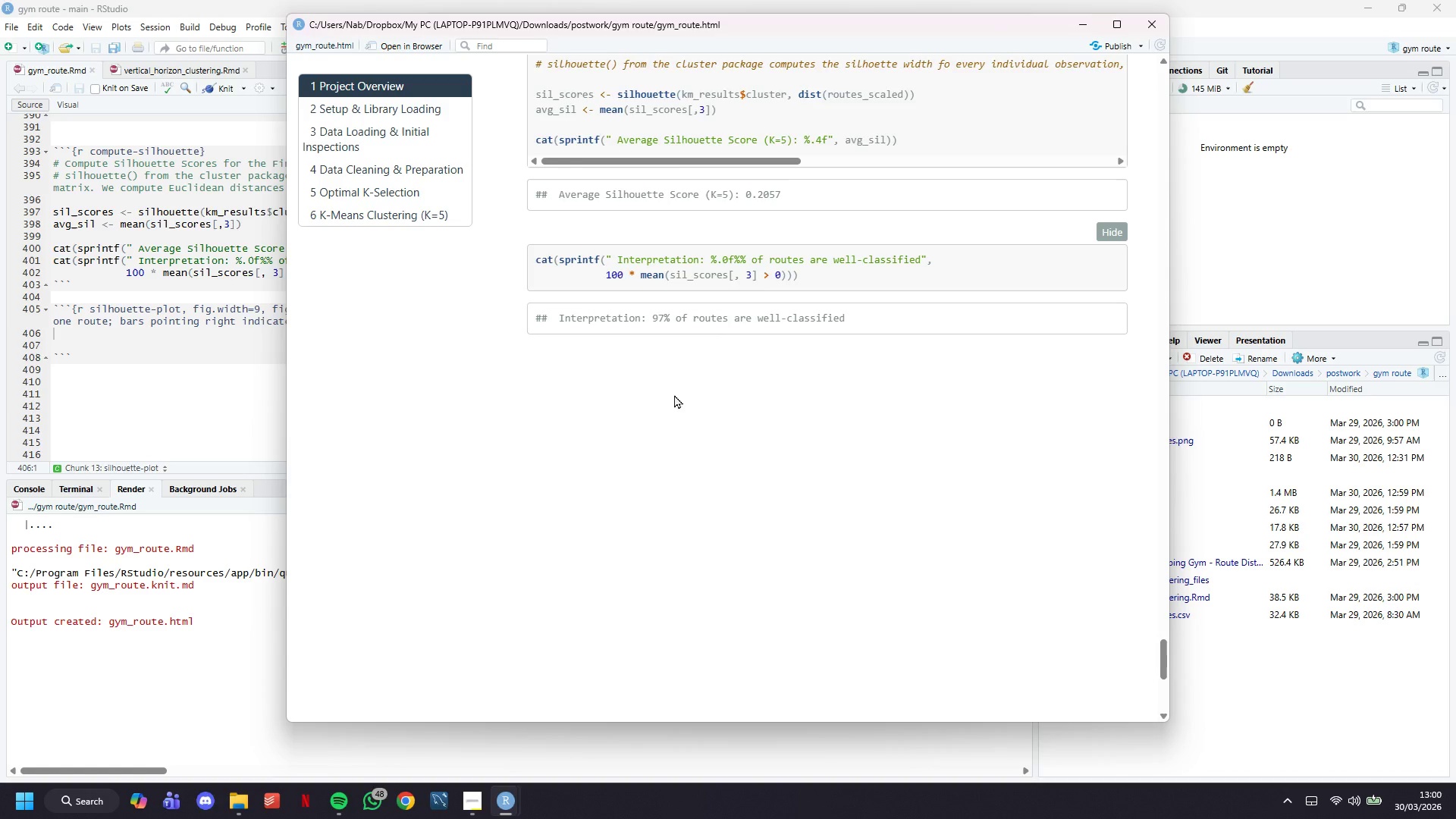 
wait(31.75)
 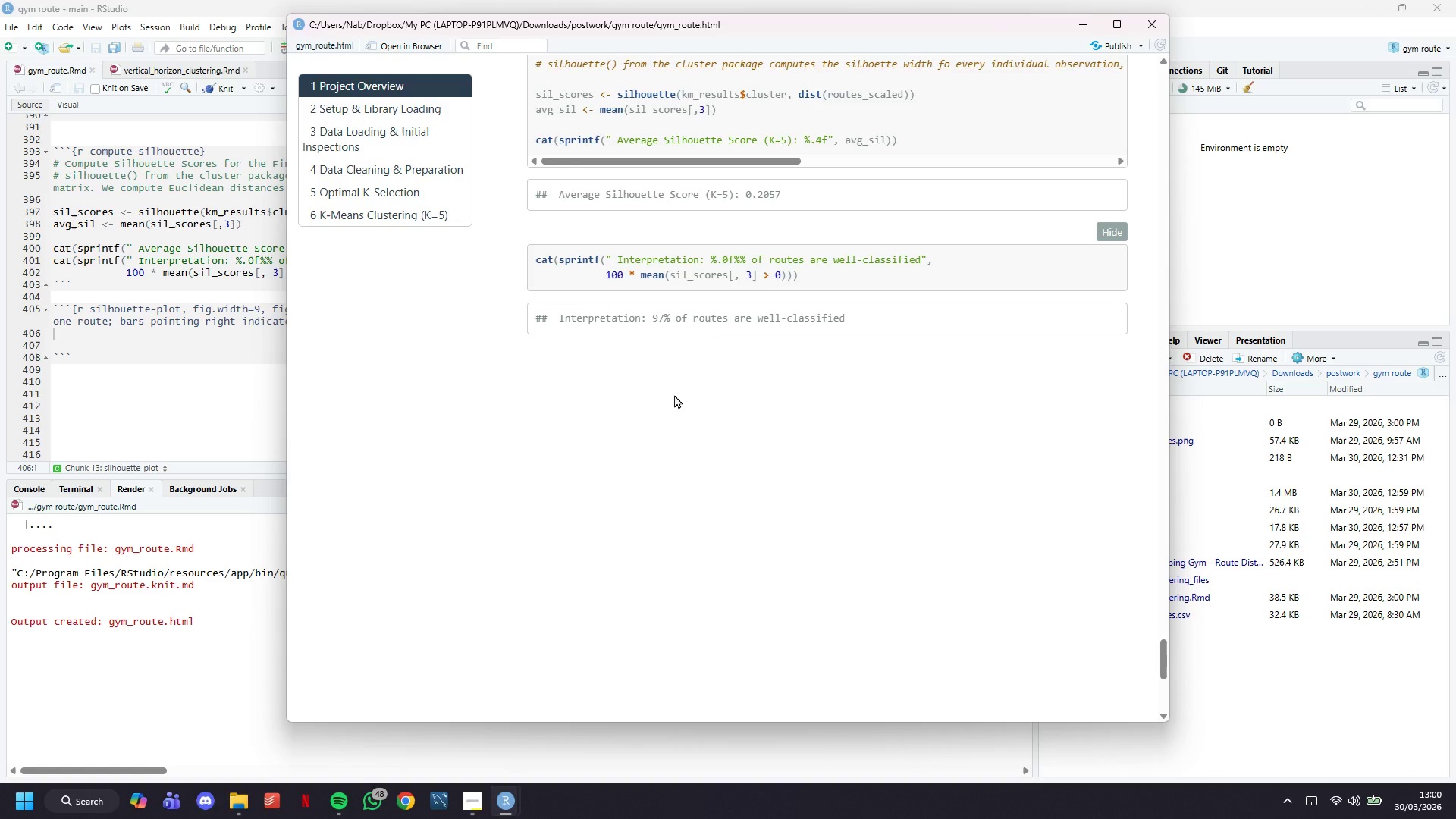 
left_click([1068, 20])
 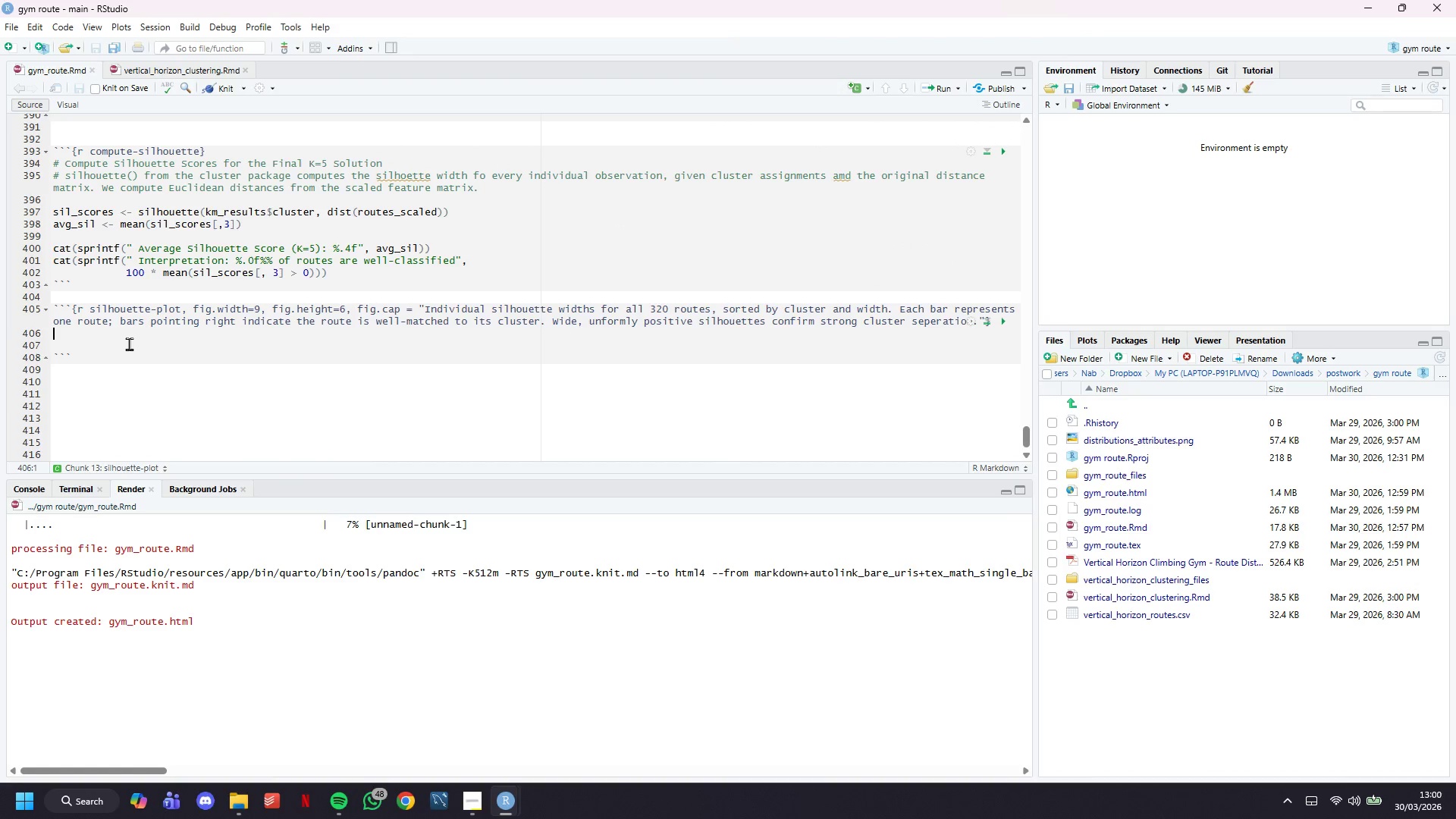 
wait(5.64)
 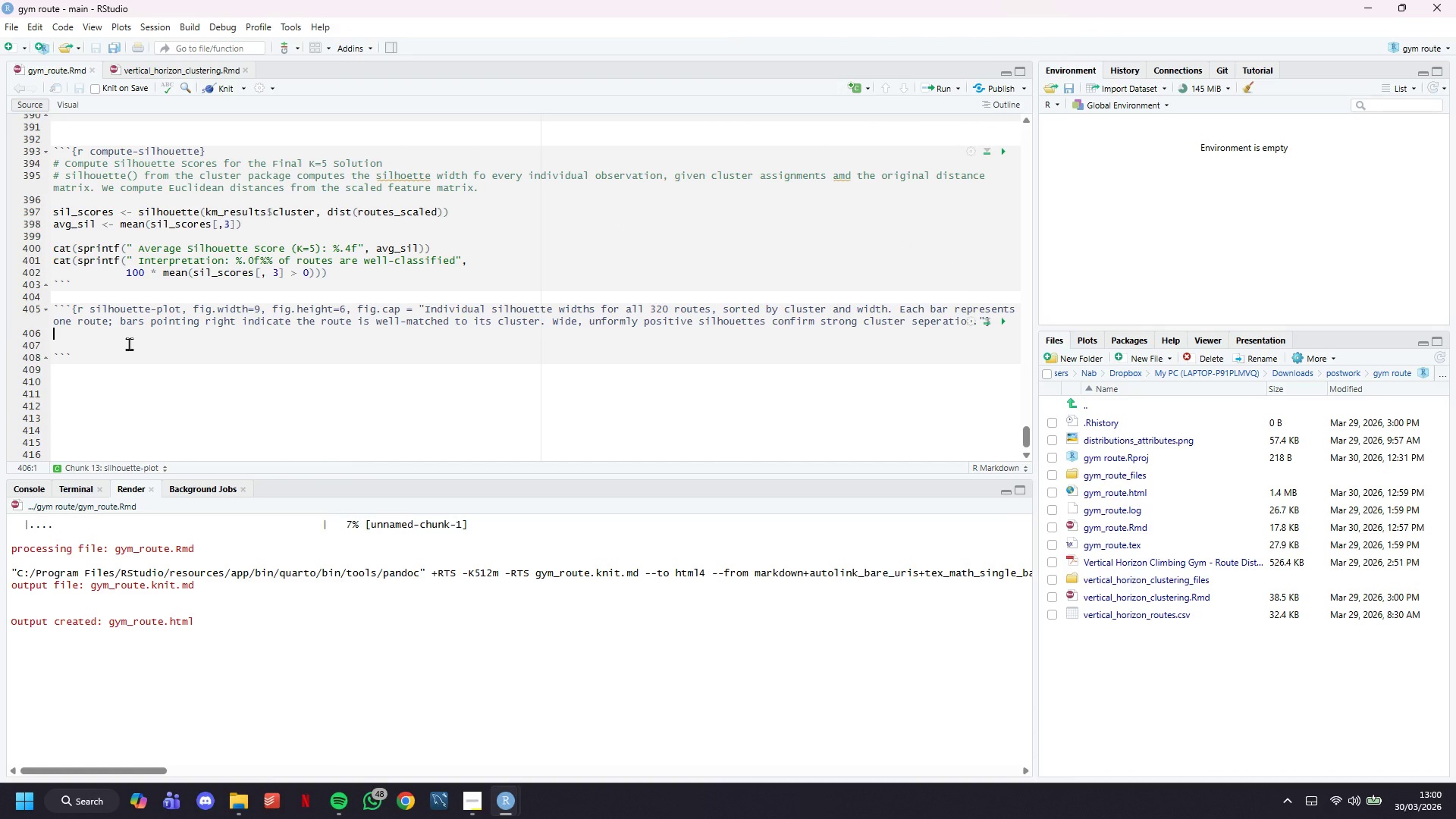 
scroll: coordinate [206, 334], scroll_direction: down, amount: 4.0
 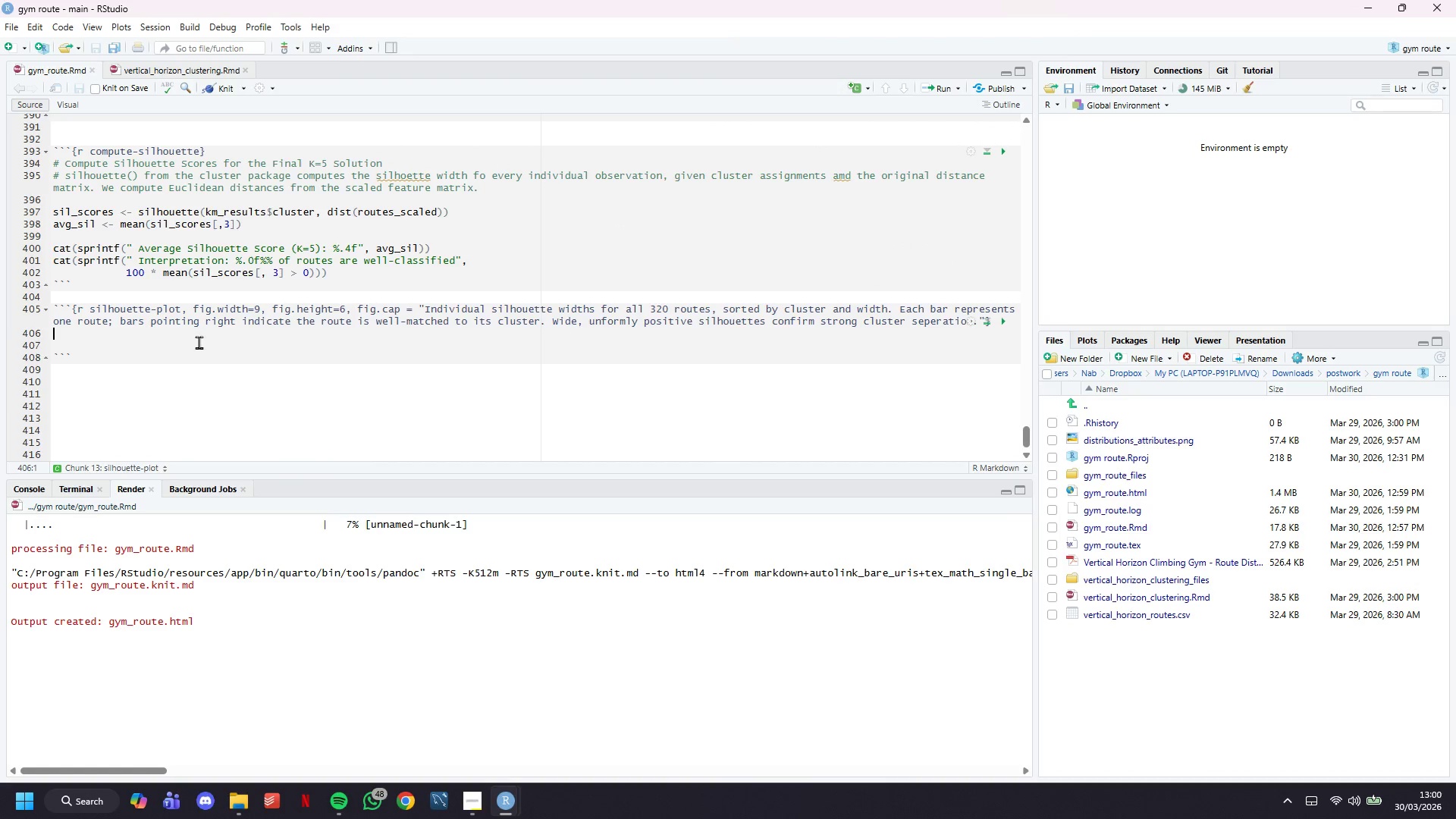 
left_click([197, 344])
 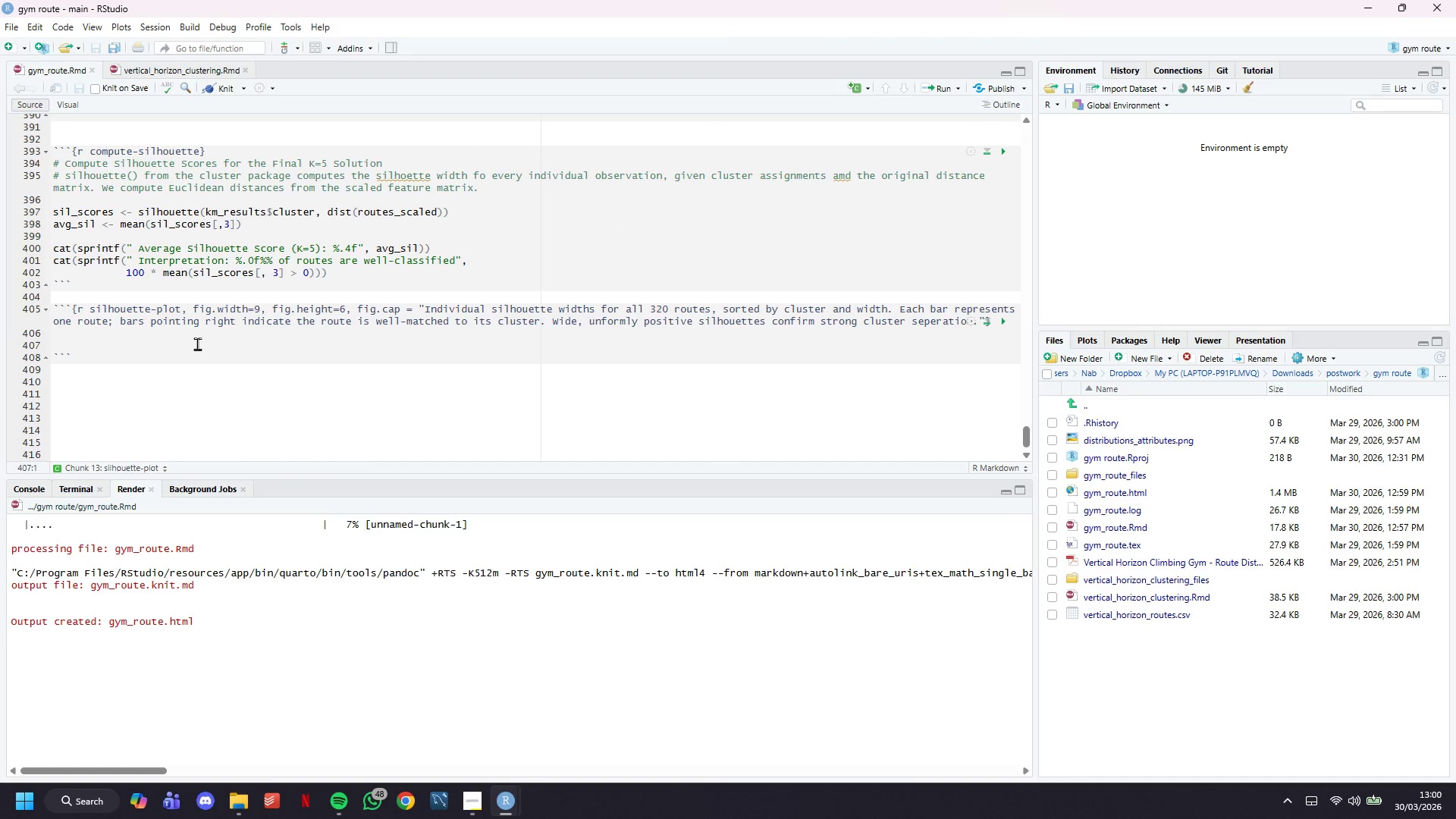 
key(Enter)
 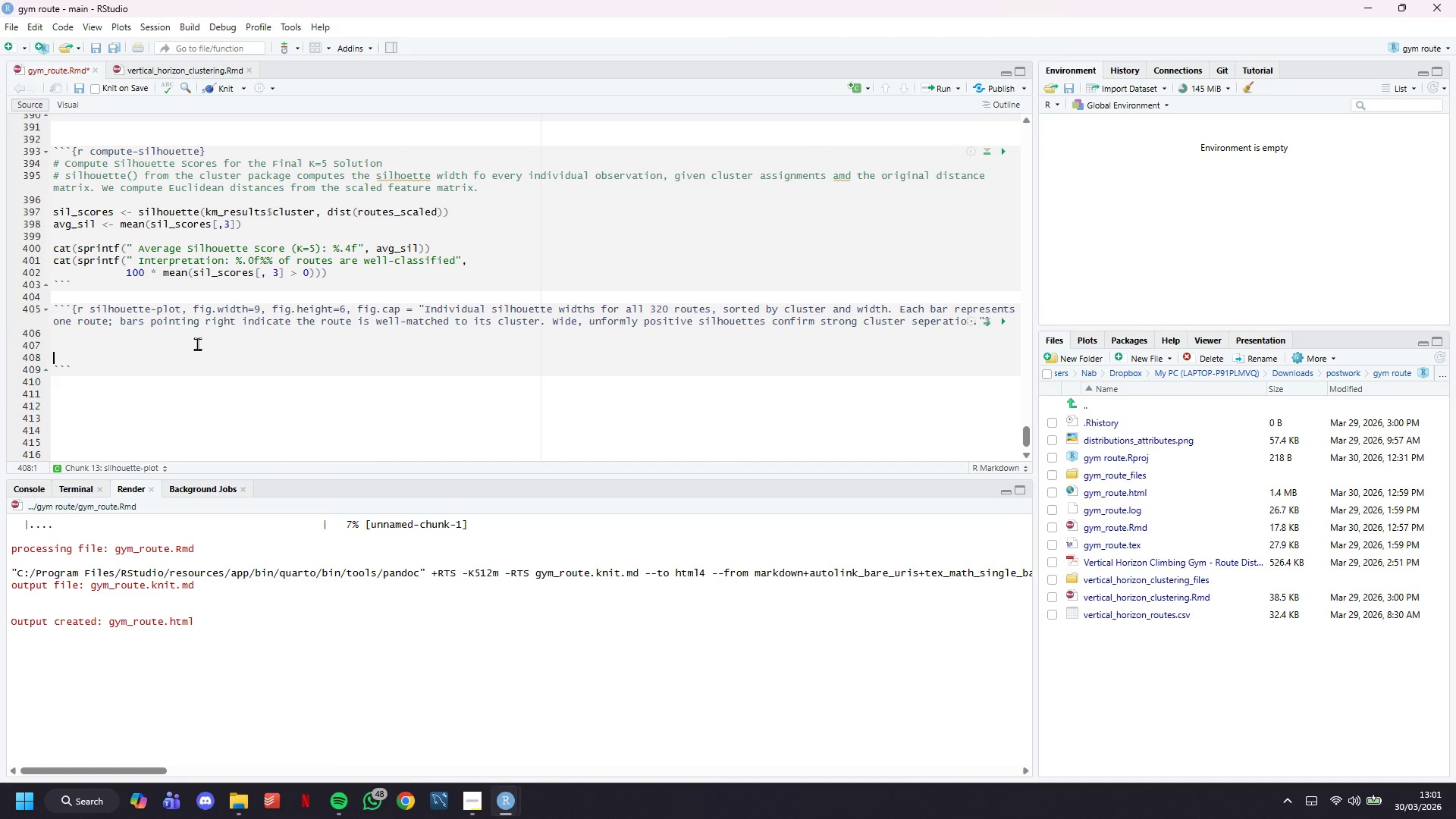 
key(Enter)
 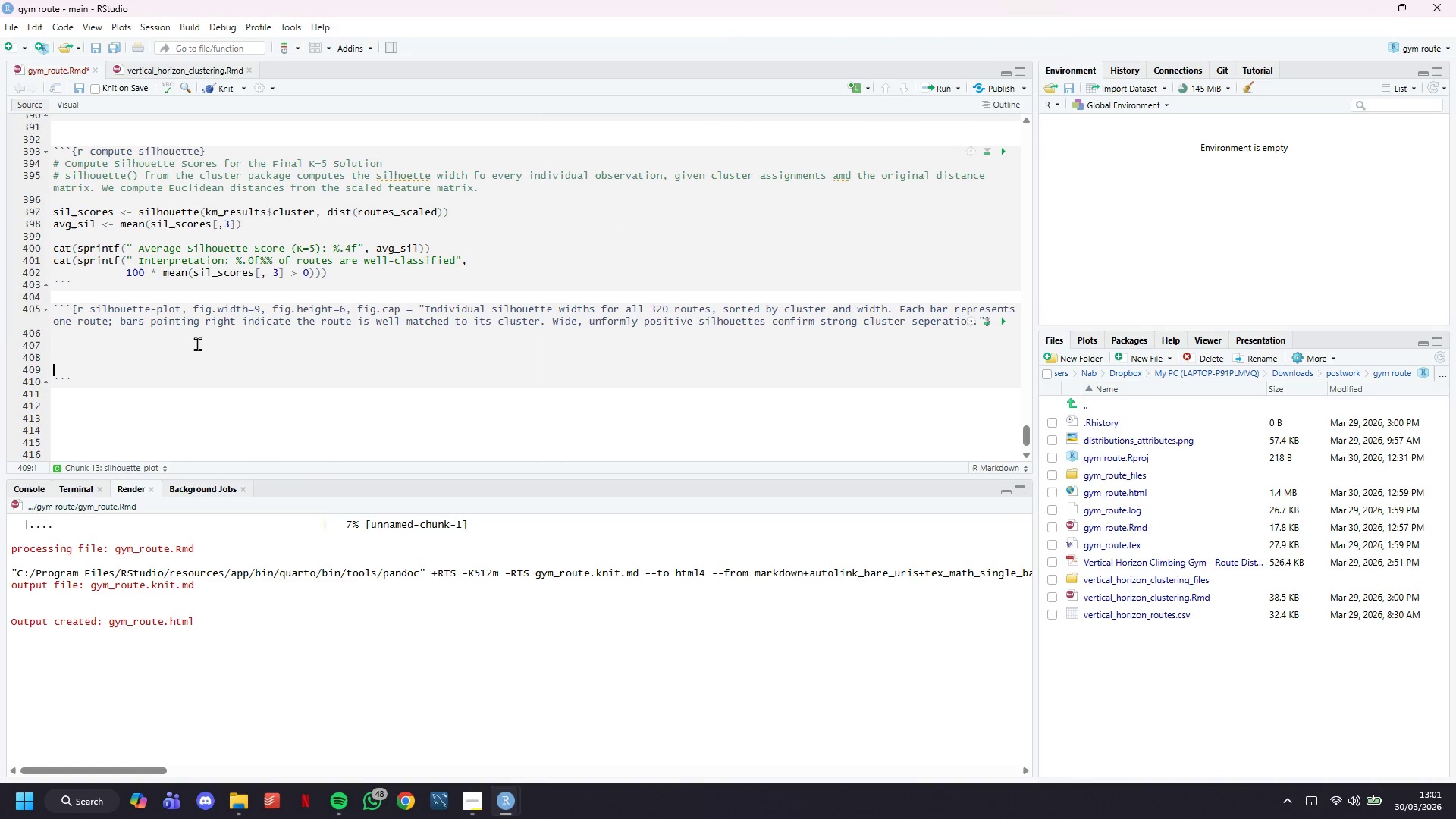 
key(ArrowUp)
 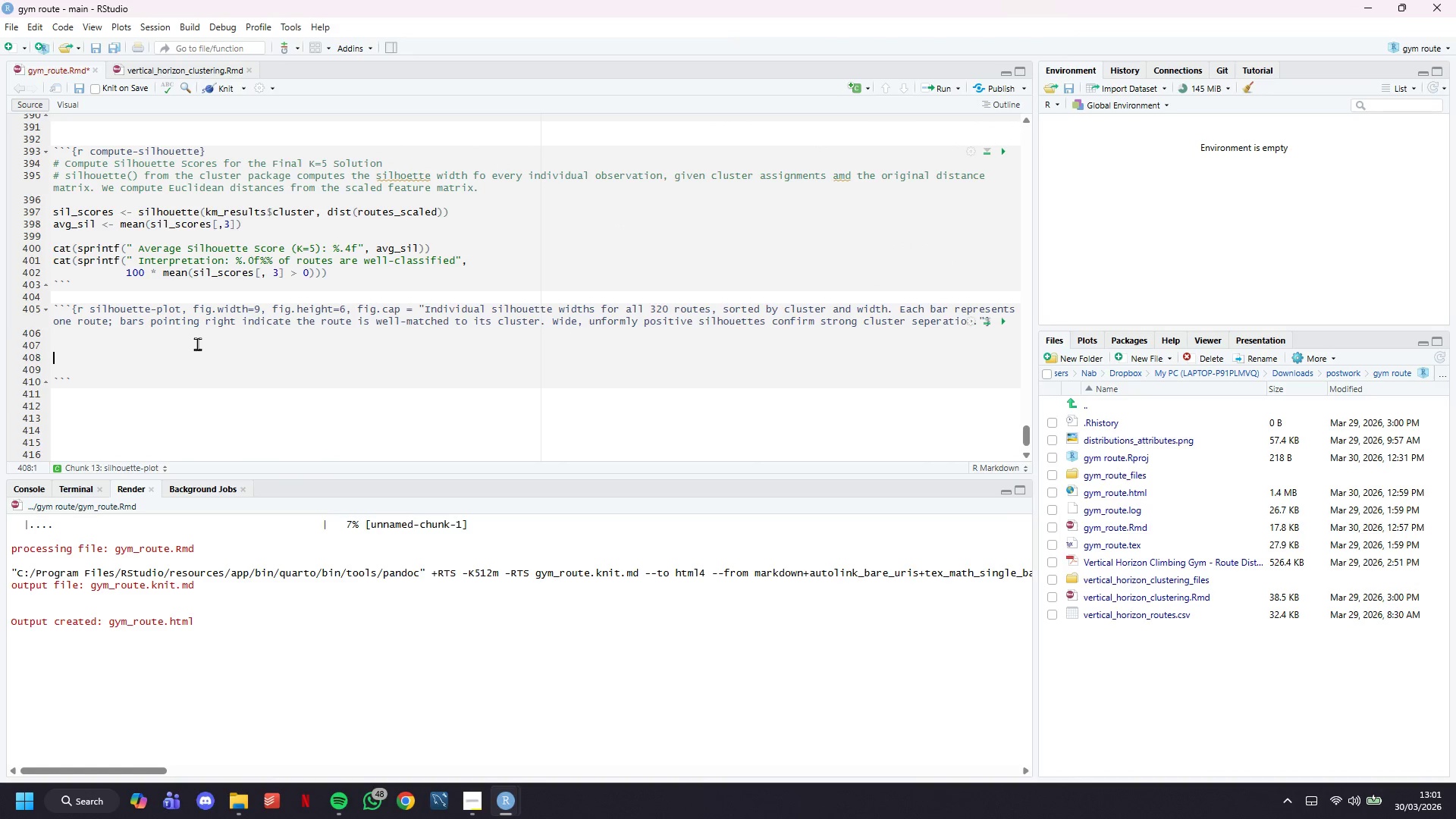 
key(ArrowUp)
 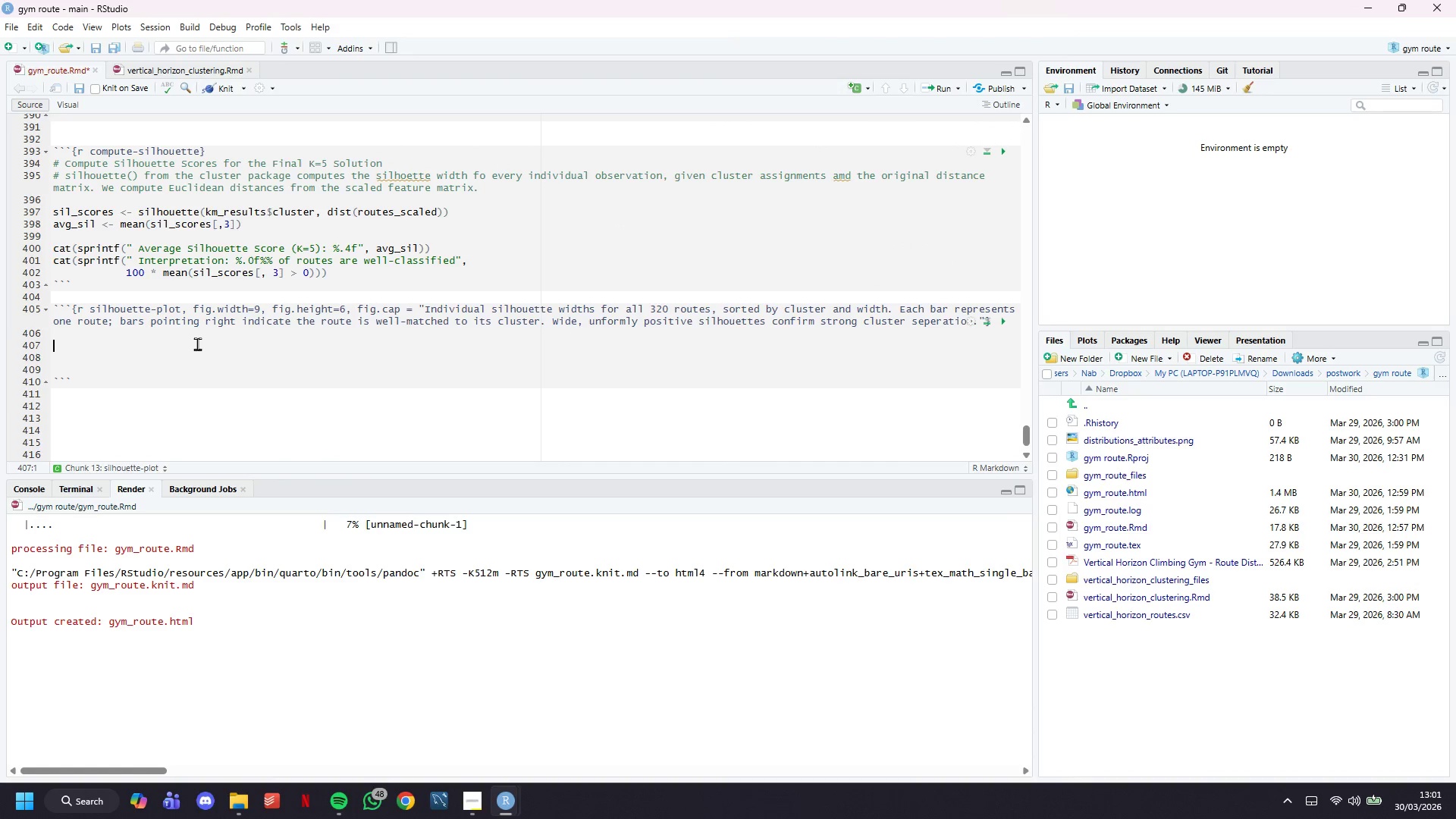 
type(# Silhp)
key(Backspace)
type(ouette Plot ())
 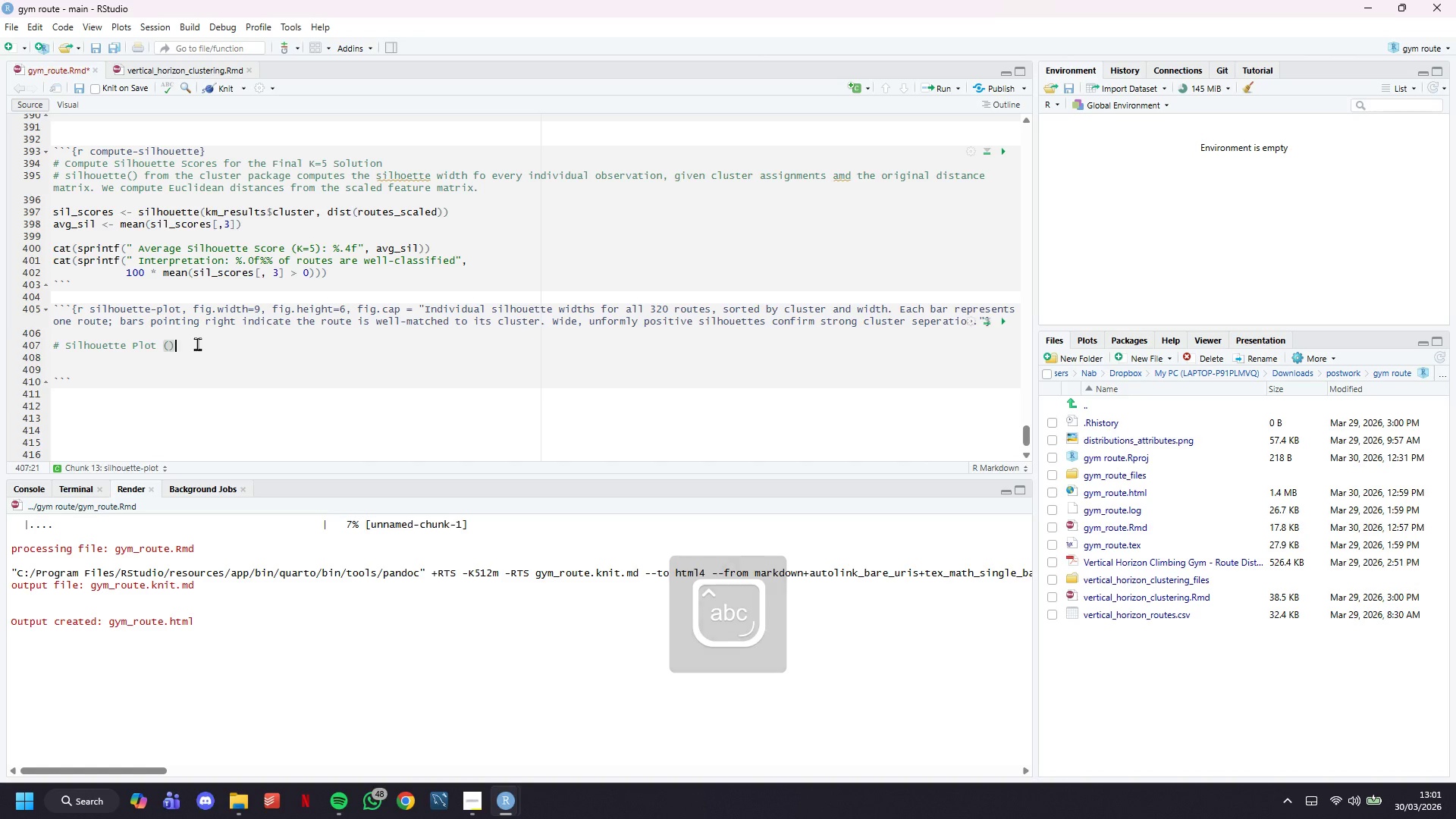 
key(ArrowLeft)
 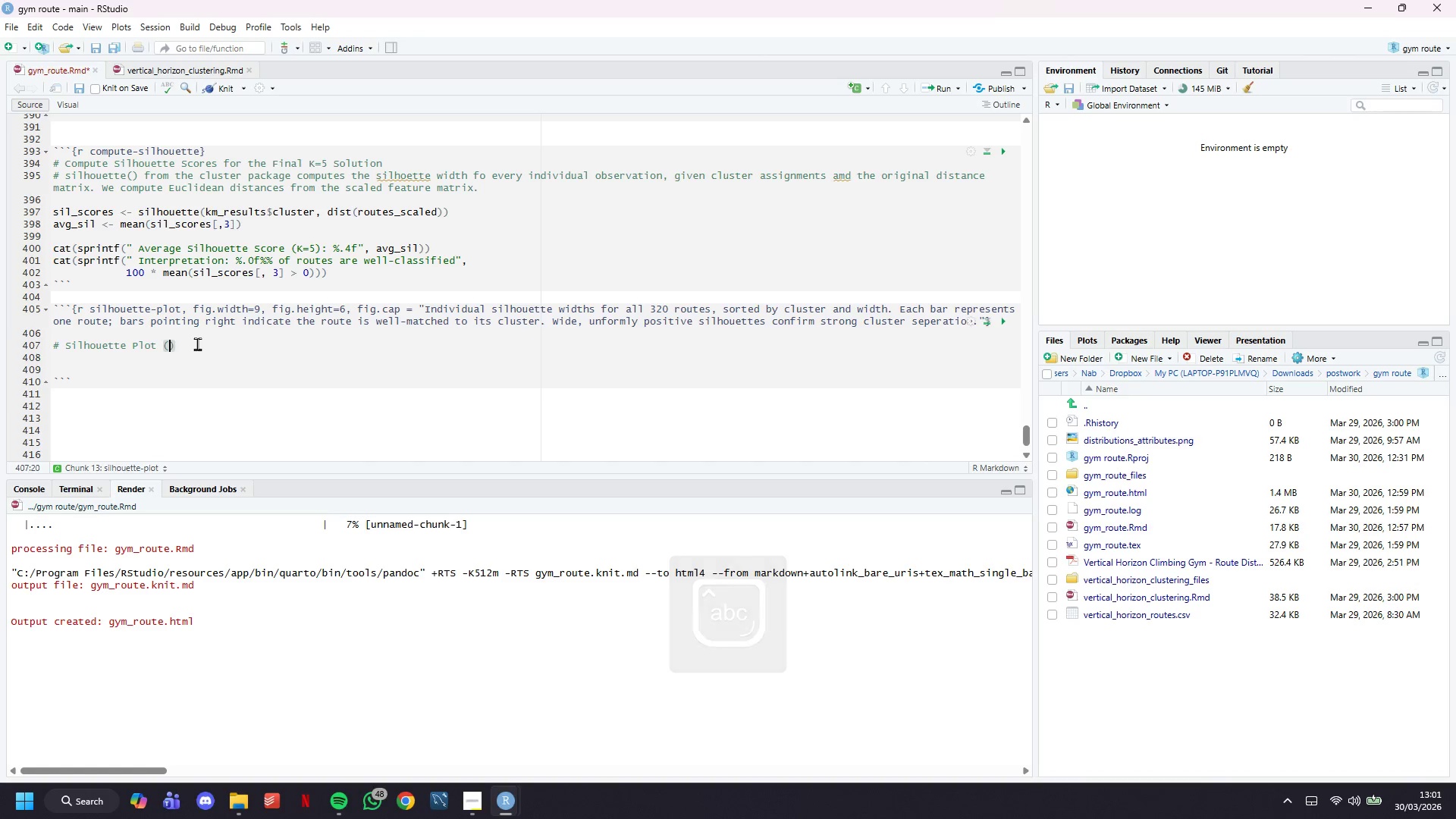 
type(base ggplot2, no fc)
key(Backspace)
type(actoextra)
 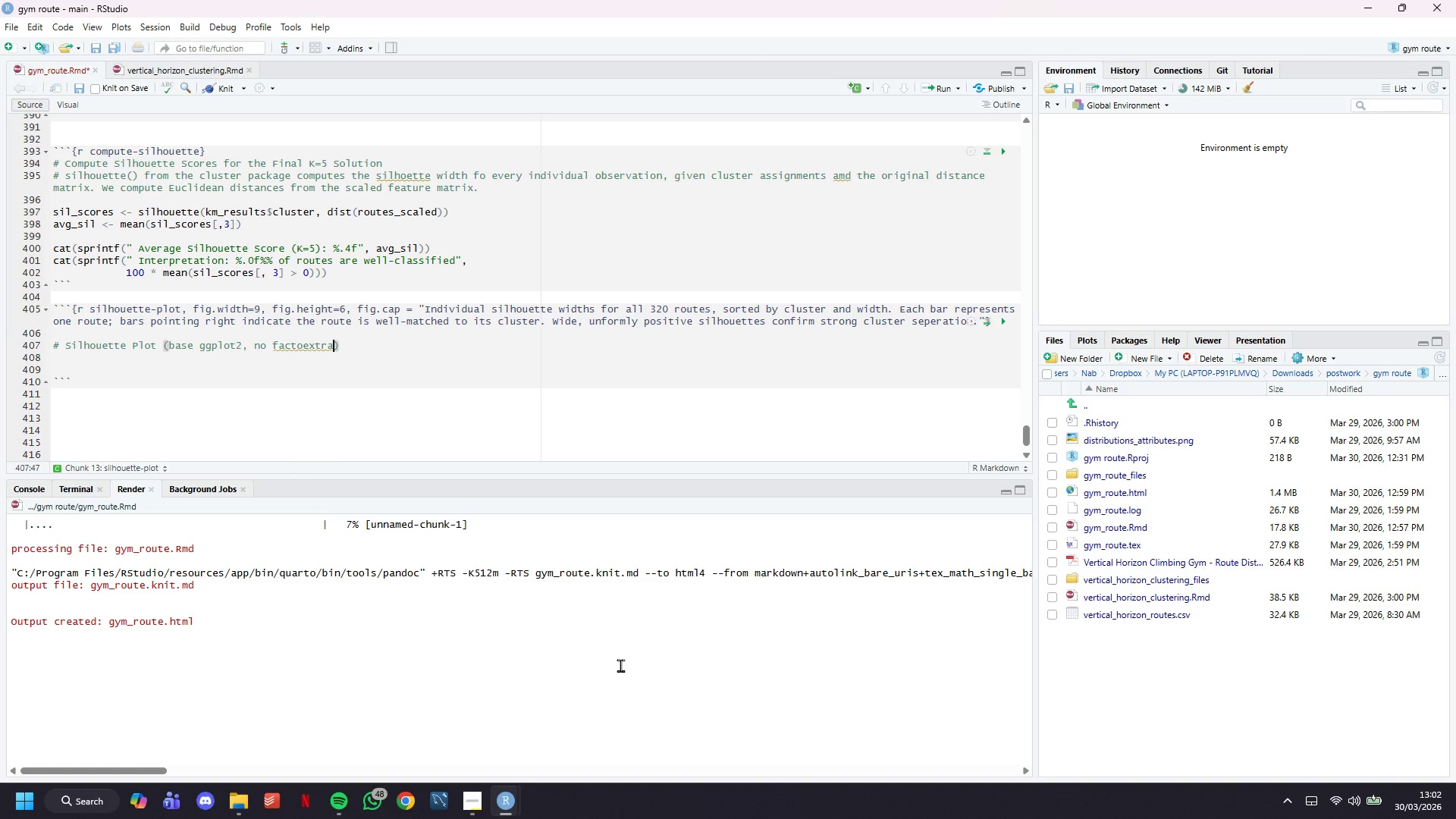 
wait(69.94)
 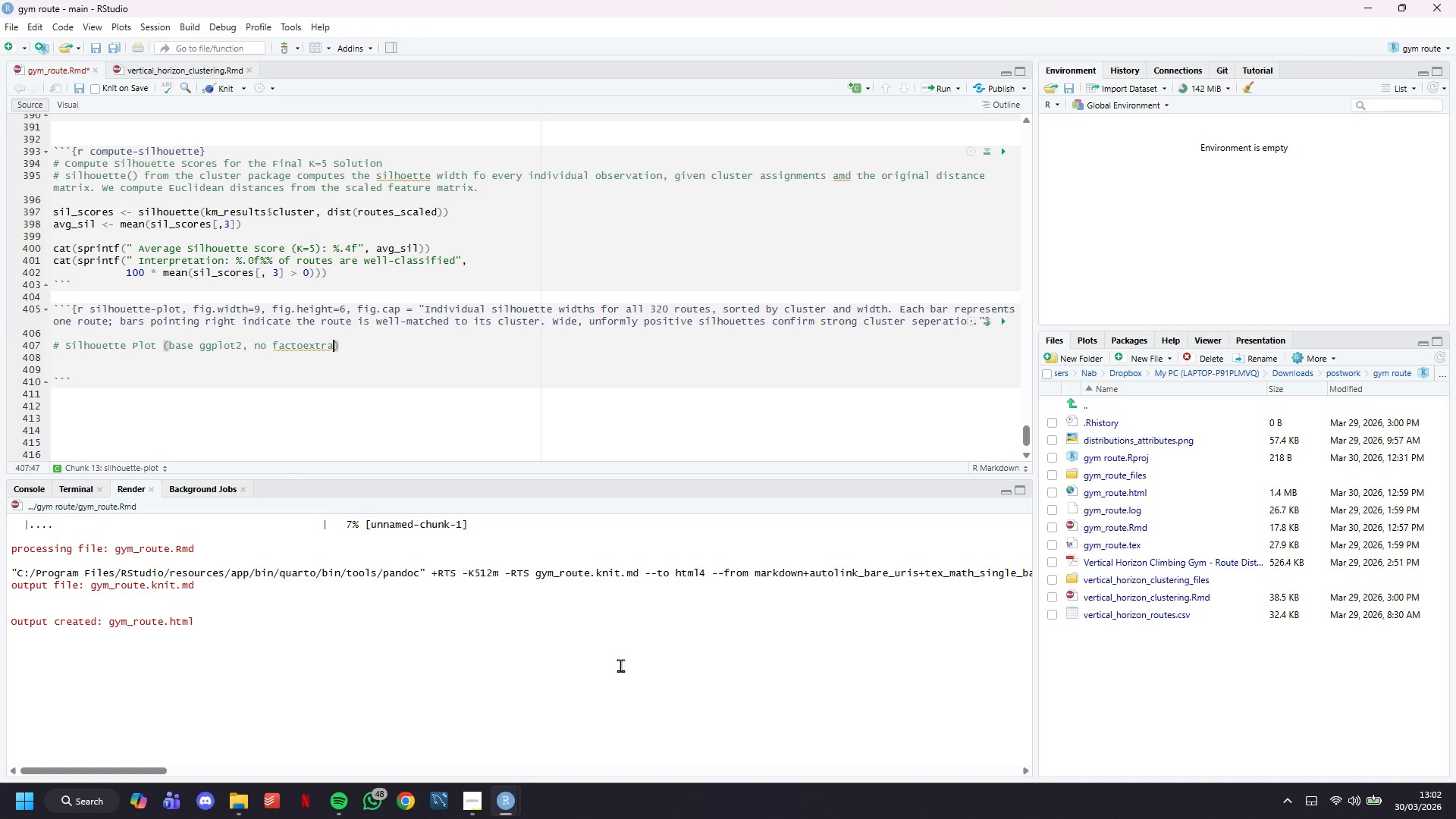 
key(ArrowRight)
 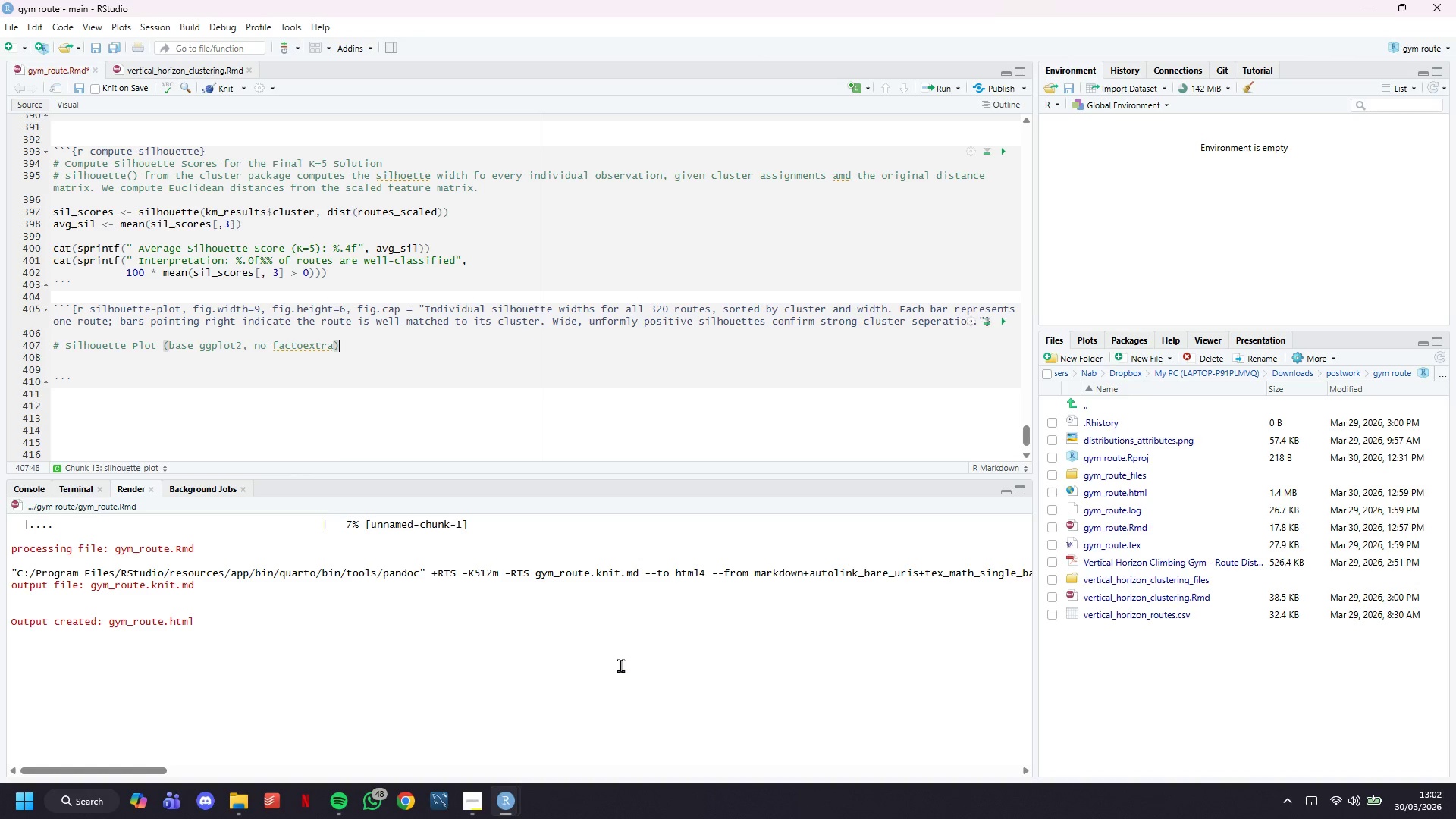 
hold_key(key=Backspace, duration=1.06)
 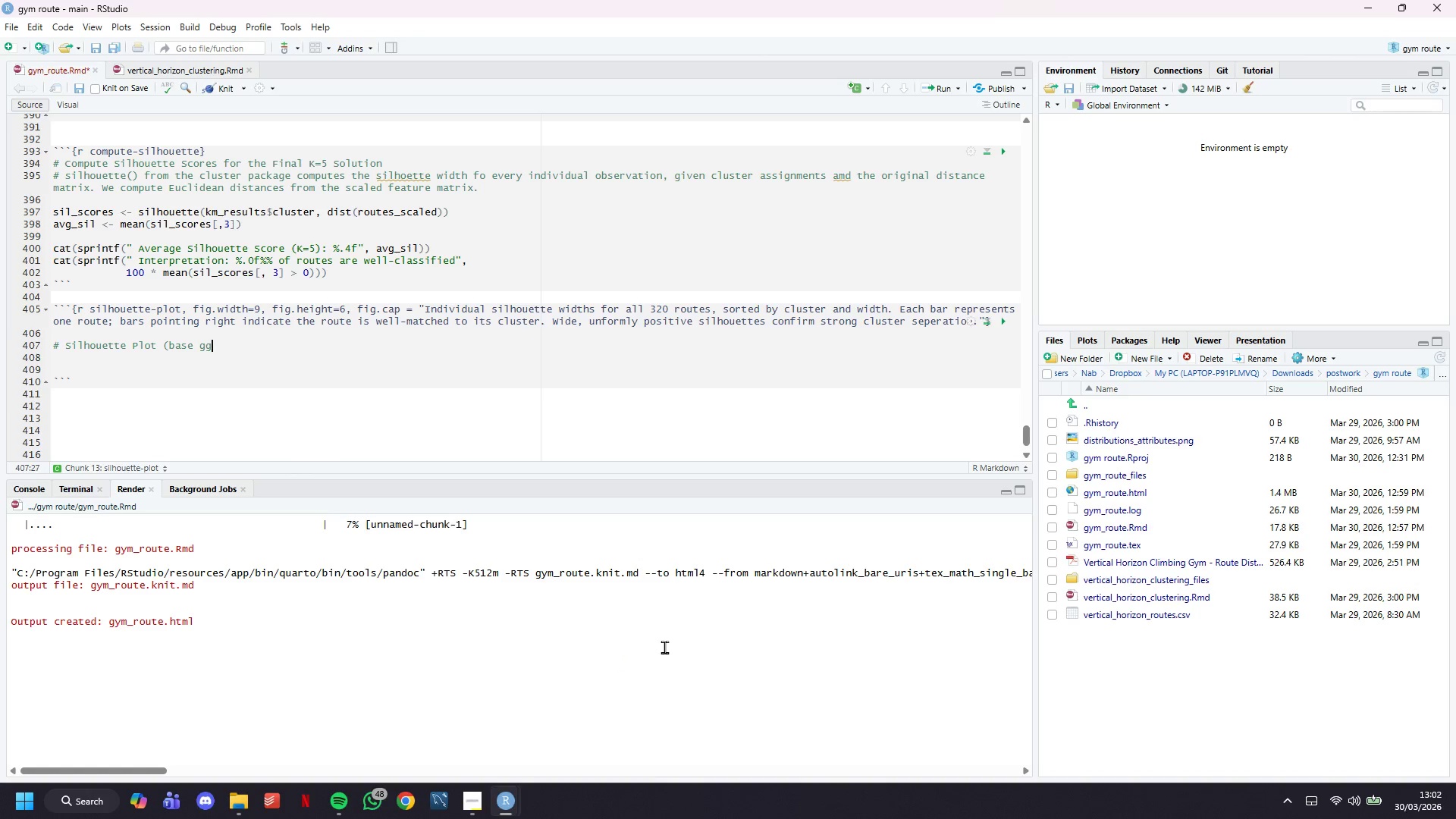 
key(Backspace)
 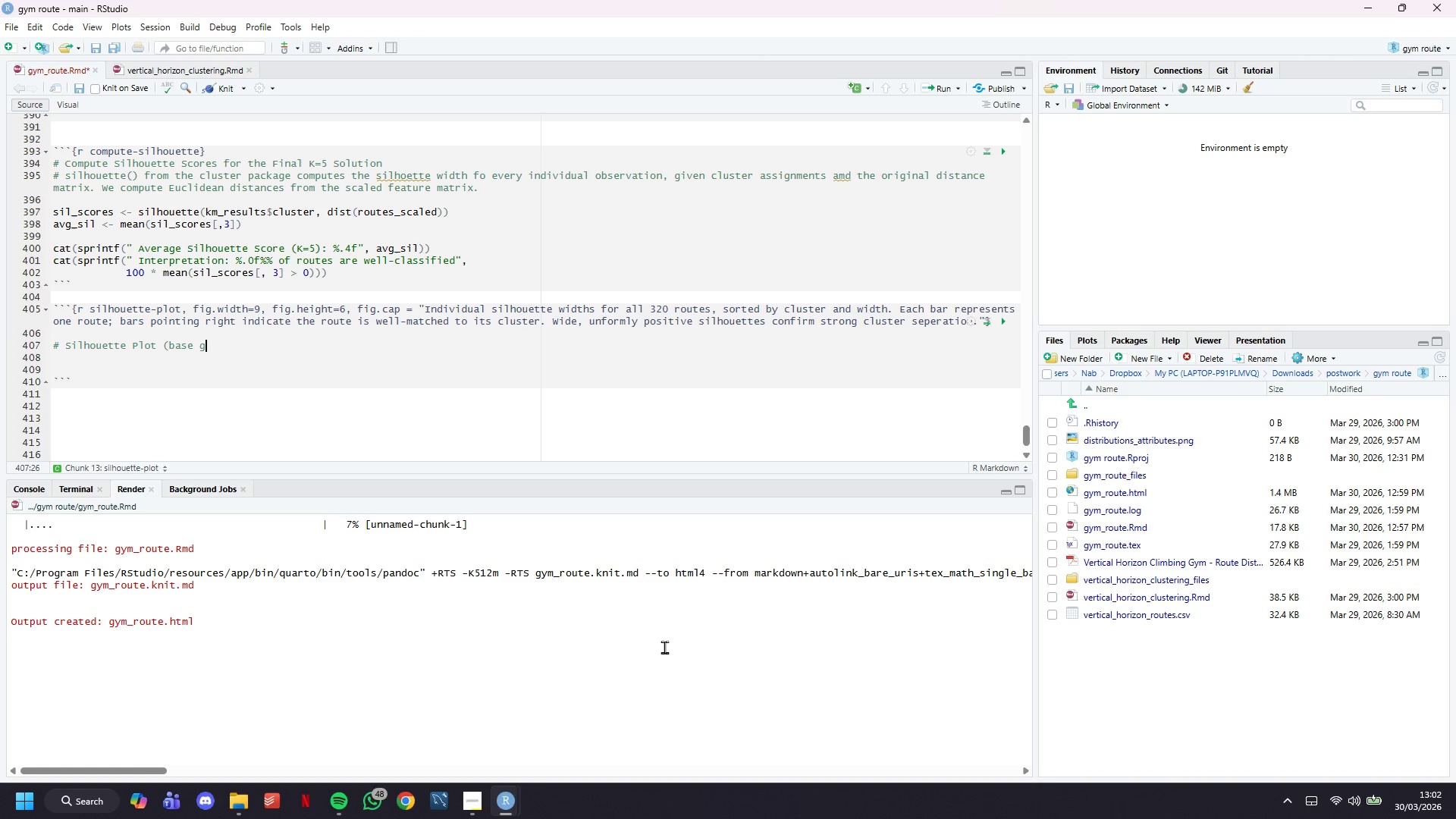 
key(Backspace)
 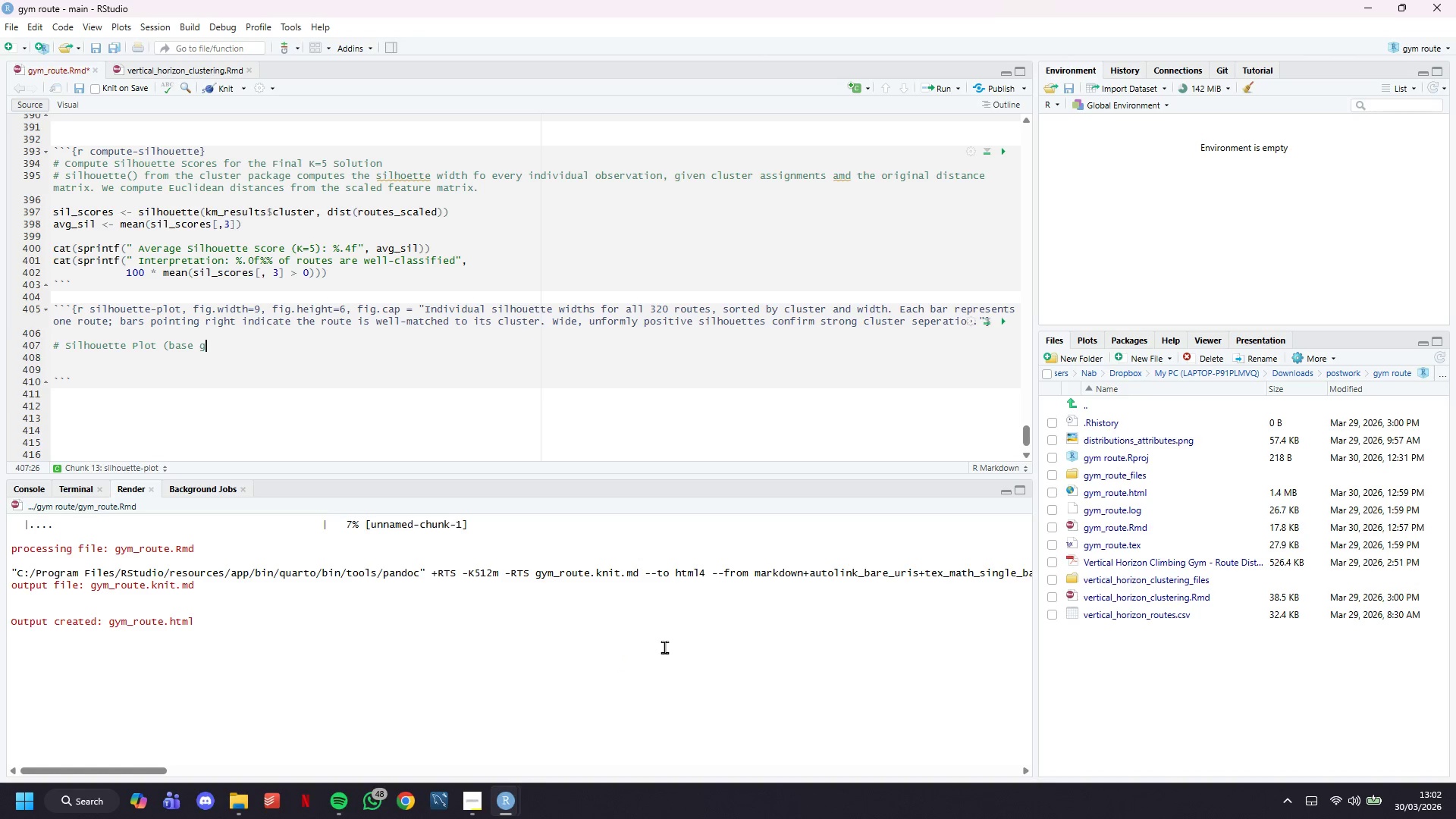 
key(Backspace)
 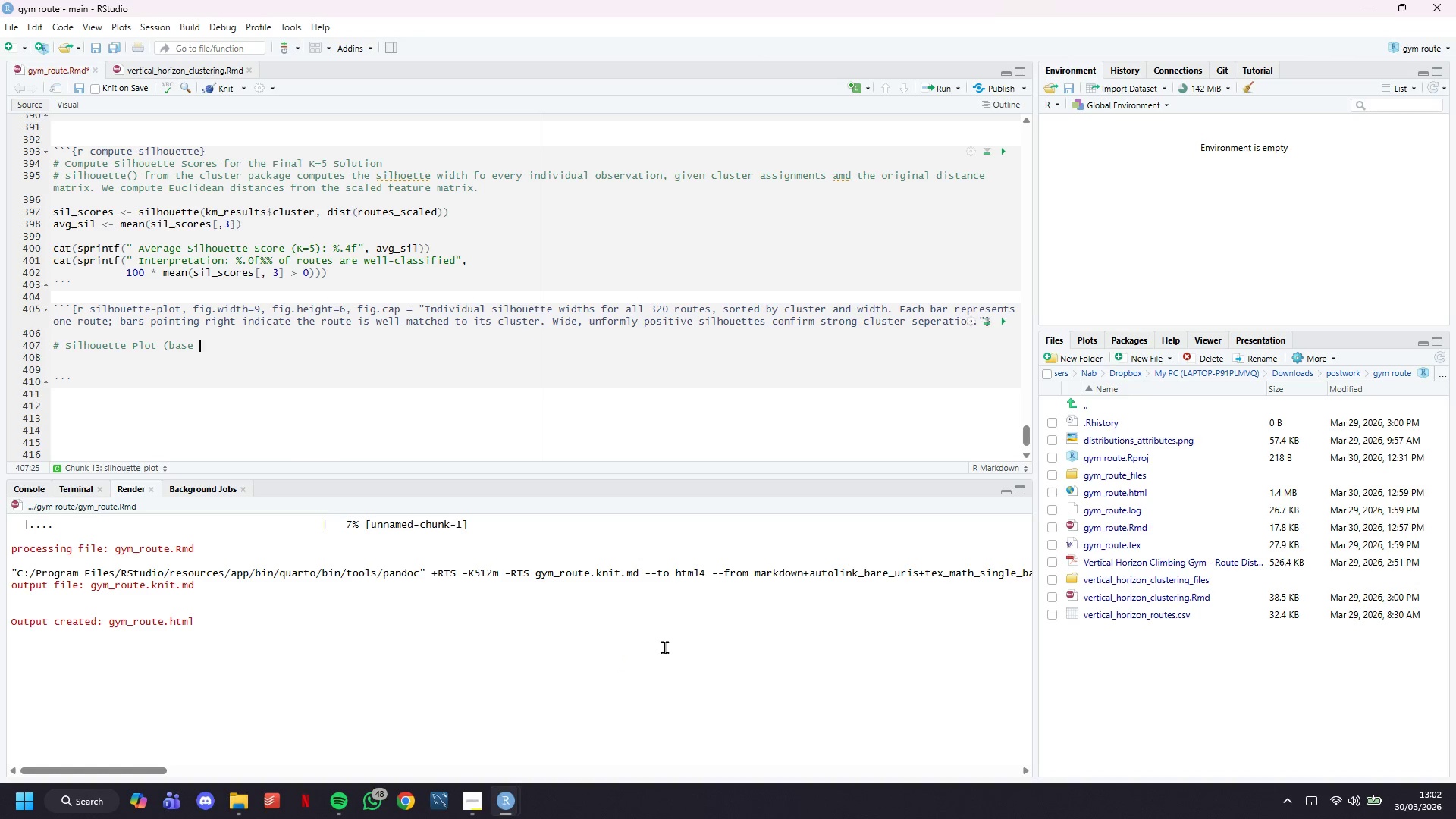 
key(Backspace)
 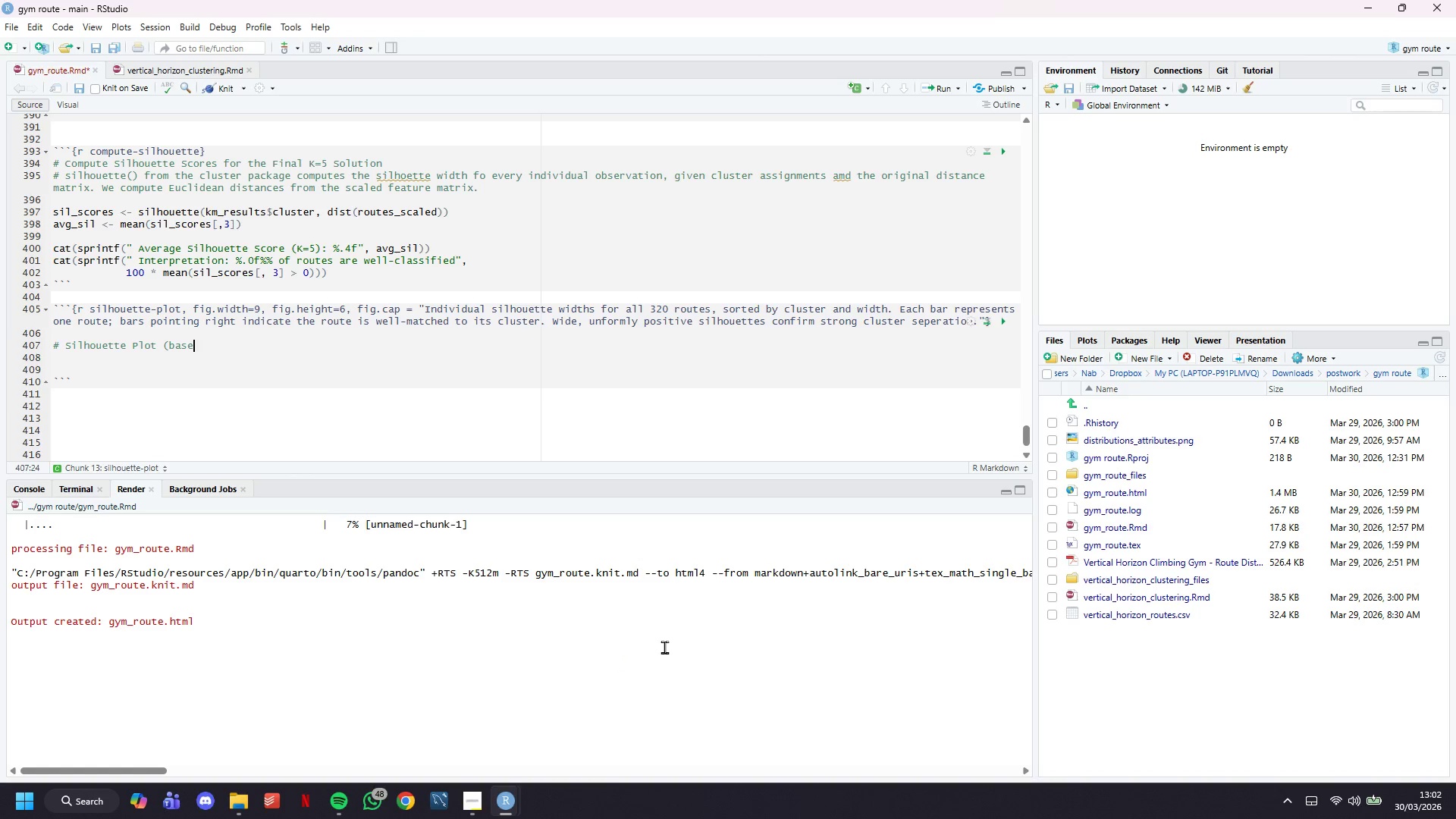 
key(Backspace)
 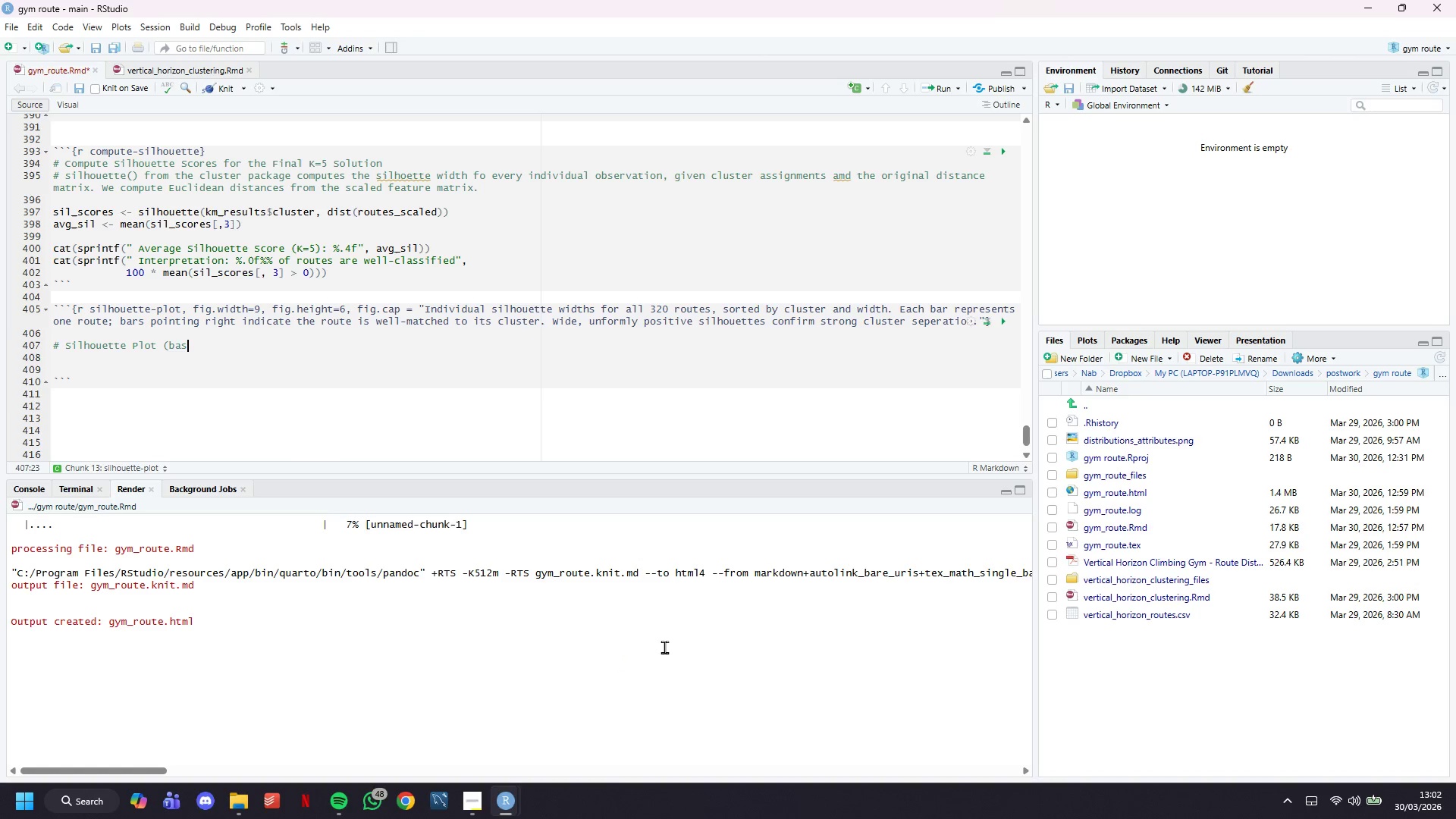 
key(Backspace)
 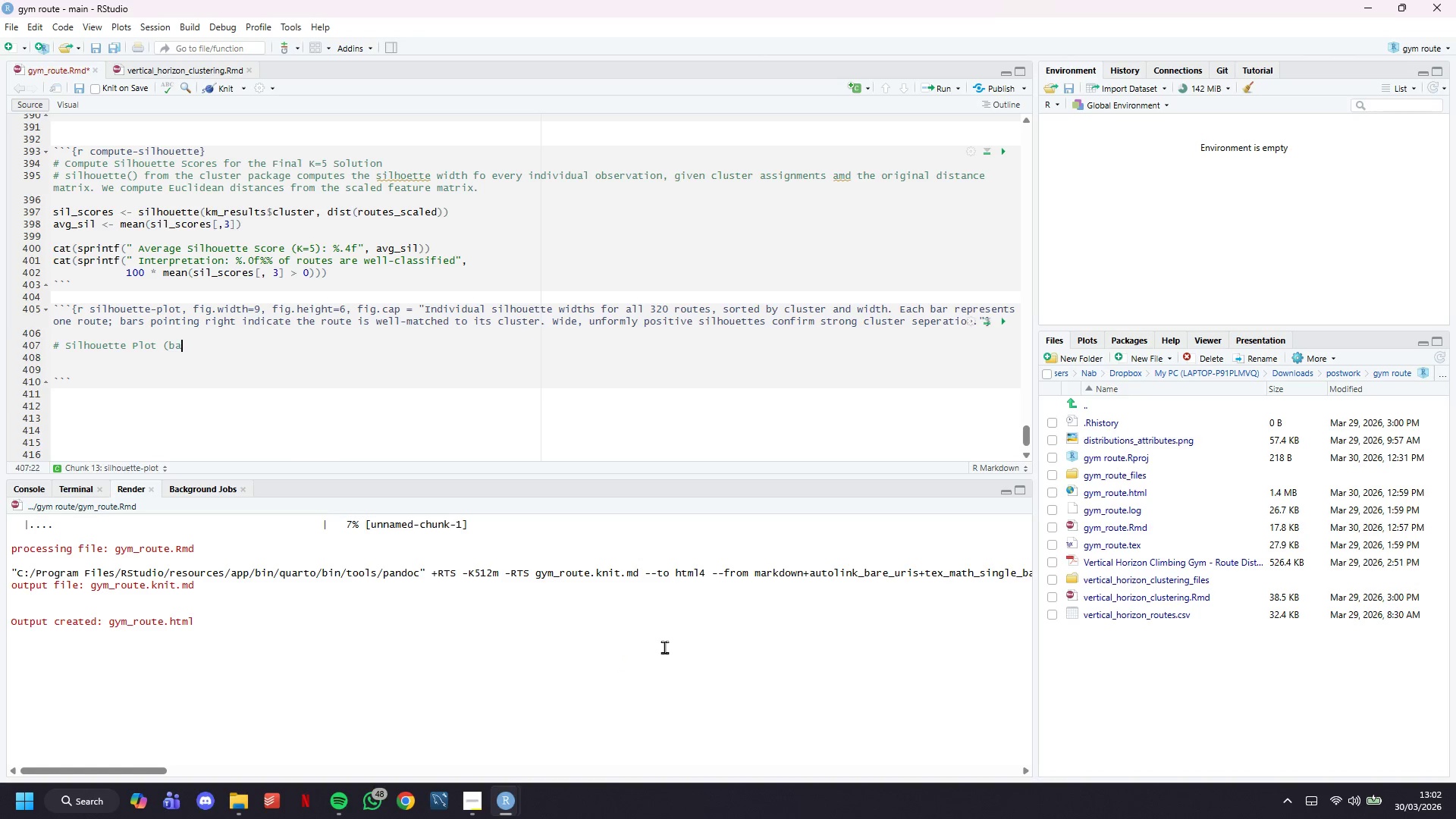 
key(Backspace)
 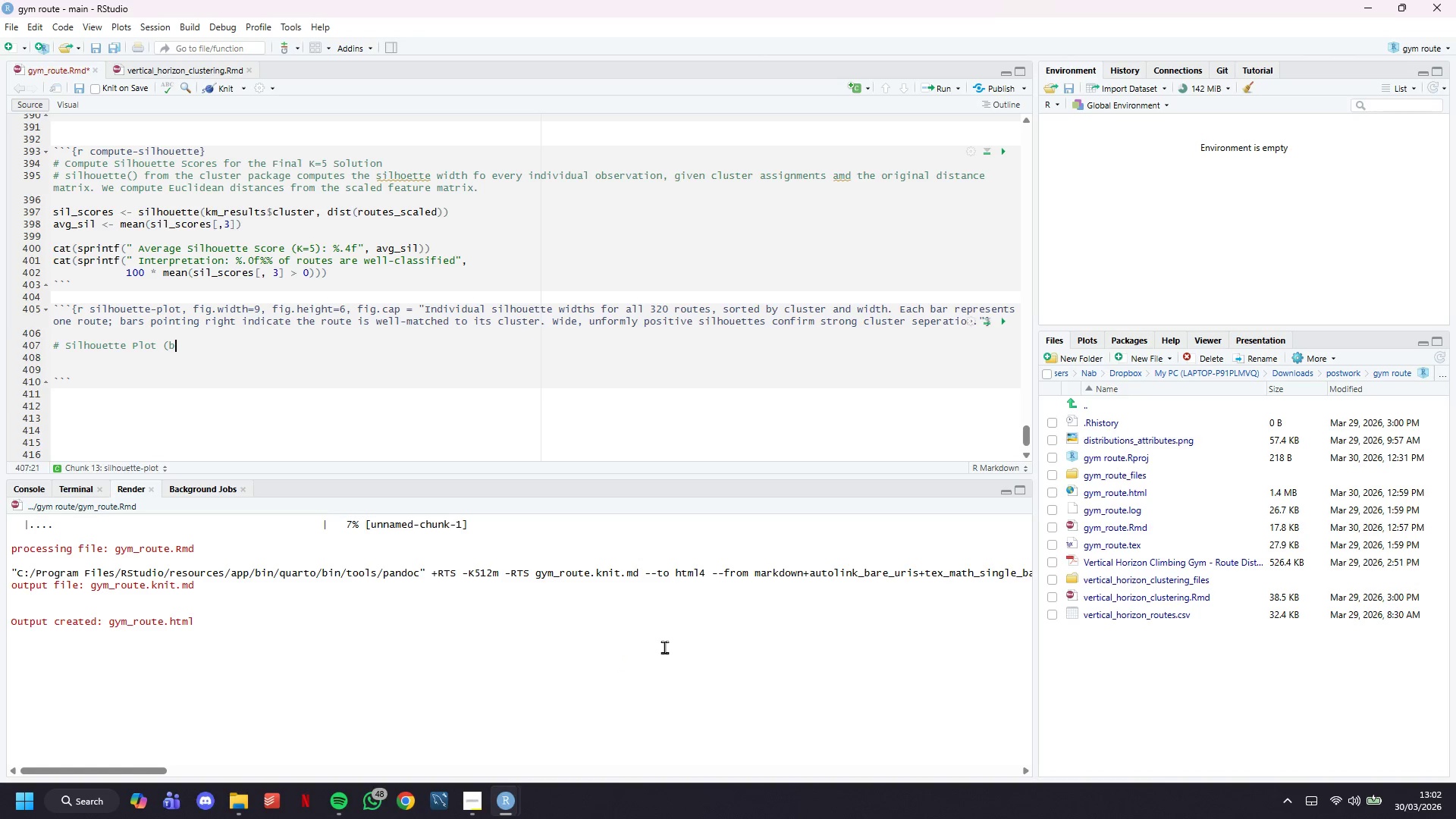 
key(Backspace)
 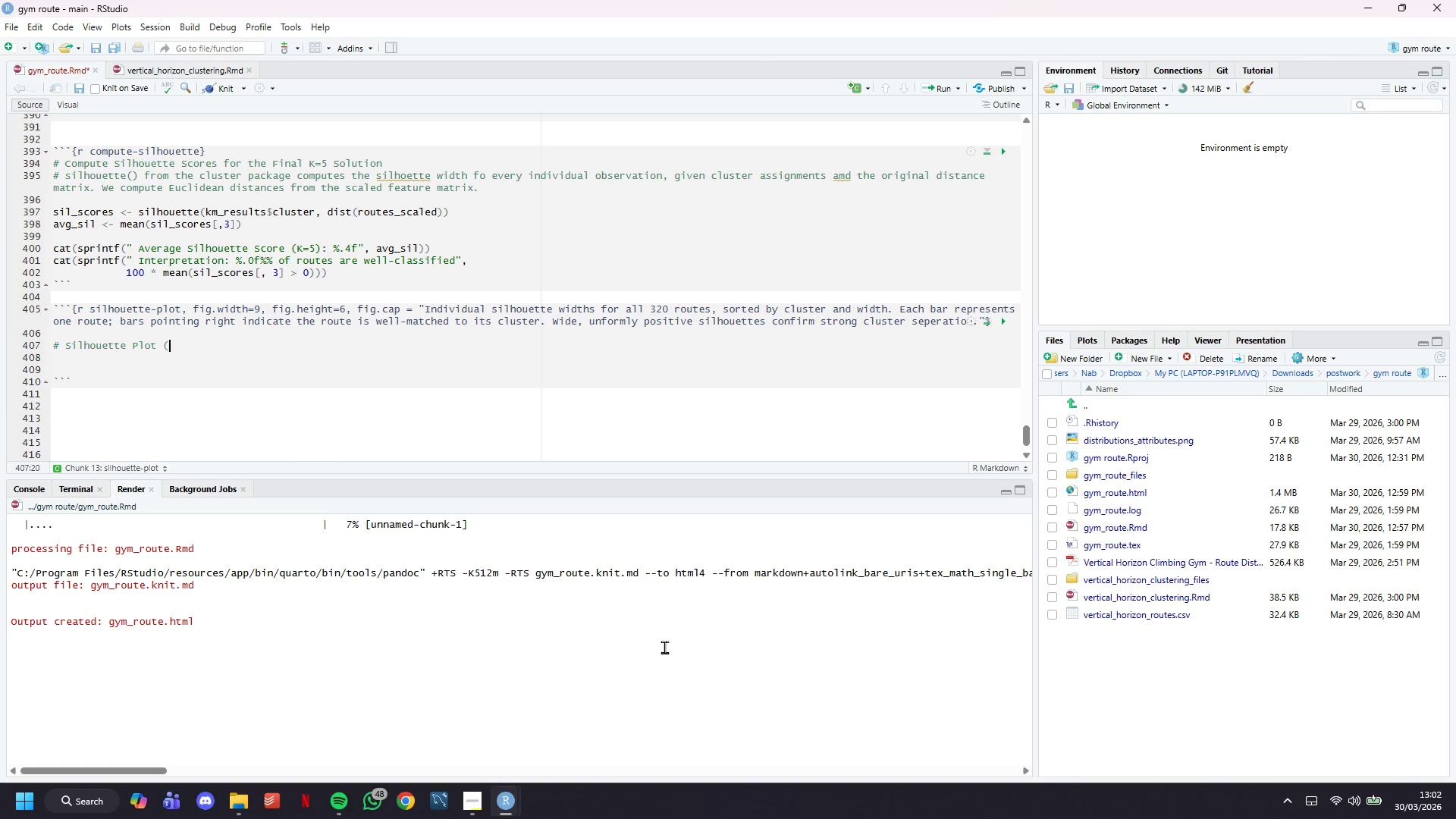 
key(Backspace)
 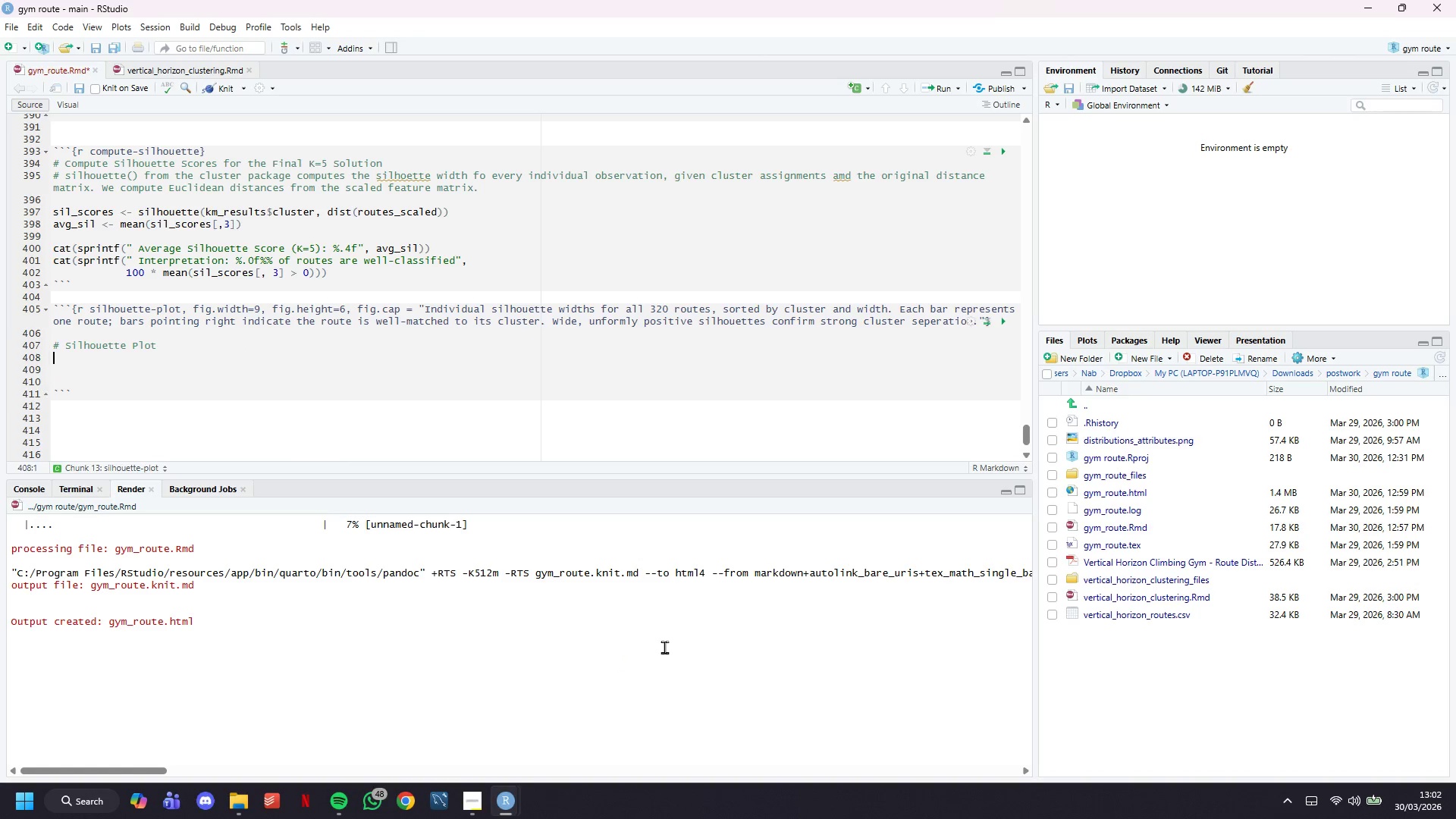 
key(Enter)
 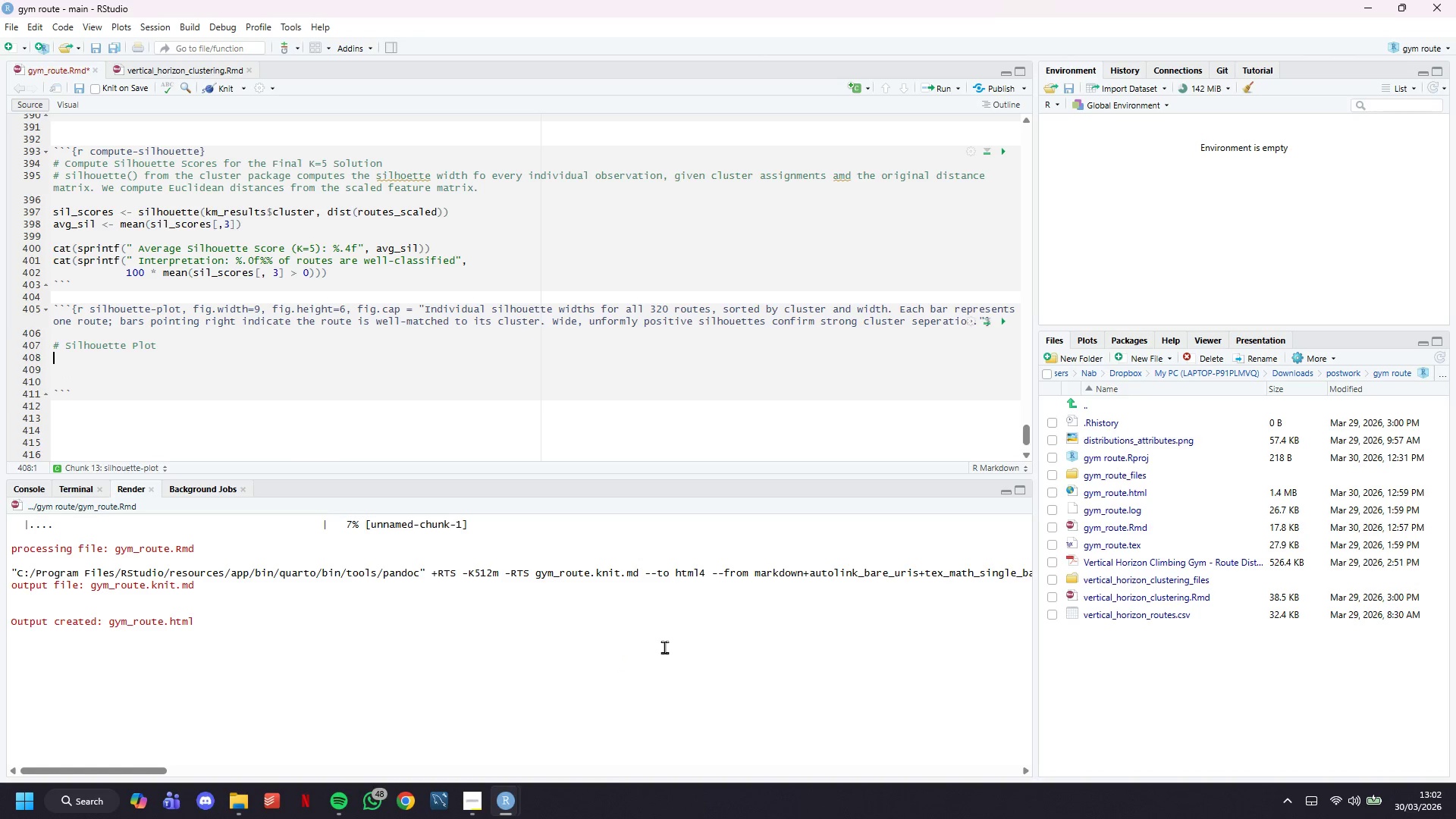 
key(Enter)
 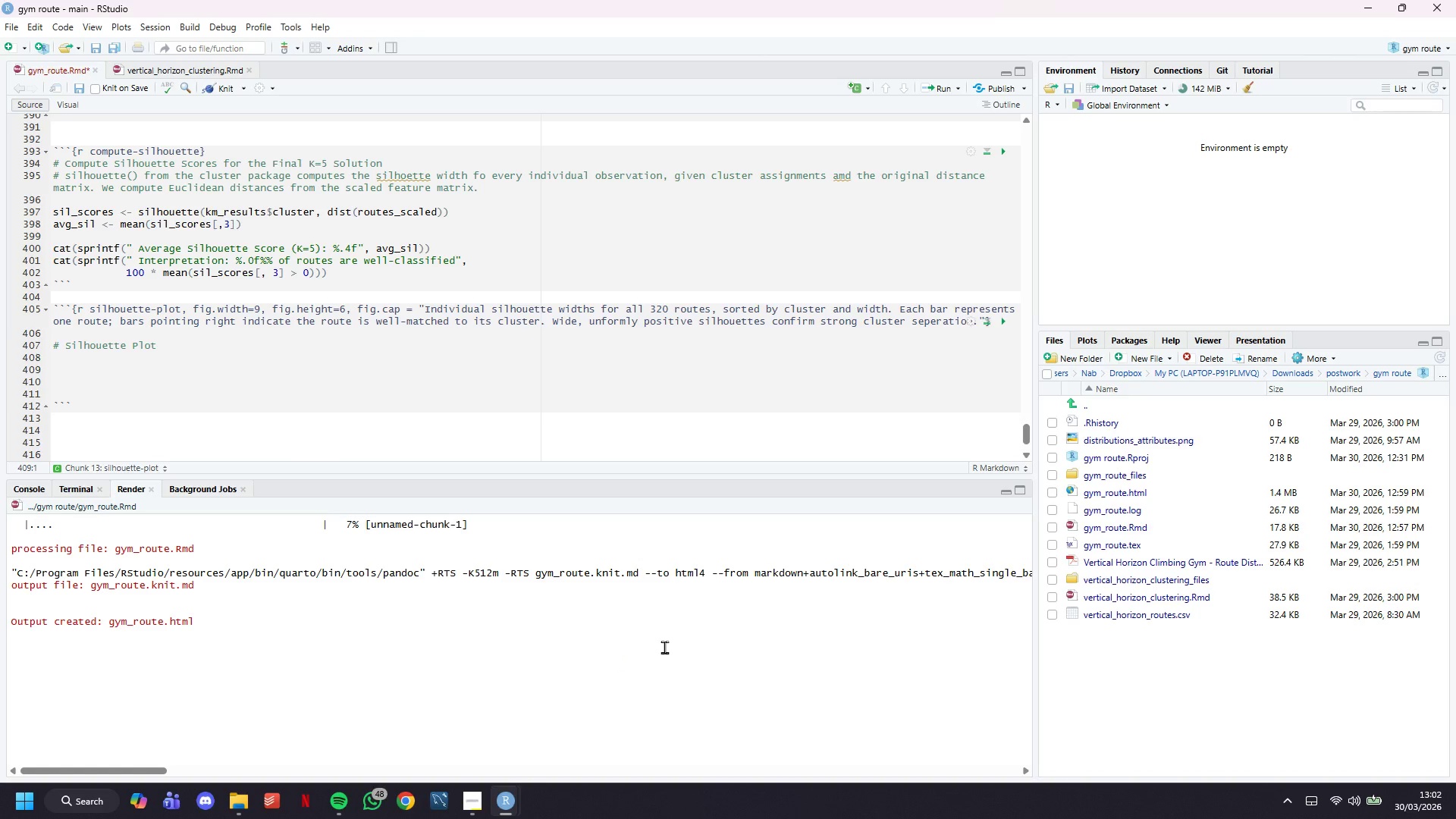 
type(# We manually build the silhoe)
key(Backspace)
type(uette plot layout)
 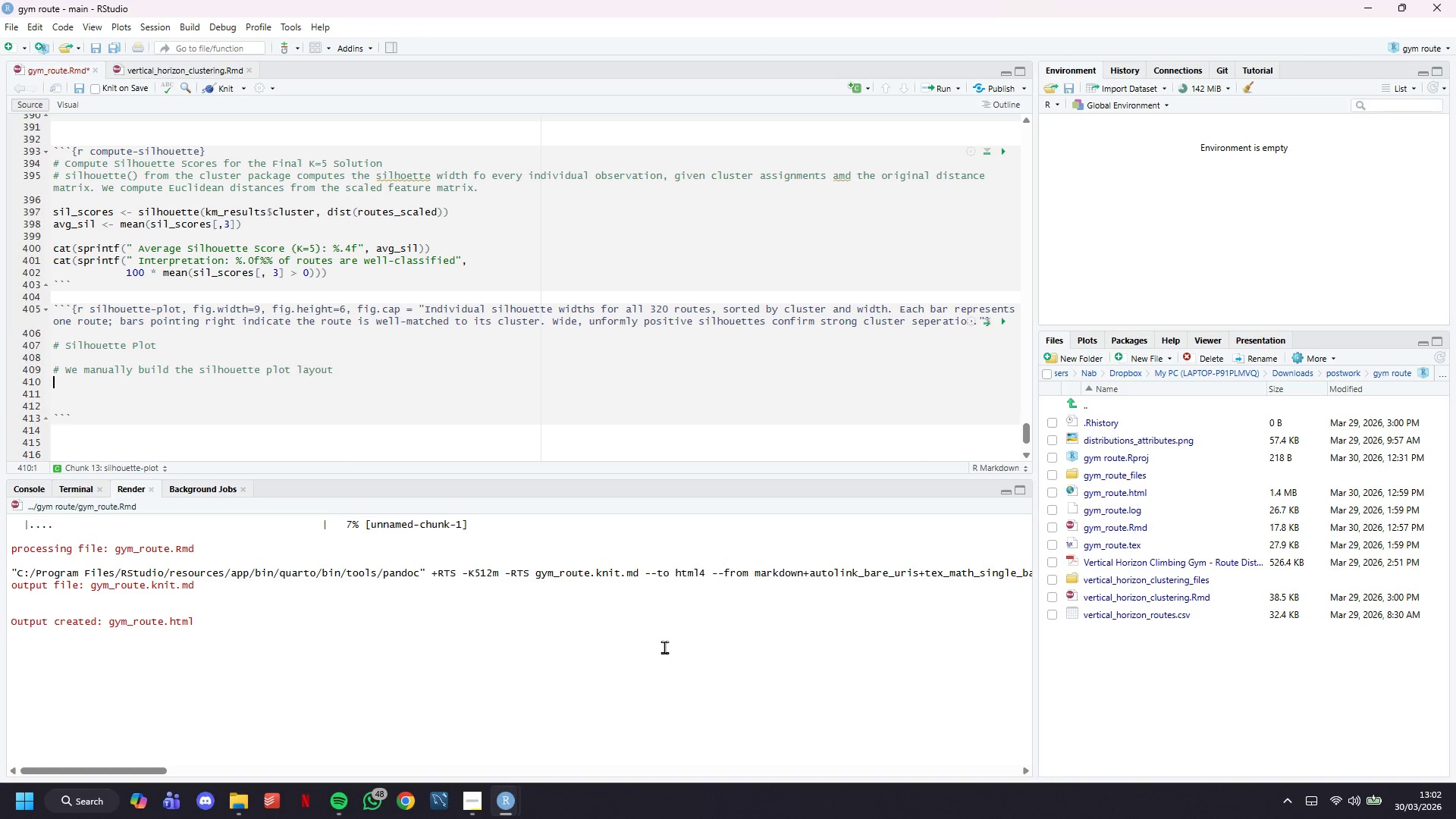 
key(Enter)
 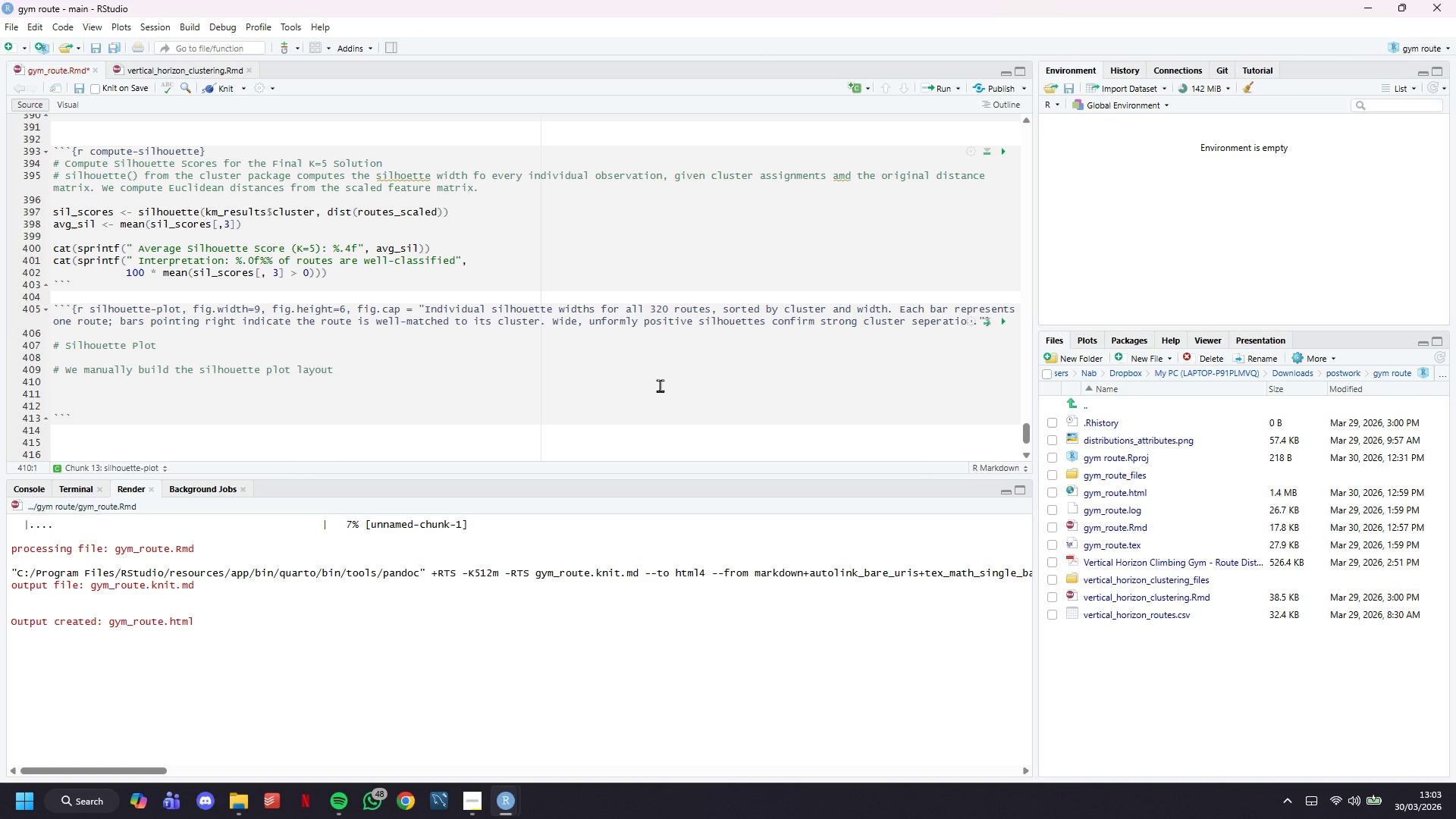 
wait(56.81)
 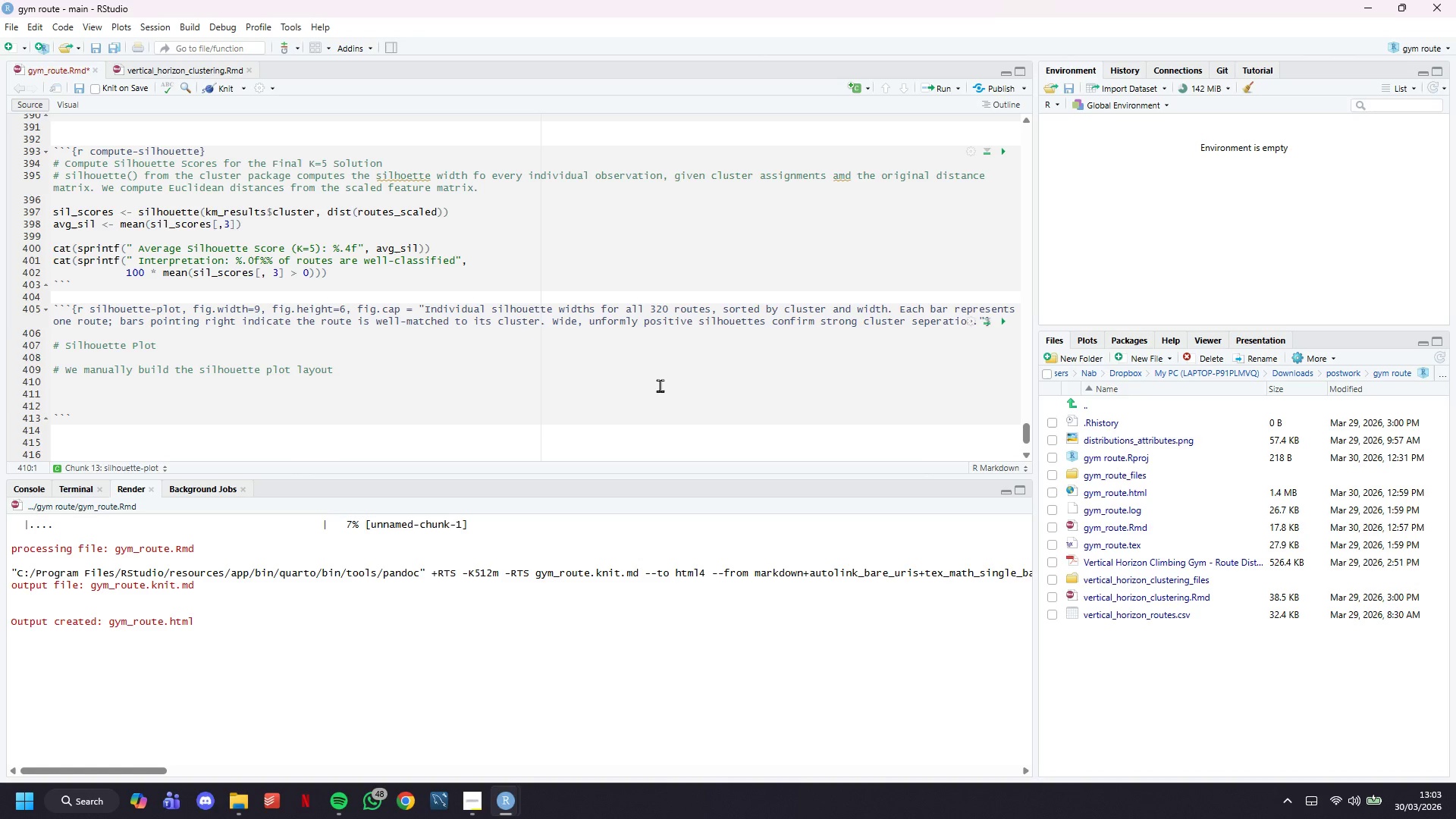 
scroll: coordinate [560, 370], scroll_direction: down, amount: 6.0
 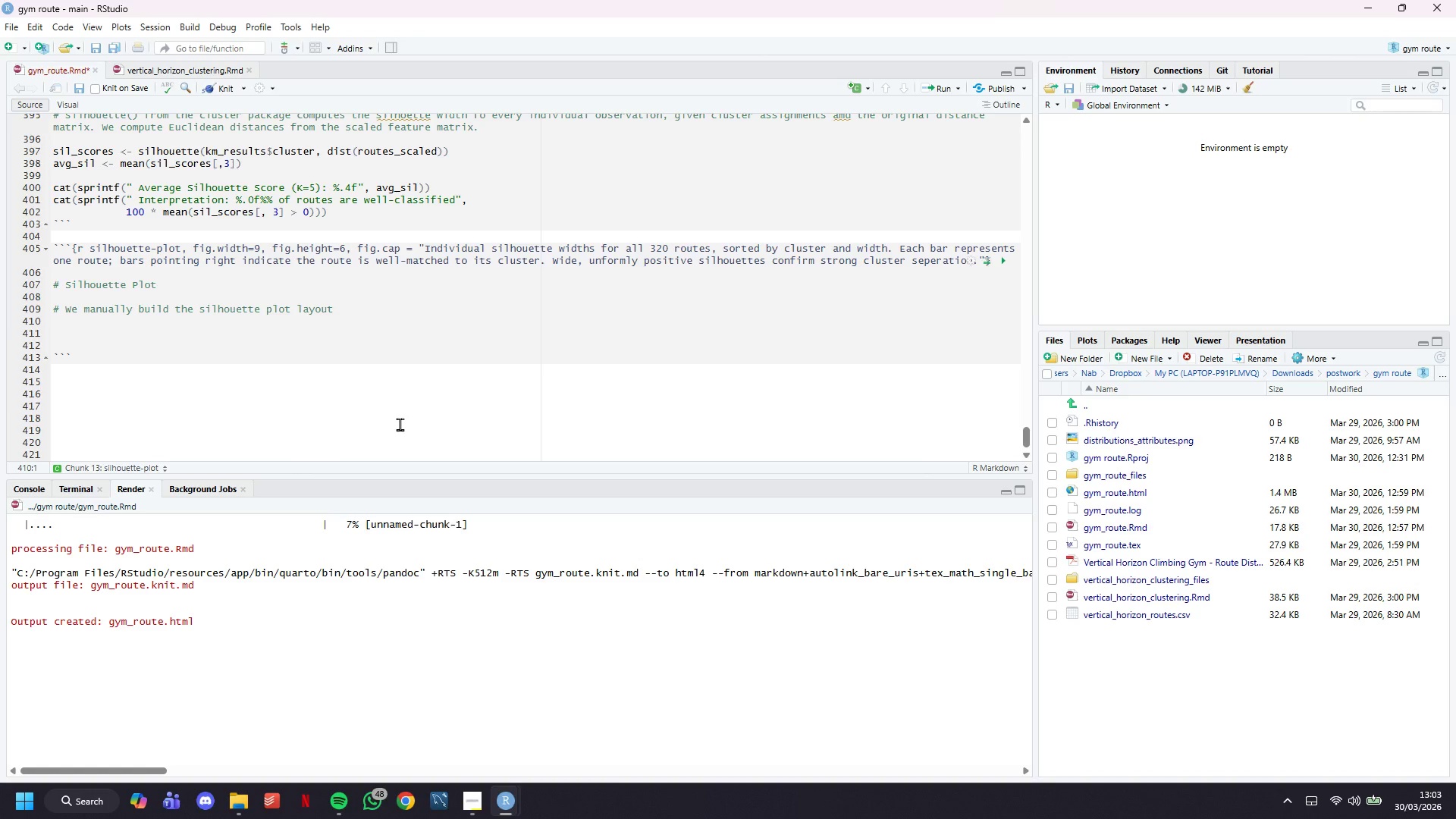 
wait(13.39)
 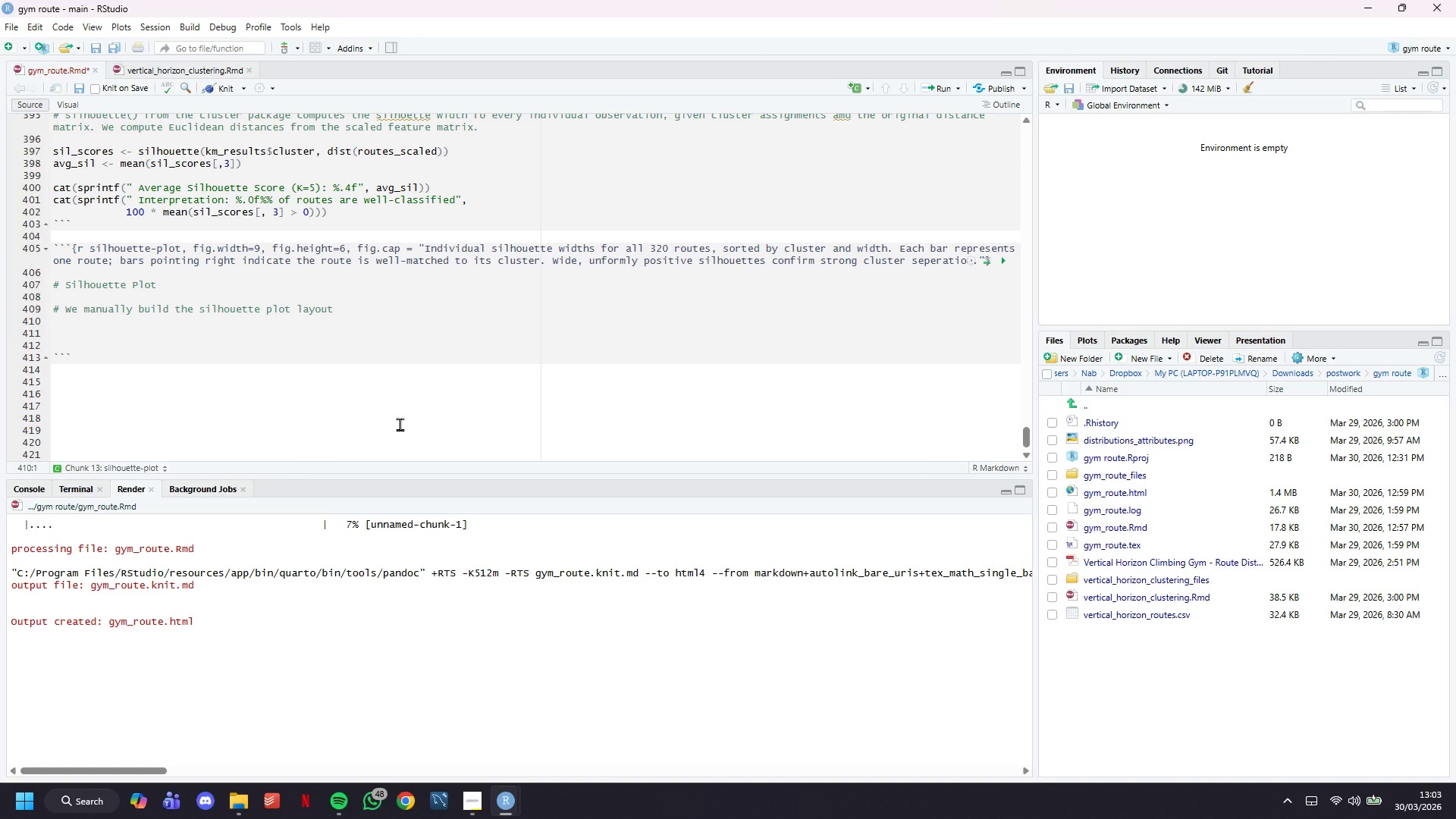 
key(ArrowLeft)
 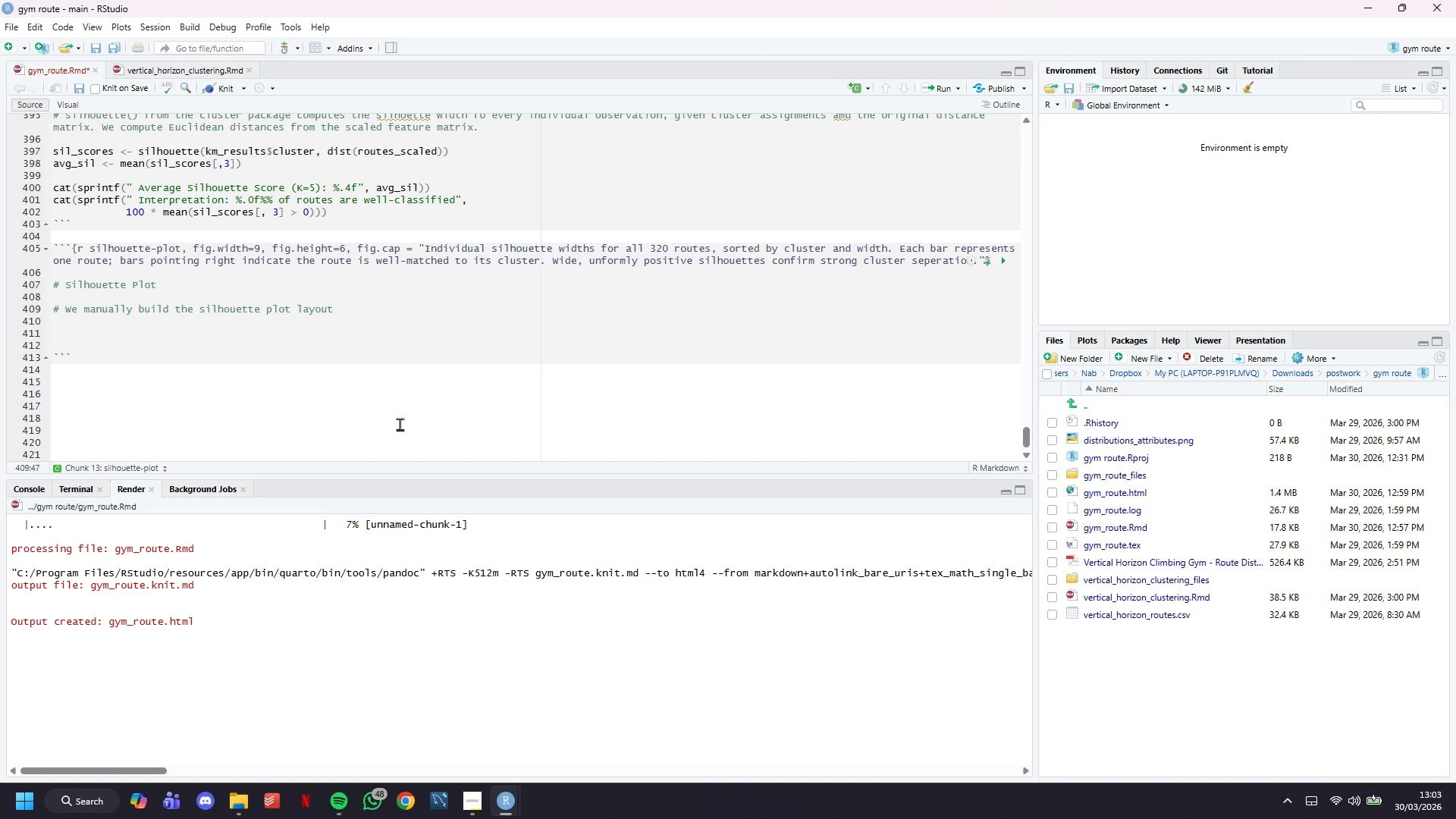 
key(Space)
 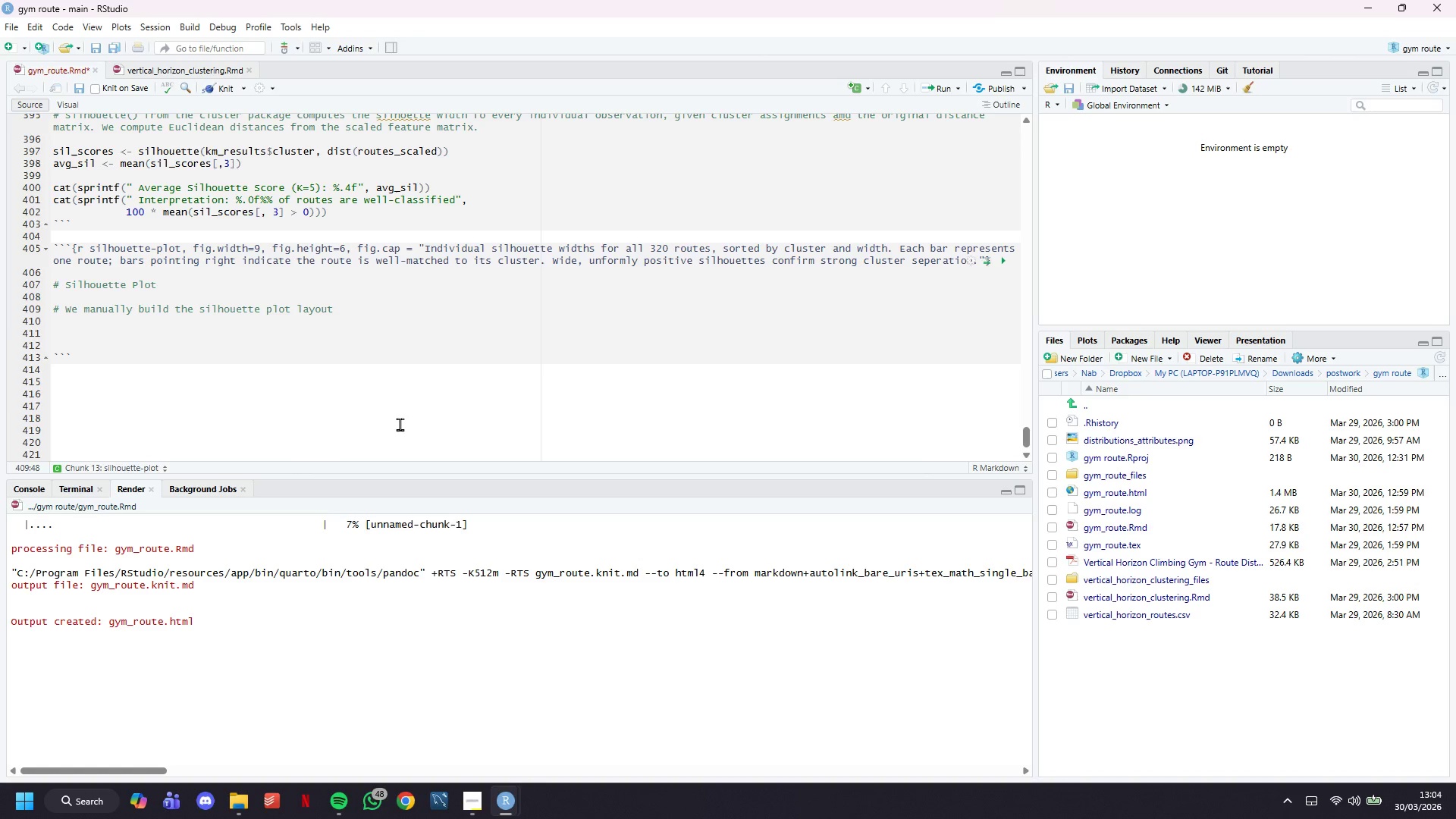 
wait(6.41)
 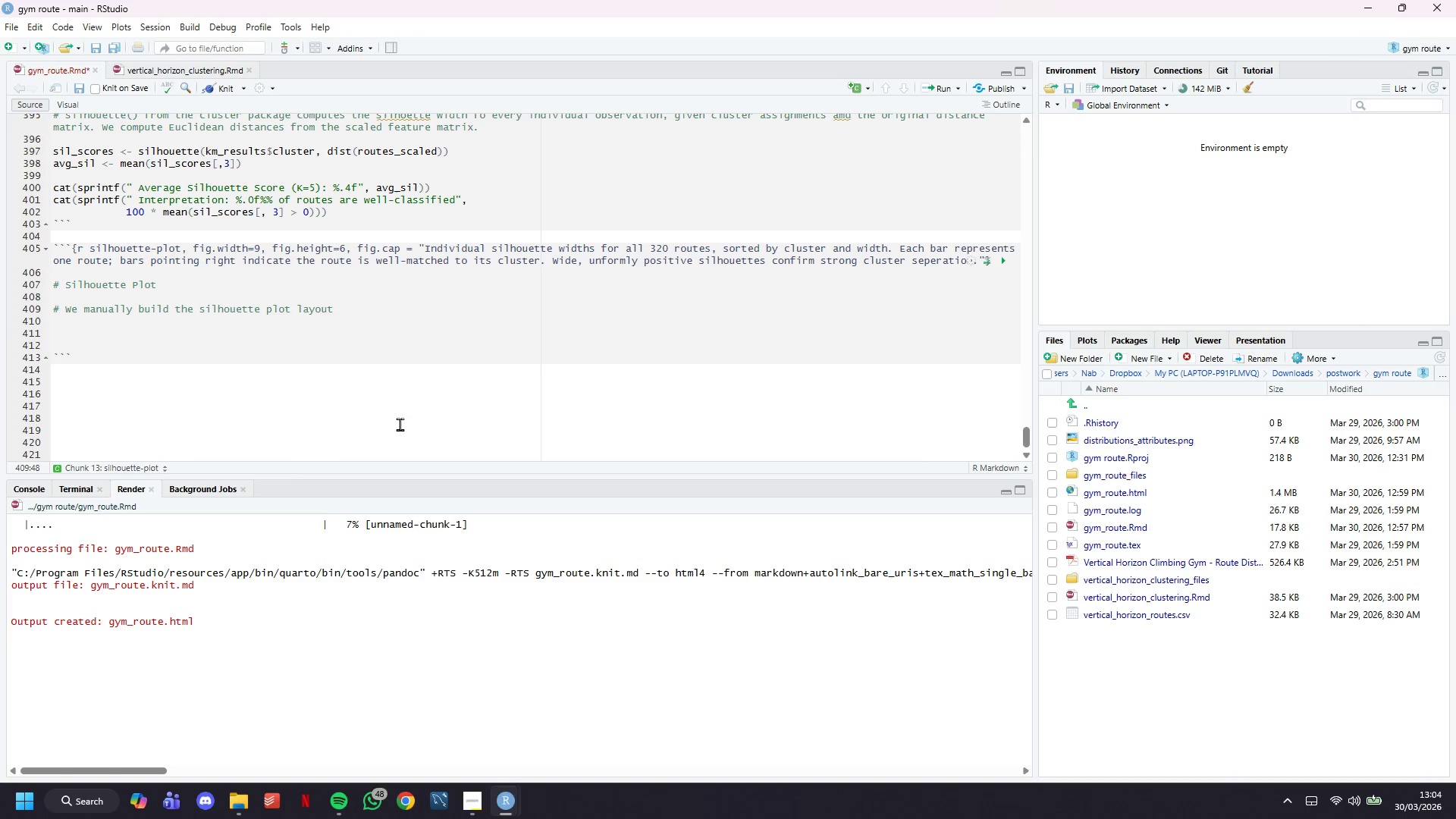 
key(Backspace)
key(Backspace)
key(Backspace)
key(Backspace)
key(Backspace)
key(Backspace)
key(Backspace)
key(Backspace)
key(Backspace)
key(Backspace)
key(Backspace)
key(Backspace)
type(bar chart from the sil_scores matrix. Bars are sorted wo)
key(Backspace)
type(ithin each cluster by descending )
 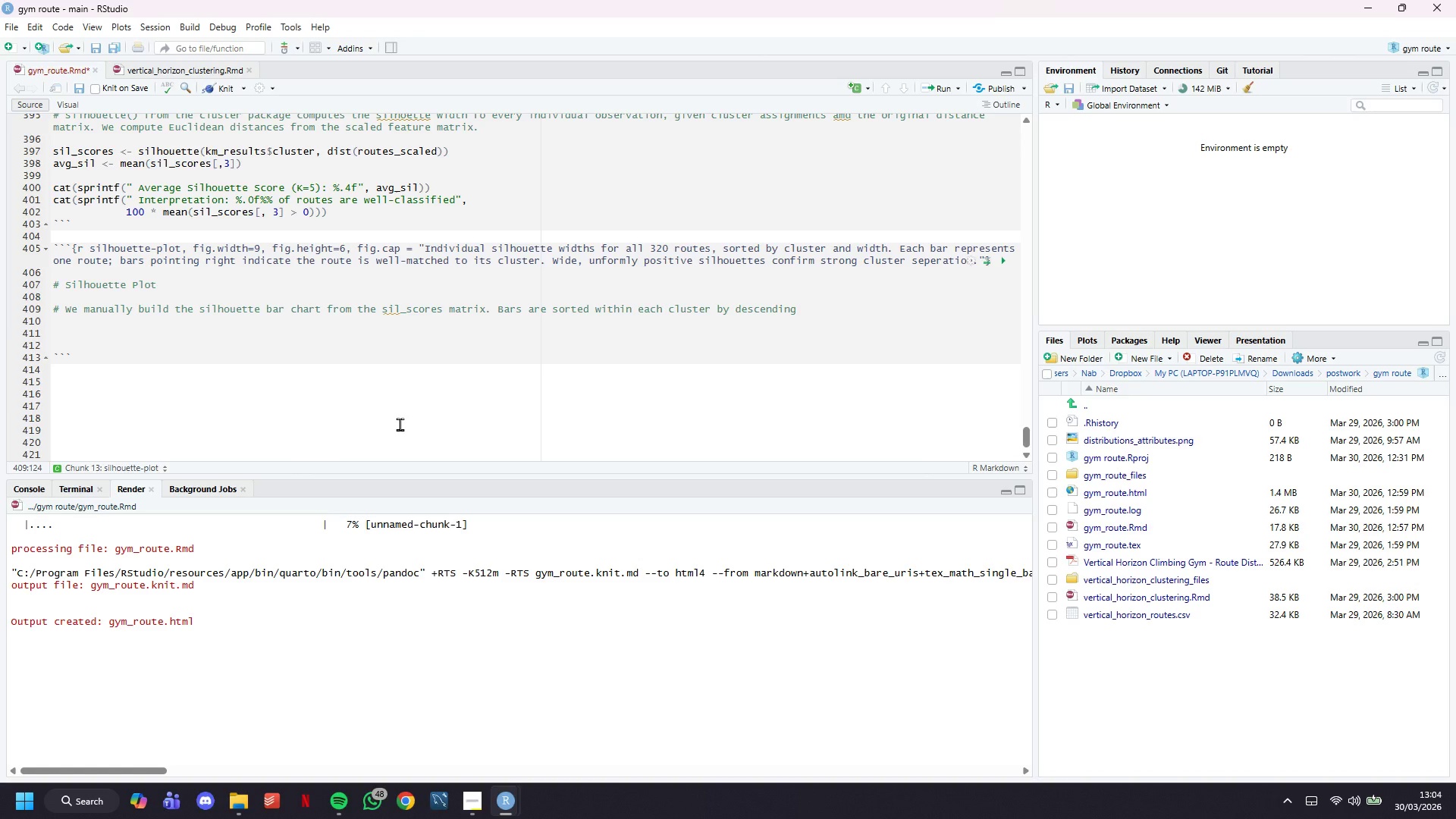 
wait(28.73)
 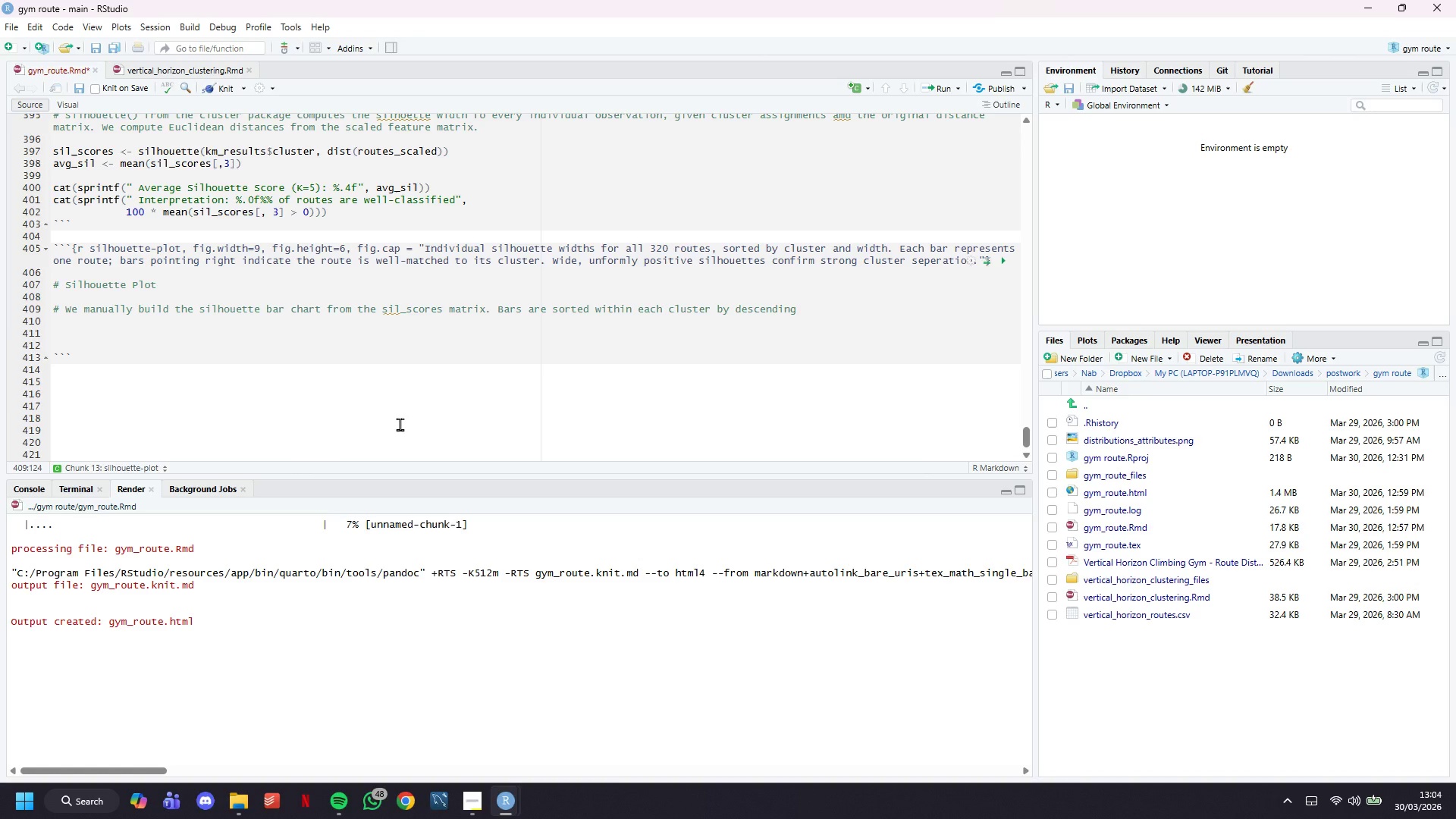 
type(silhouette matrix)
 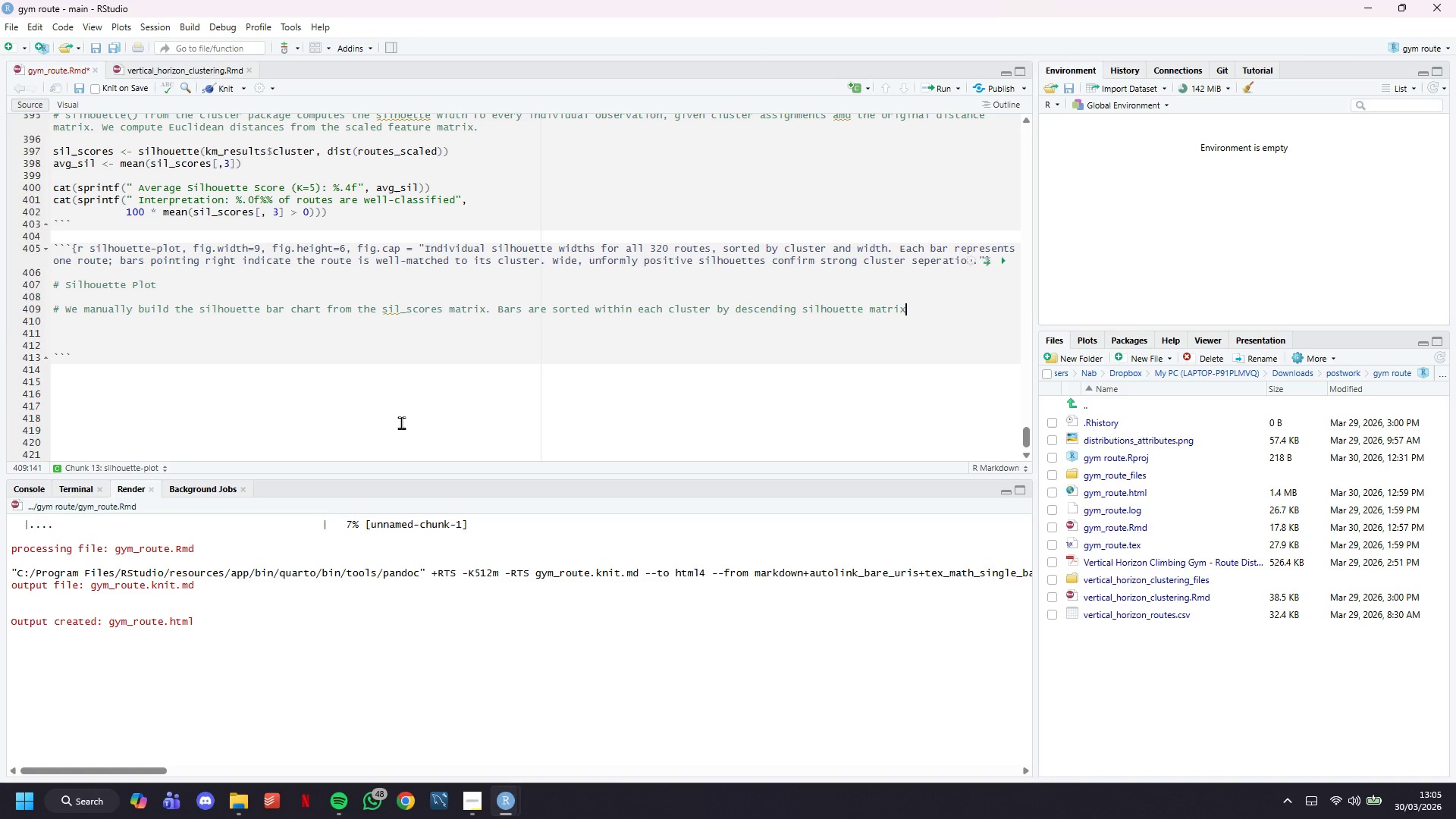 
key(Enter)
 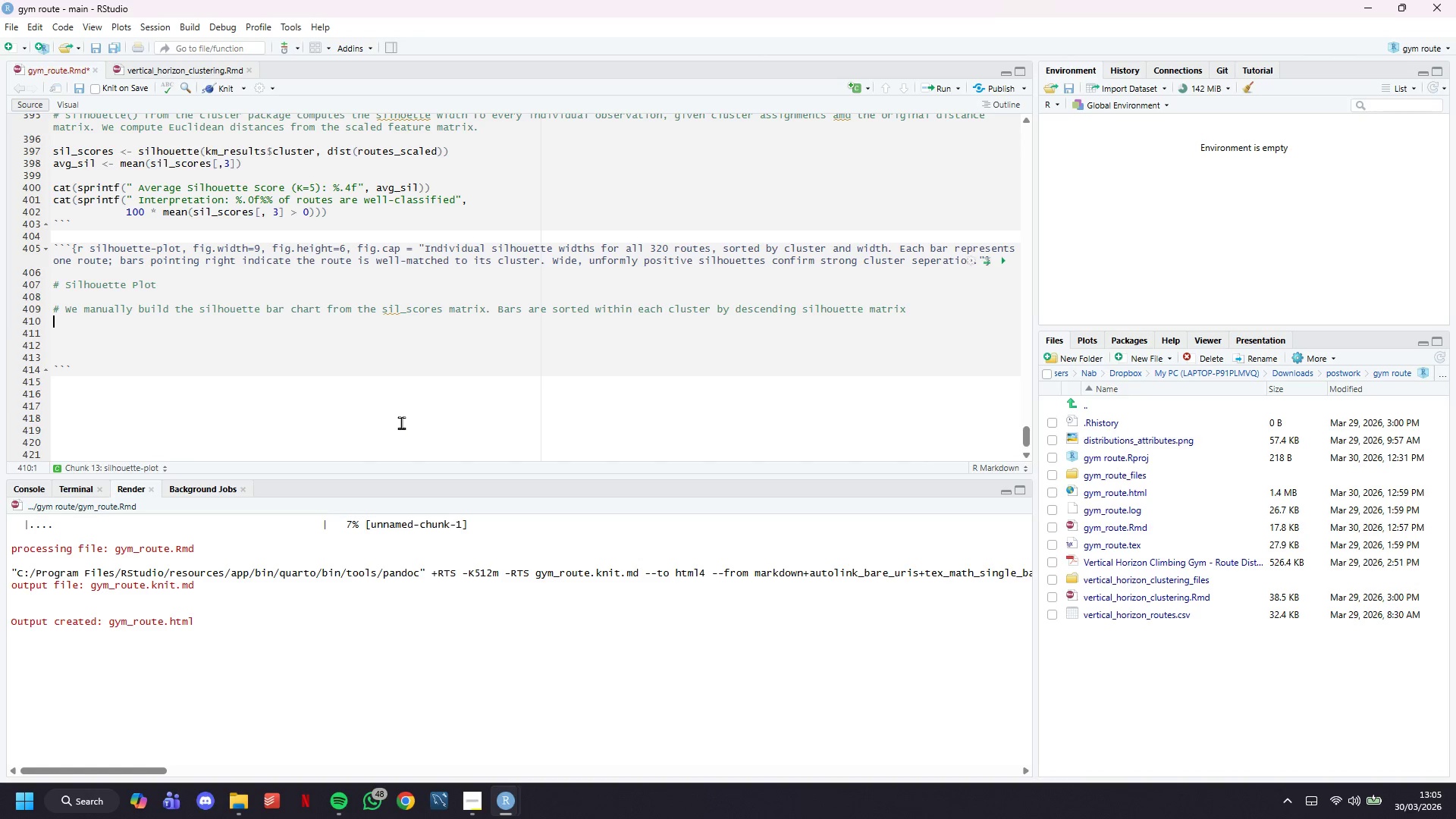 
type(# Bar)
 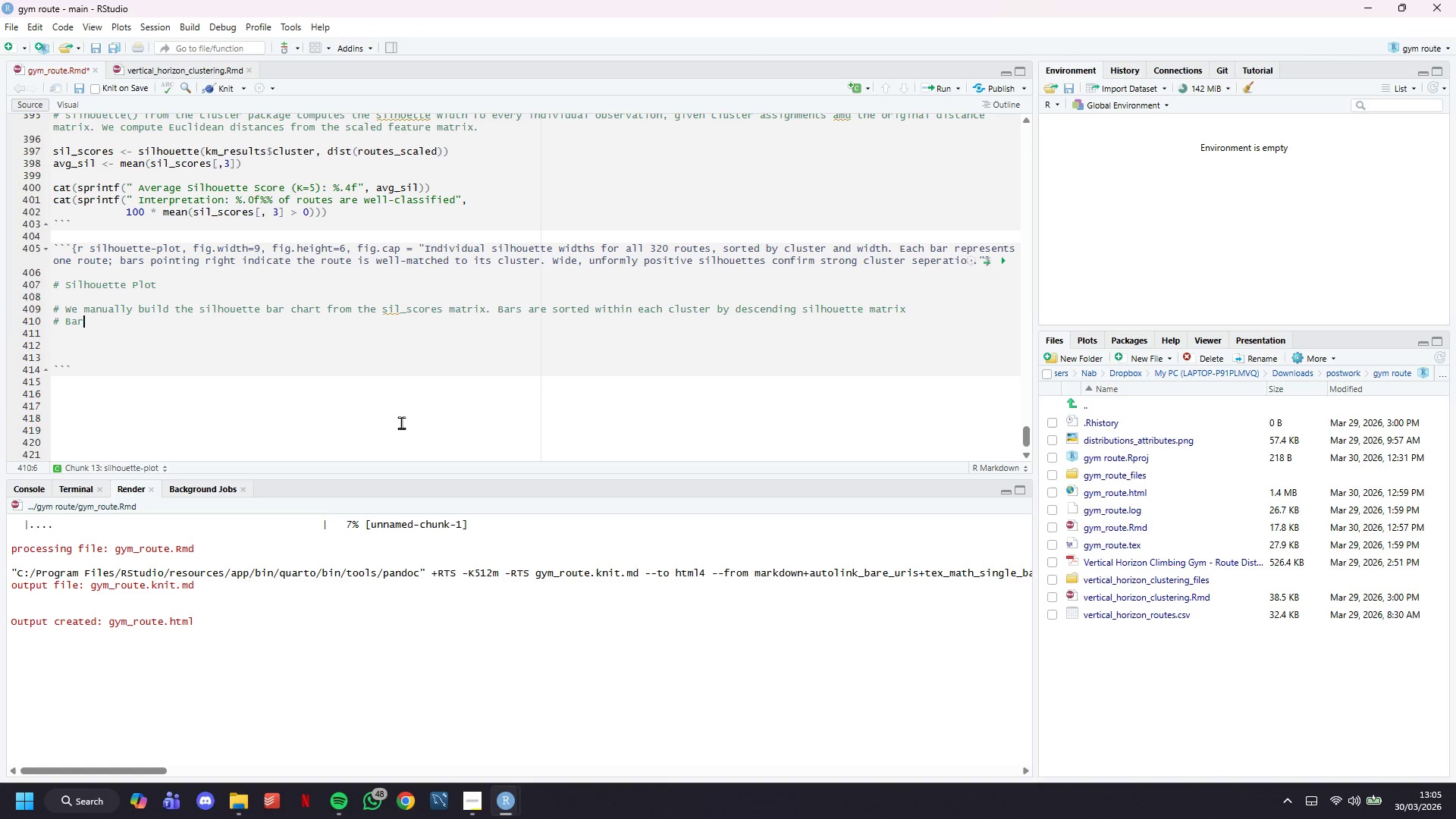 
wait(10.42)
 